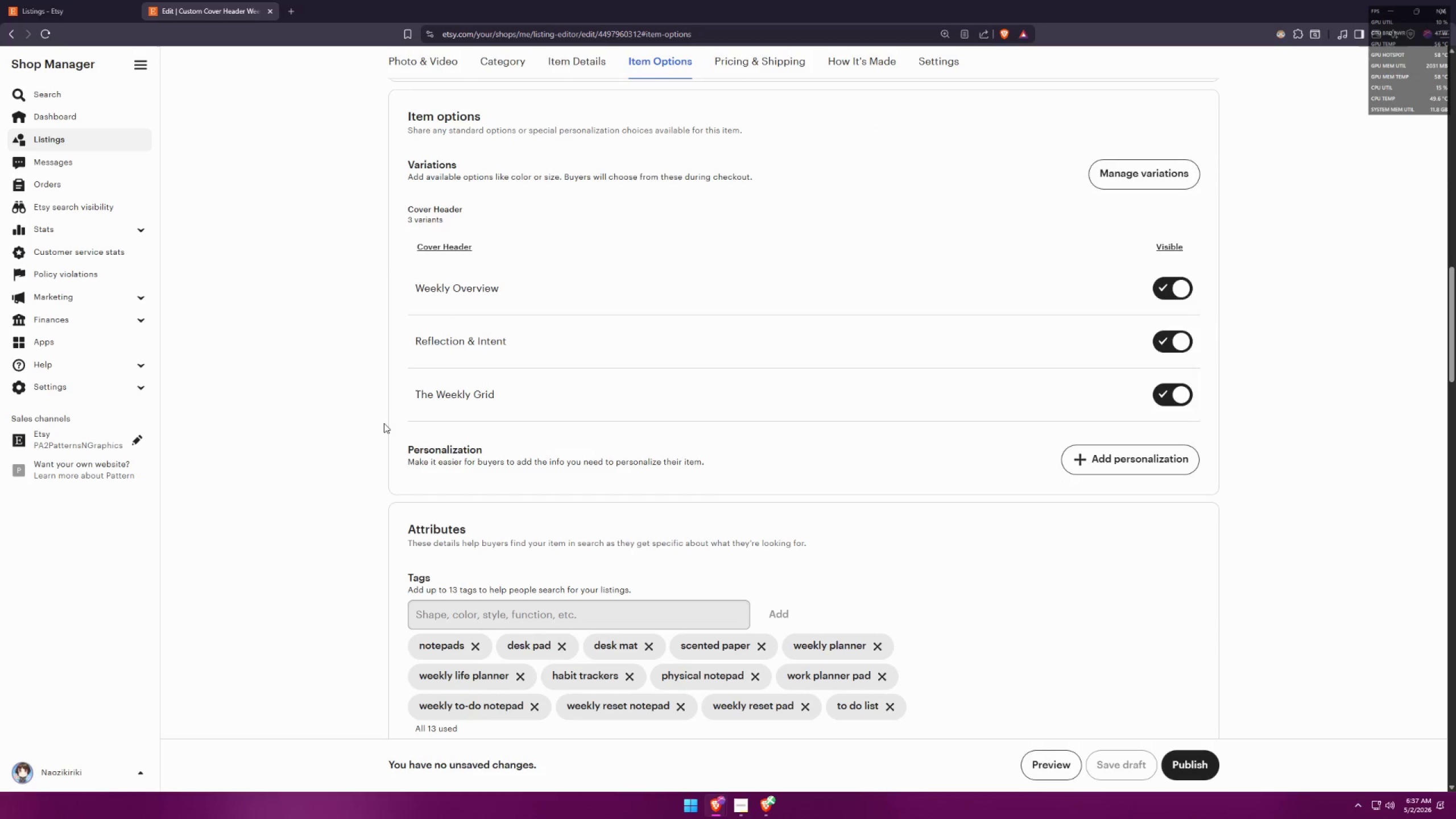 
key(Meta+MetaLeft)
 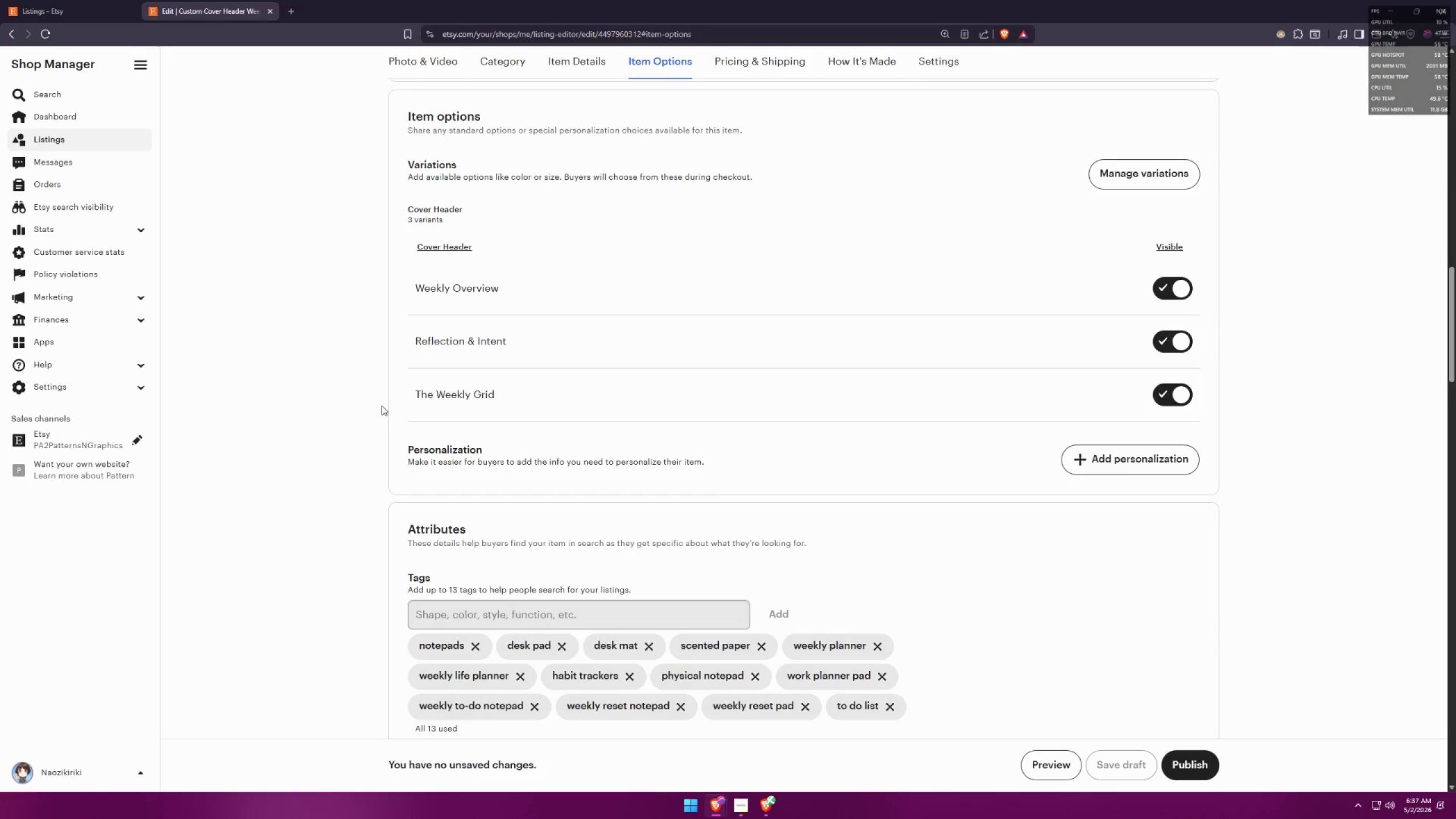 
key(Meta+Shift+ShiftLeft)
 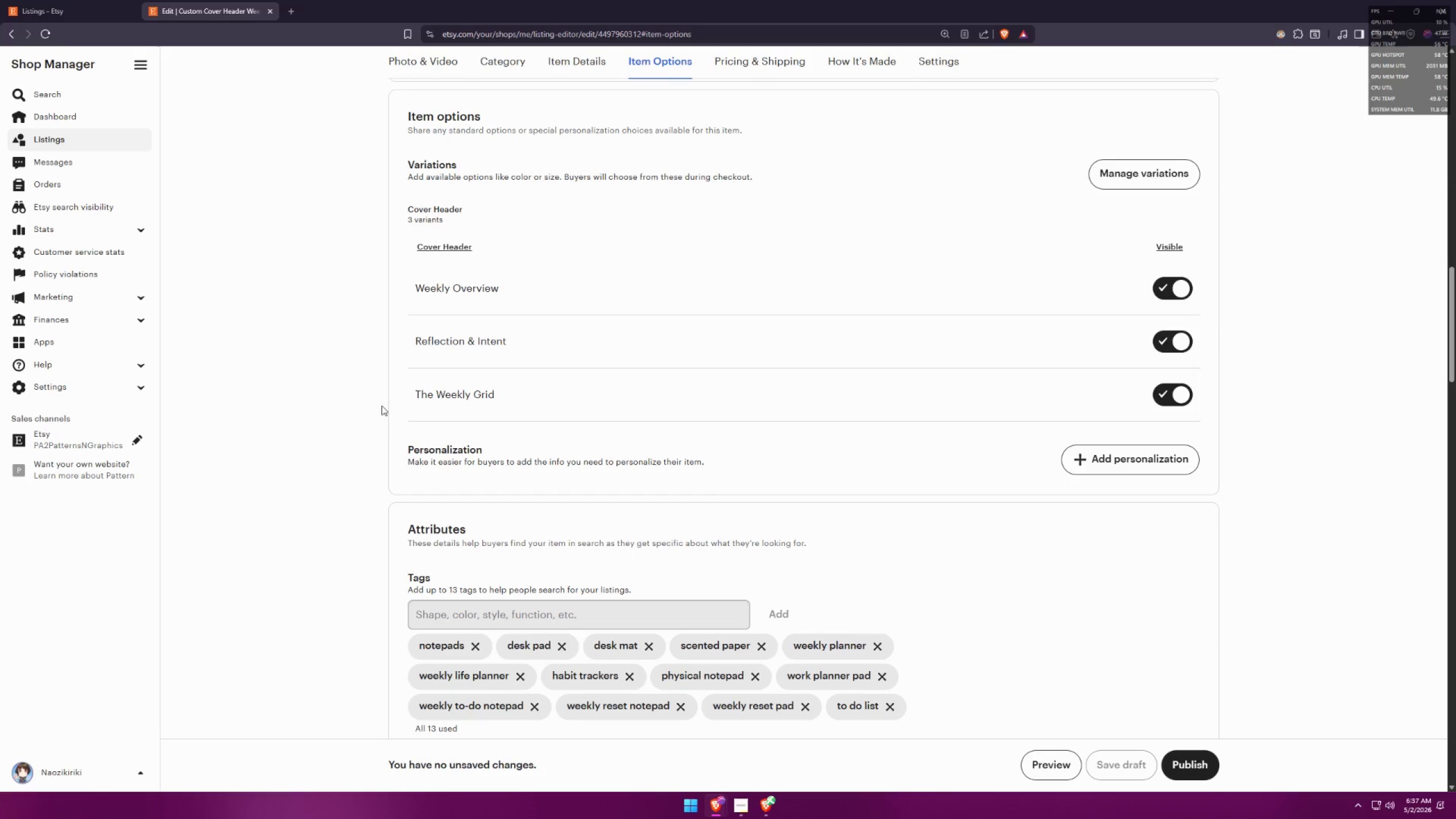 
key(Meta+Shift+S)
 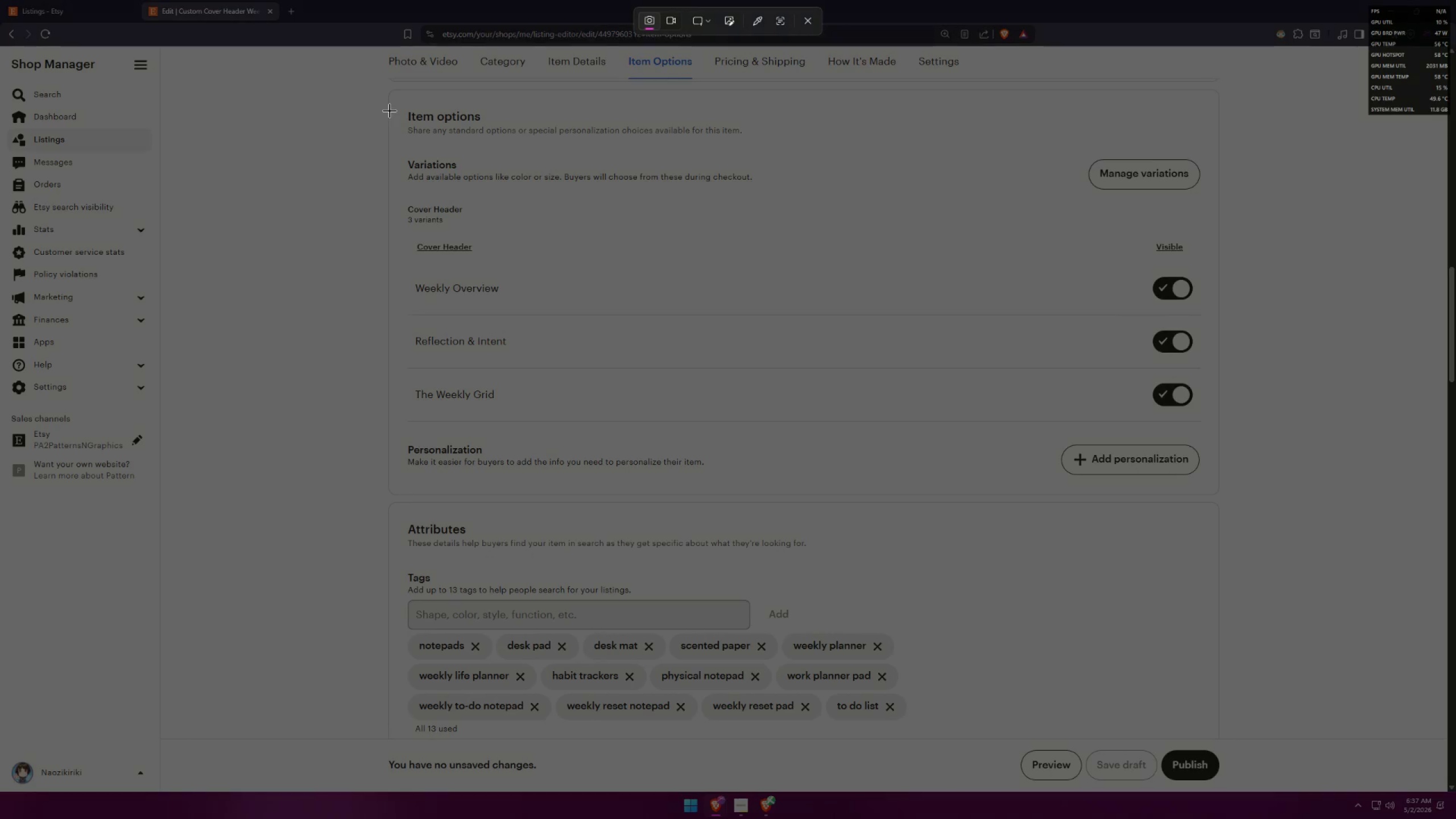 
left_click_drag(start_coordinate=[390, 105], to_coordinate=[1210, 739])
 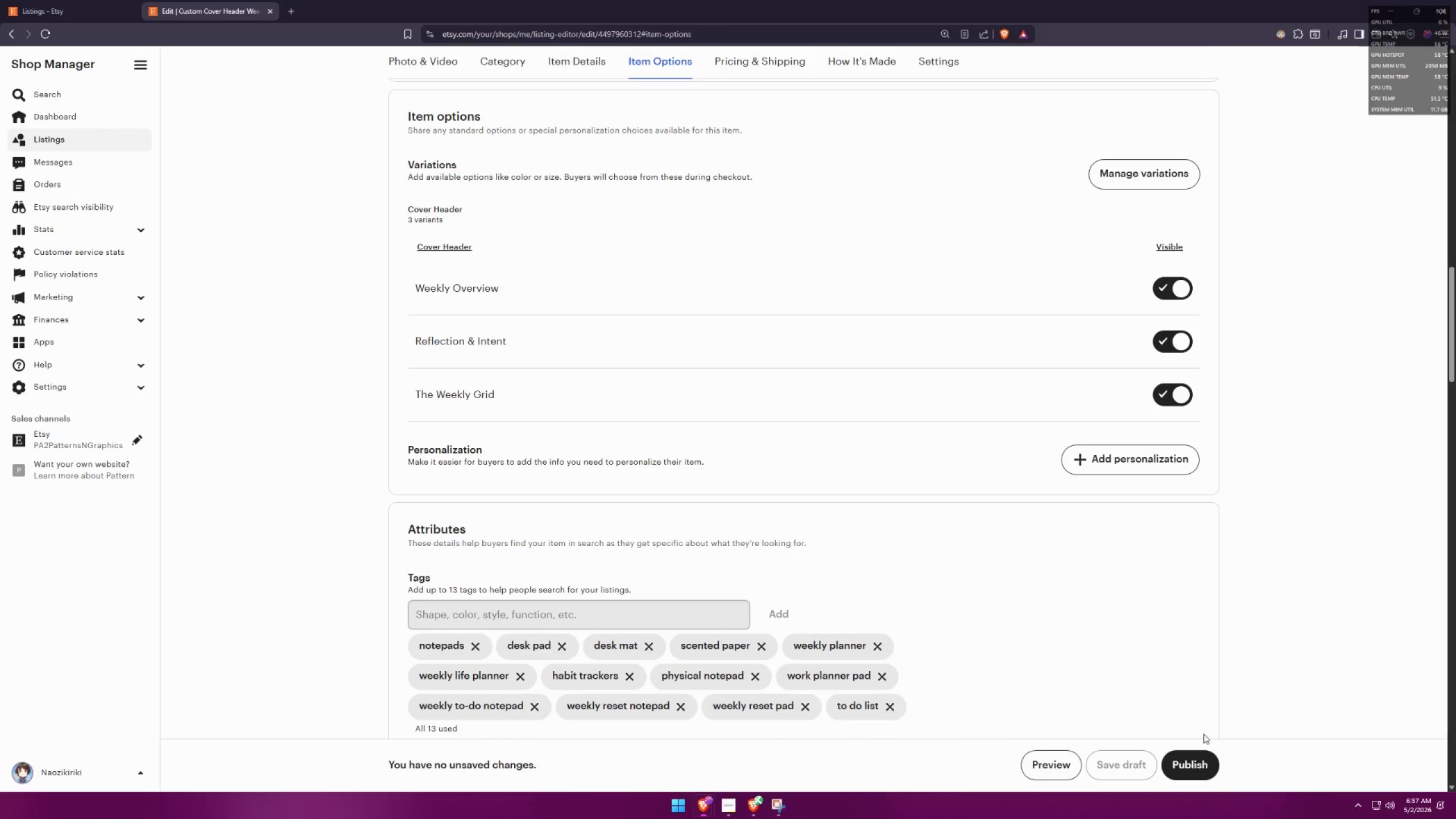 
key(Alt+AltLeft)
 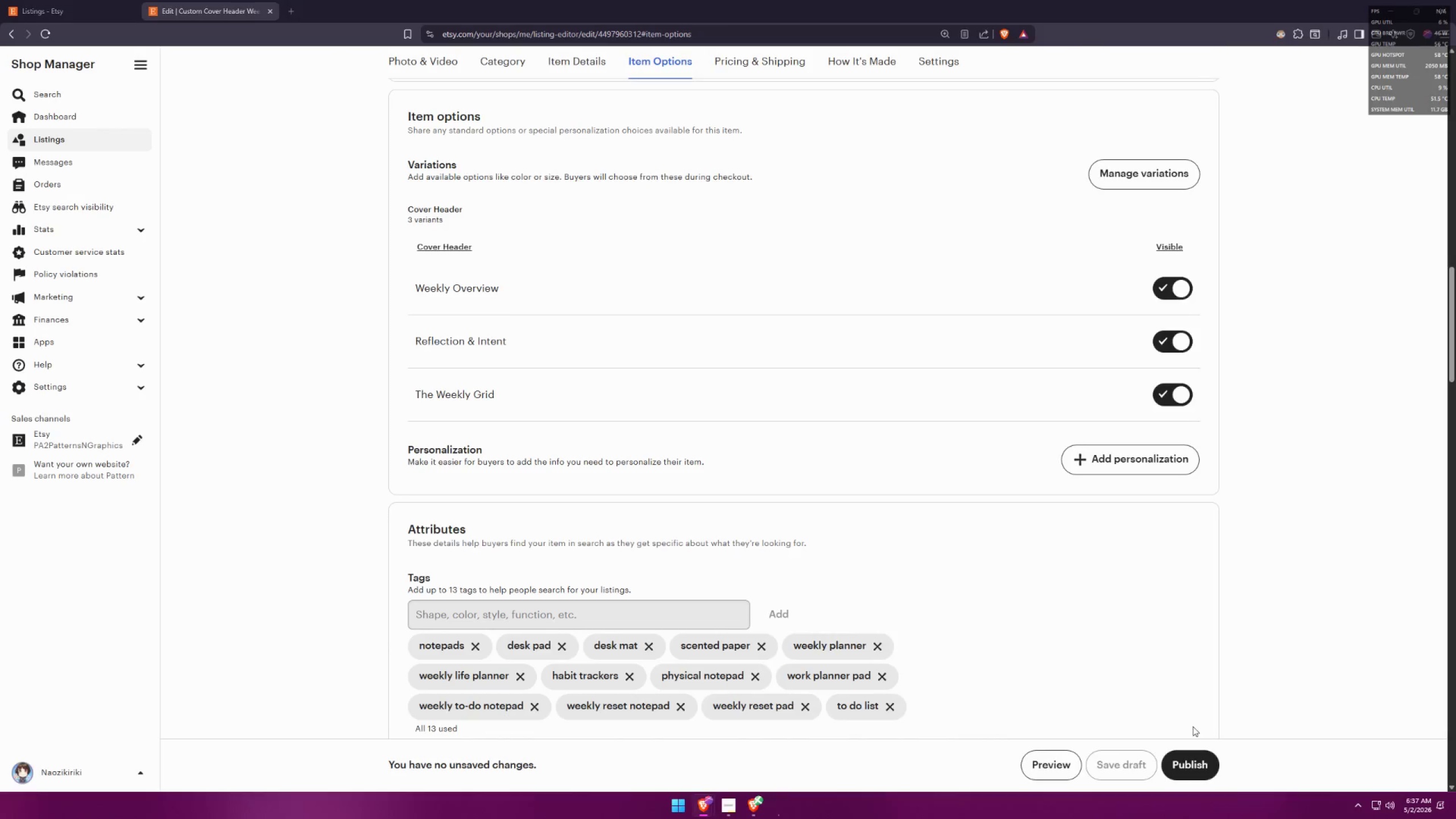 
key(Alt+Tab)
 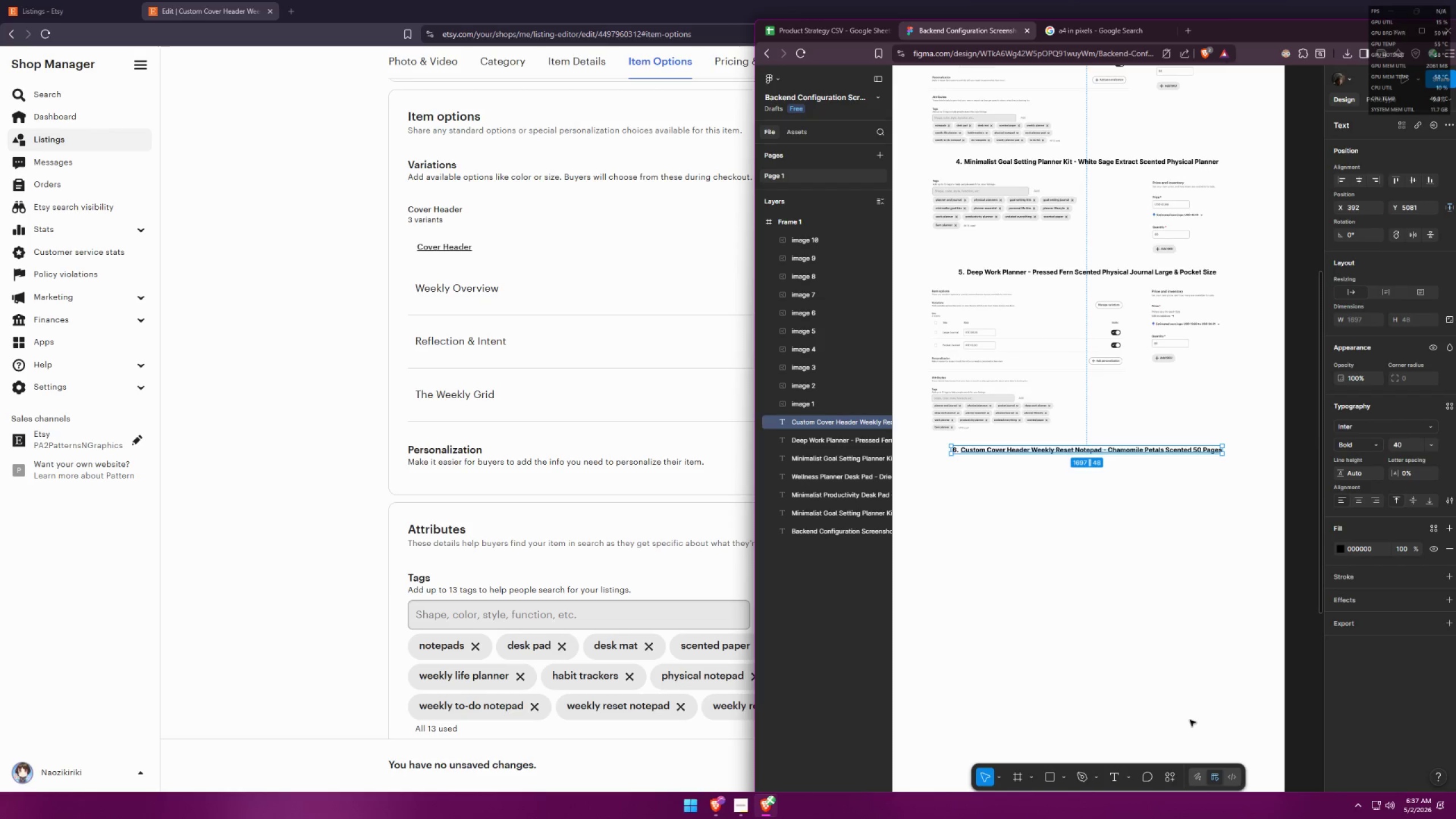 
key(Control+ControlLeft)
 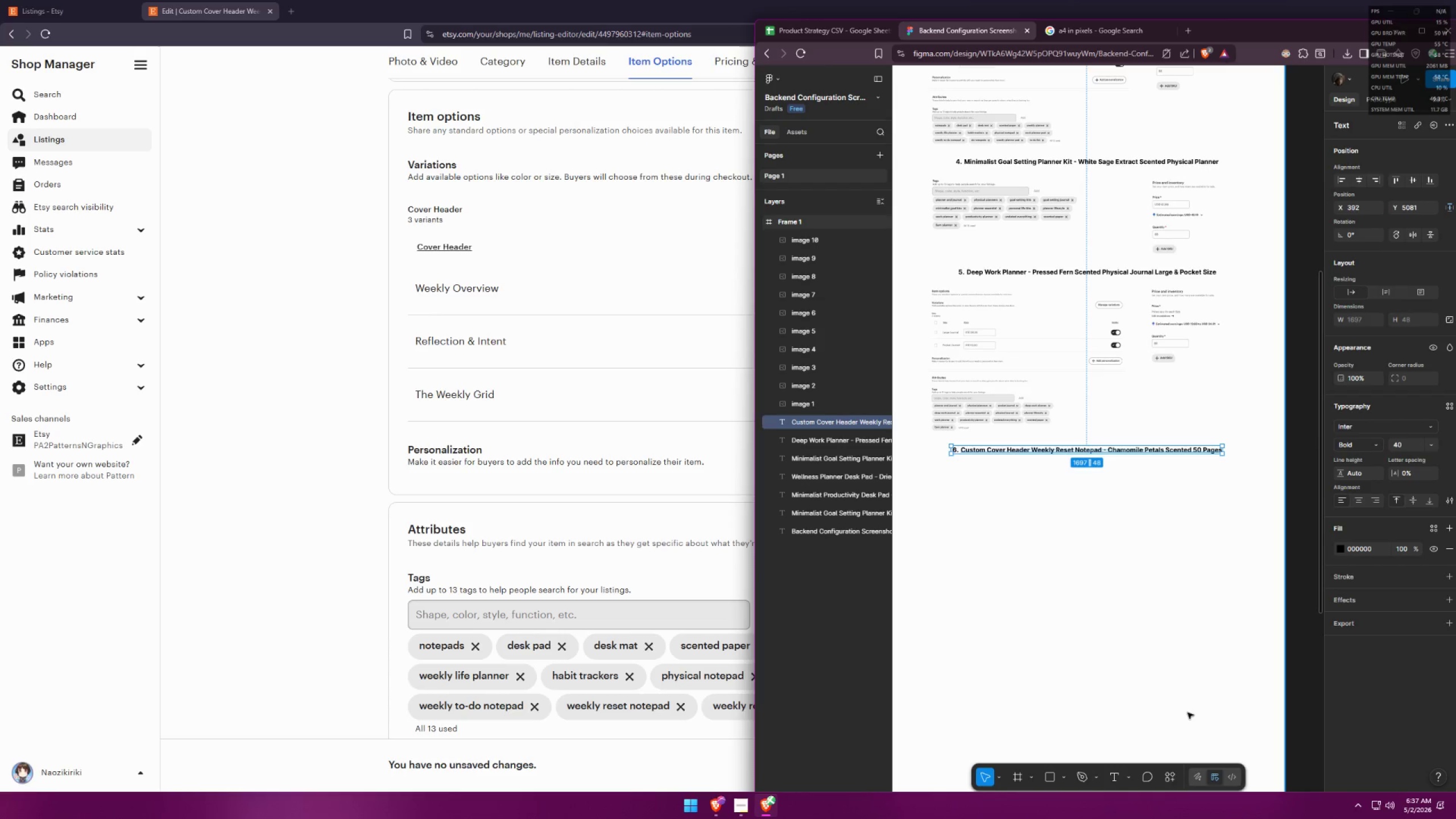 
key(Control+V)
 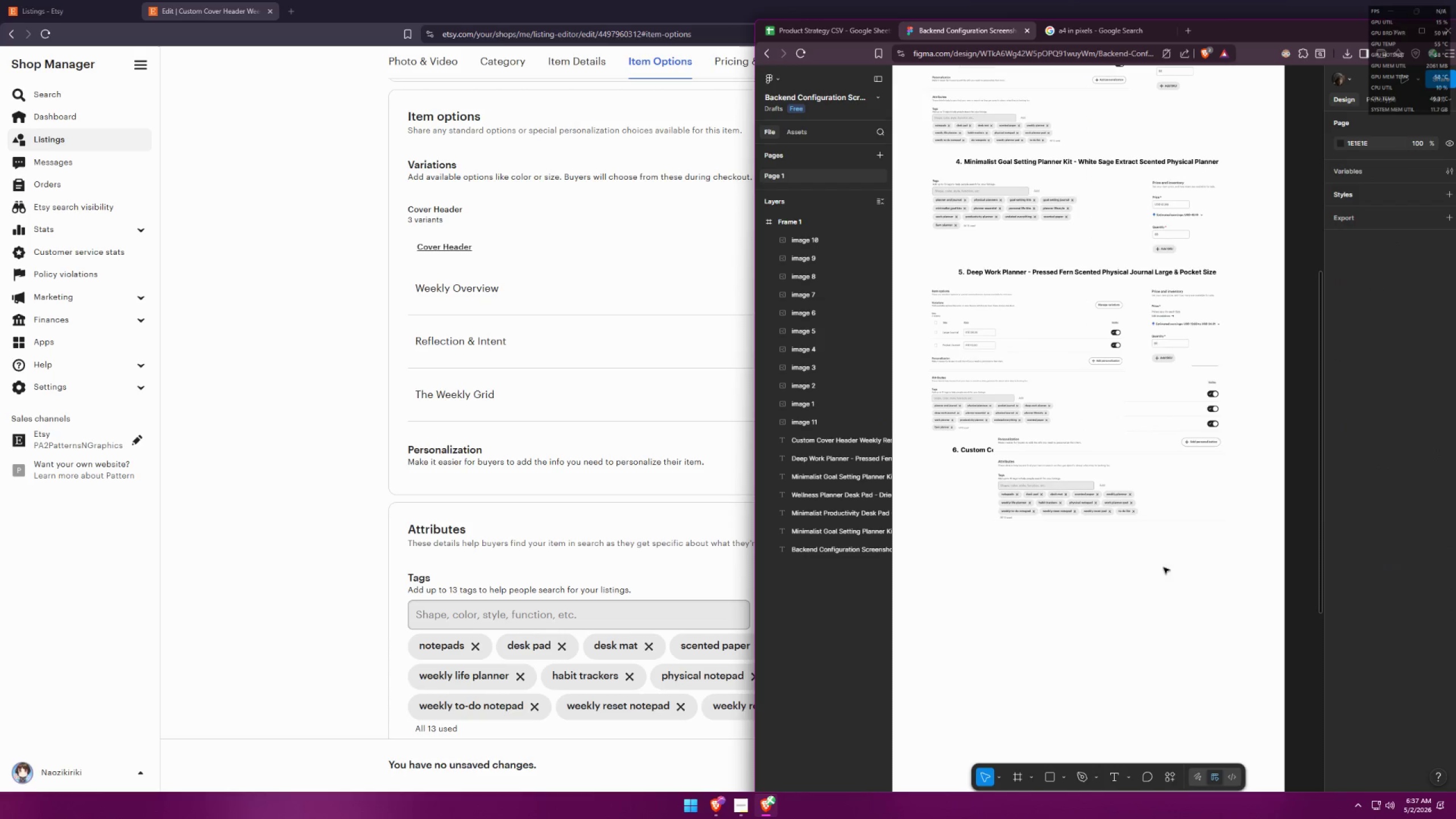 
left_click_drag(start_coordinate=[1112, 453], to_coordinate=[1048, 572])
 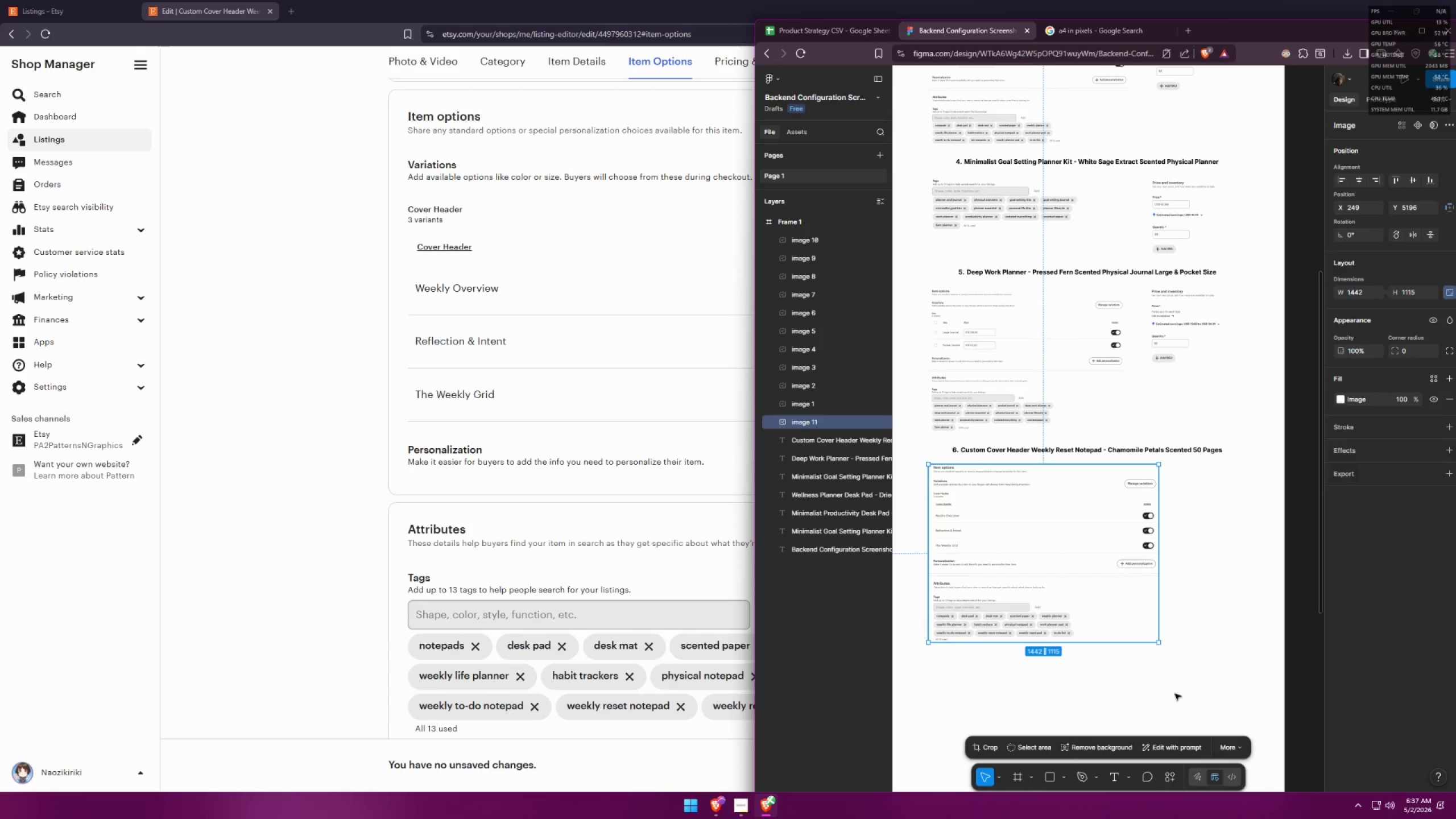 
left_click([1175, 694])
 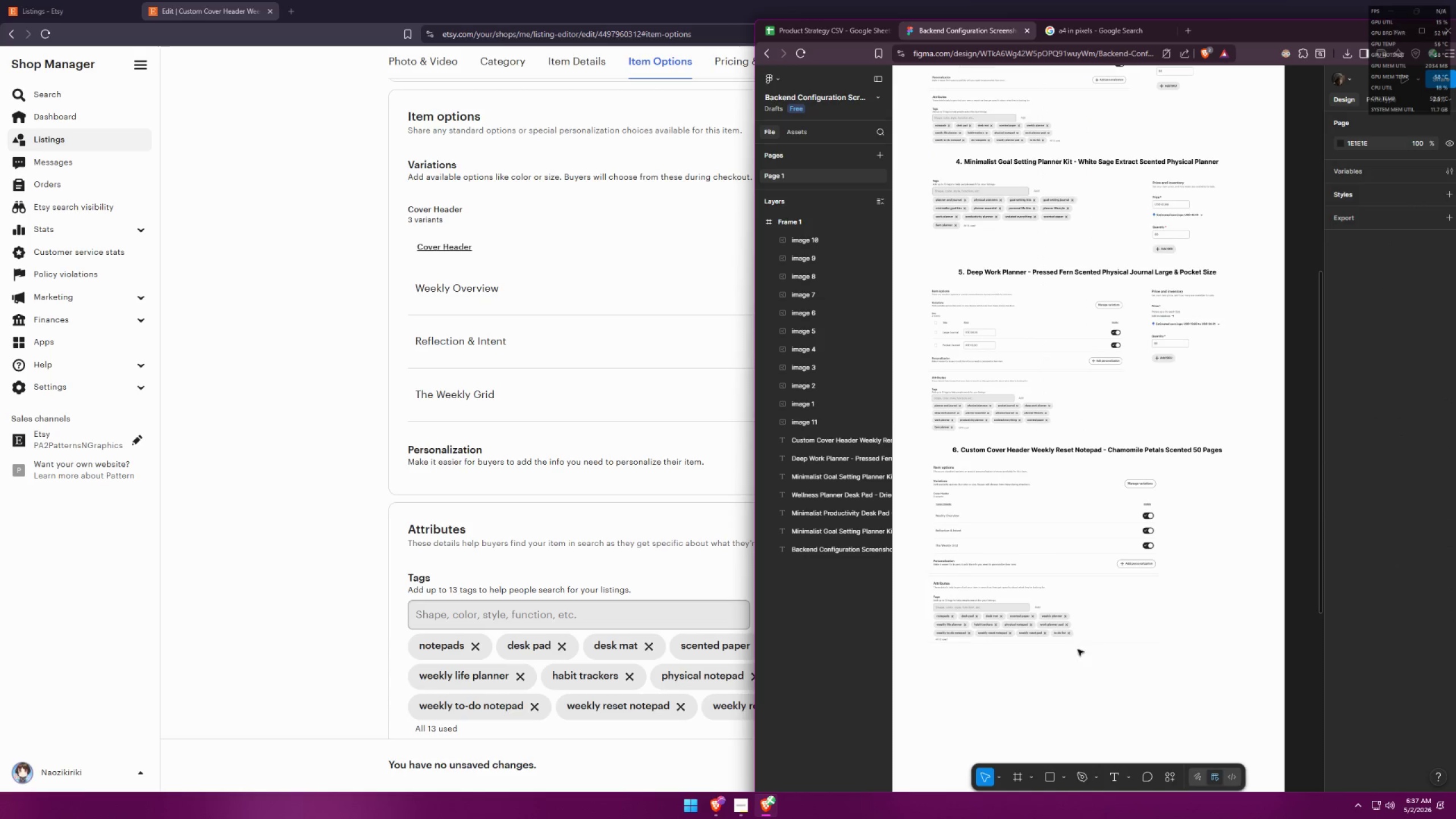 
hold_key(key=ControlLeft, duration=0.33)
 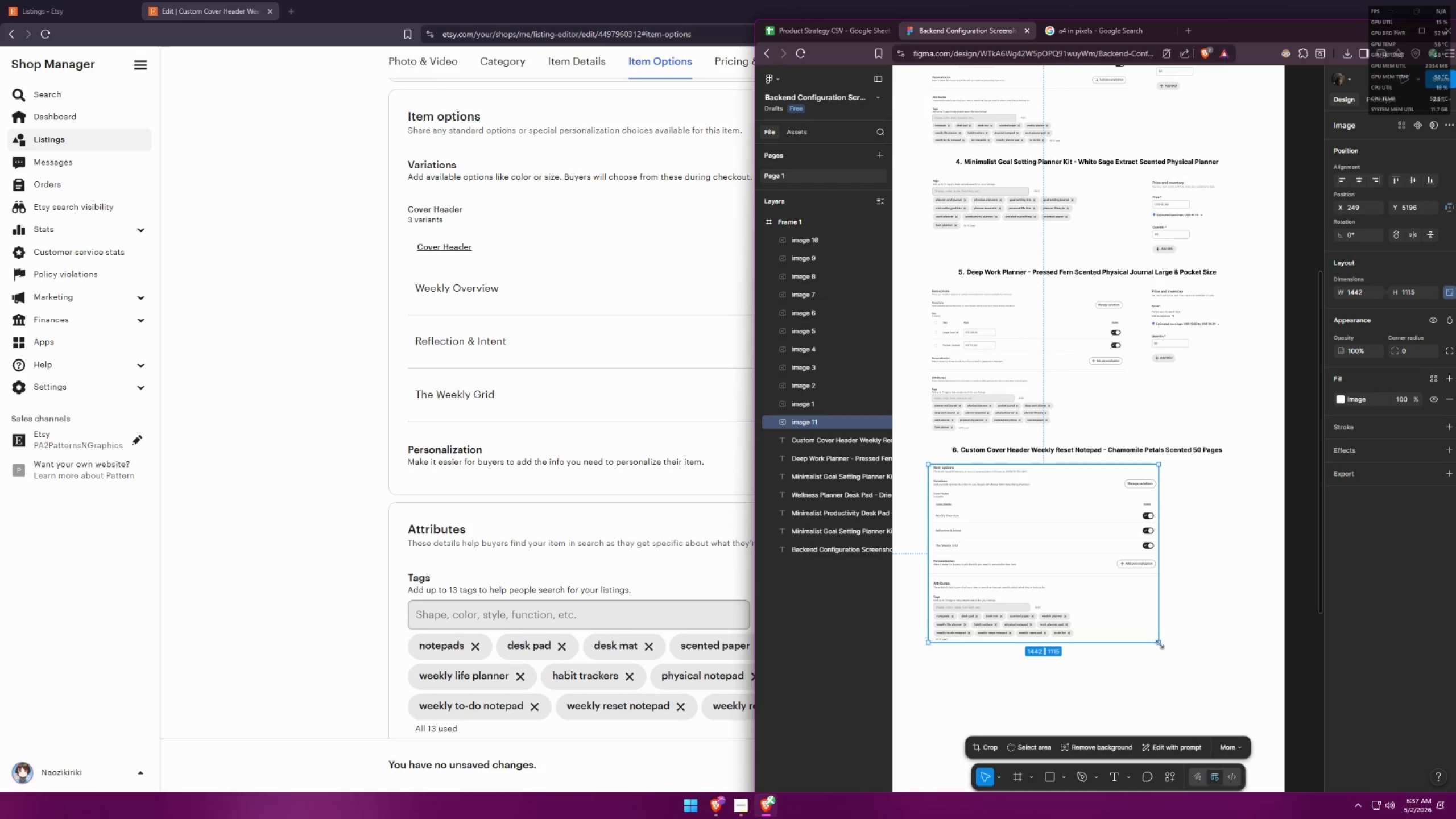 
left_click_drag(start_coordinate=[1160, 643], to_coordinate=[1122, 621])
 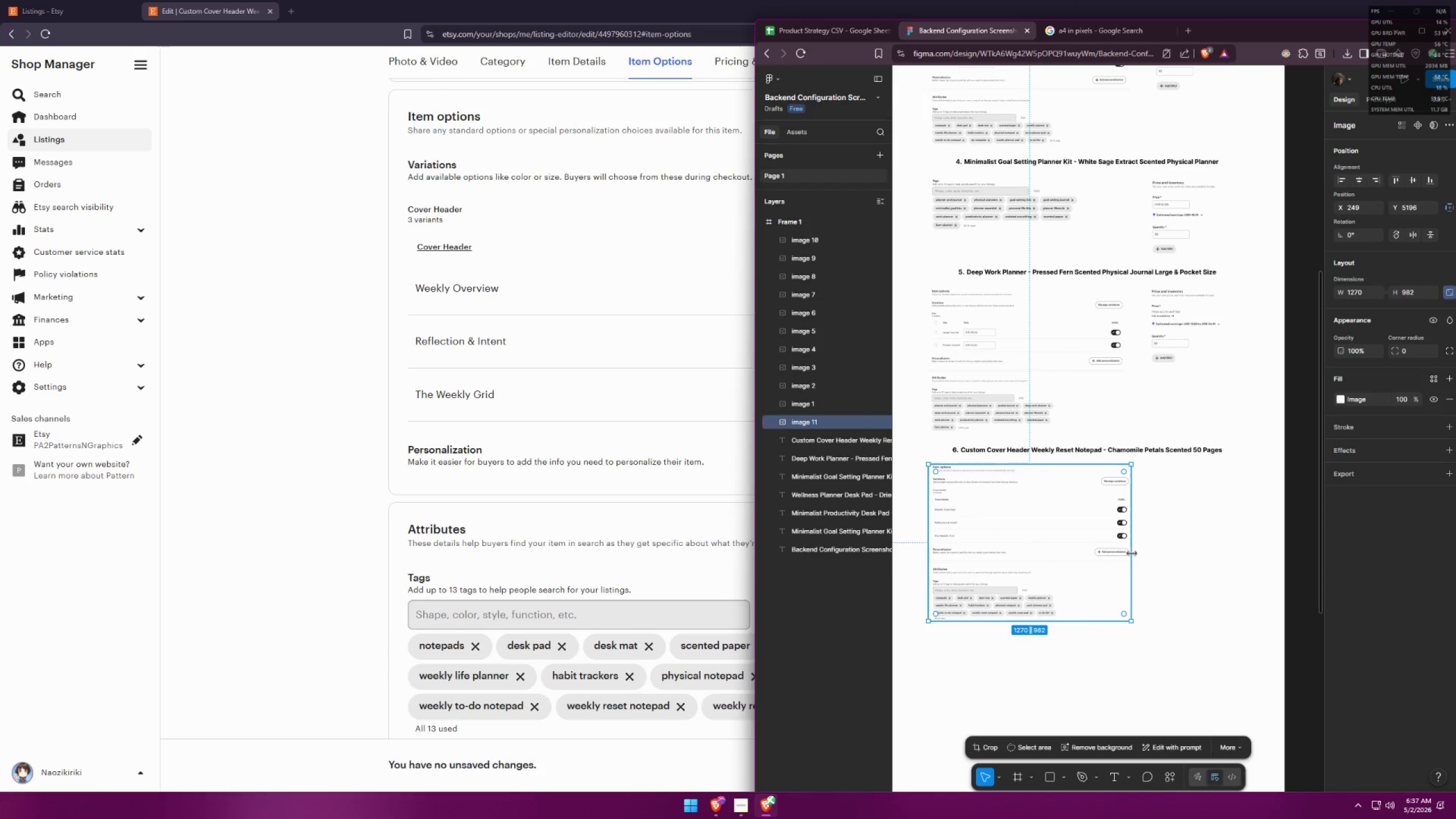 
left_click_drag(start_coordinate=[1131, 553], to_coordinate=[1126, 551])
 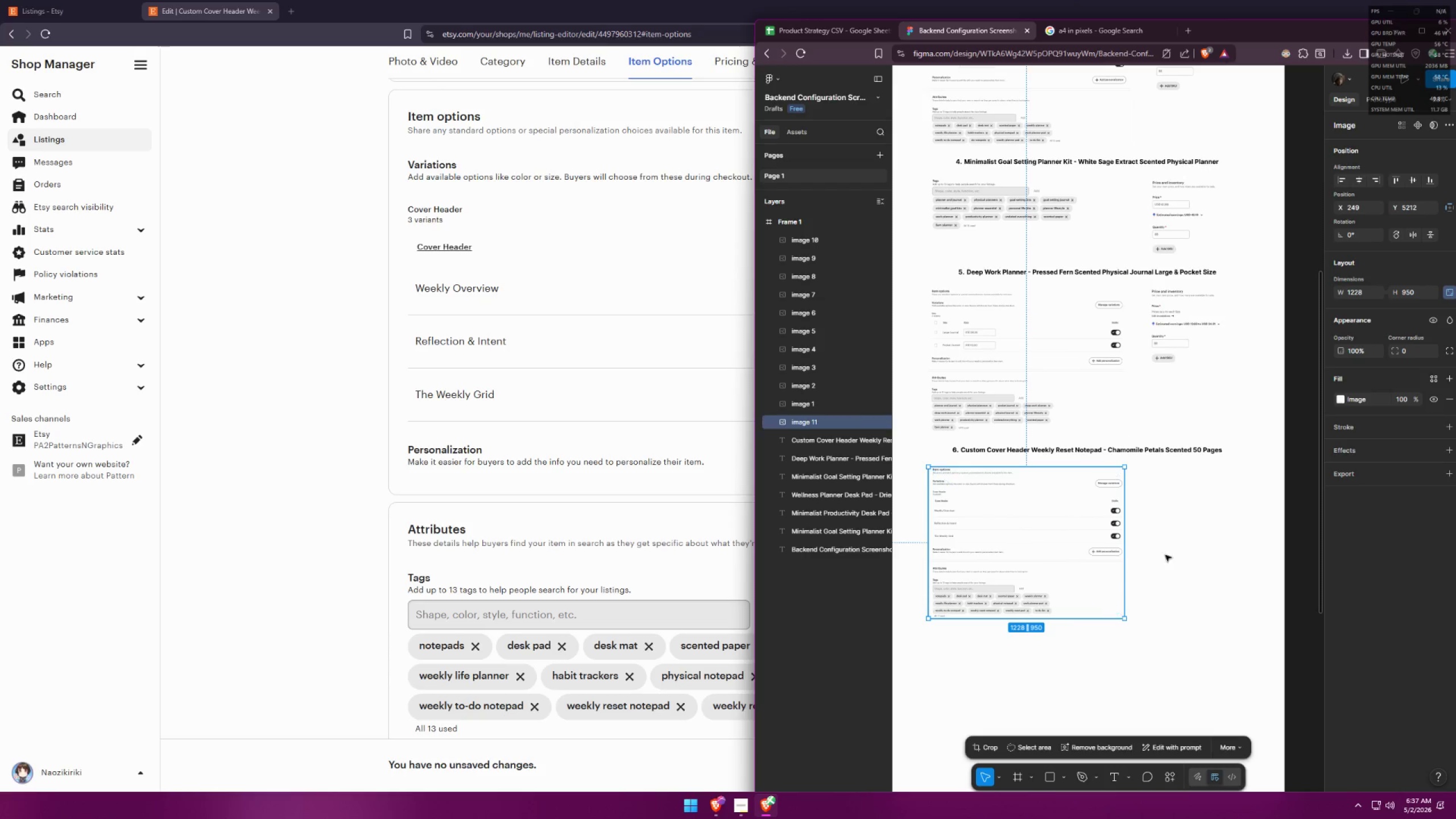 
left_click([1166, 555])
 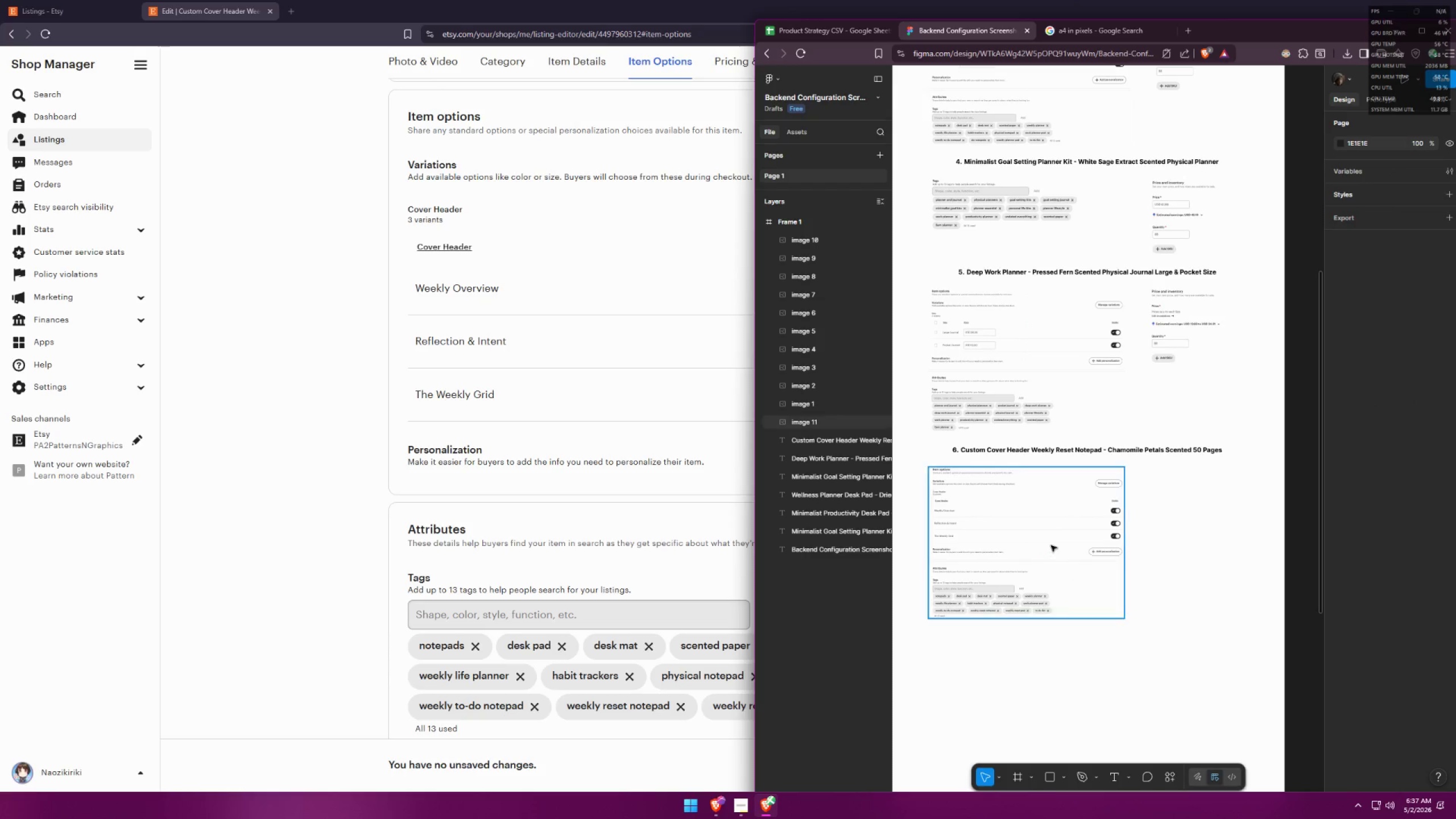 
left_click_drag(start_coordinate=[1048, 543], to_coordinate=[1048, 539])
 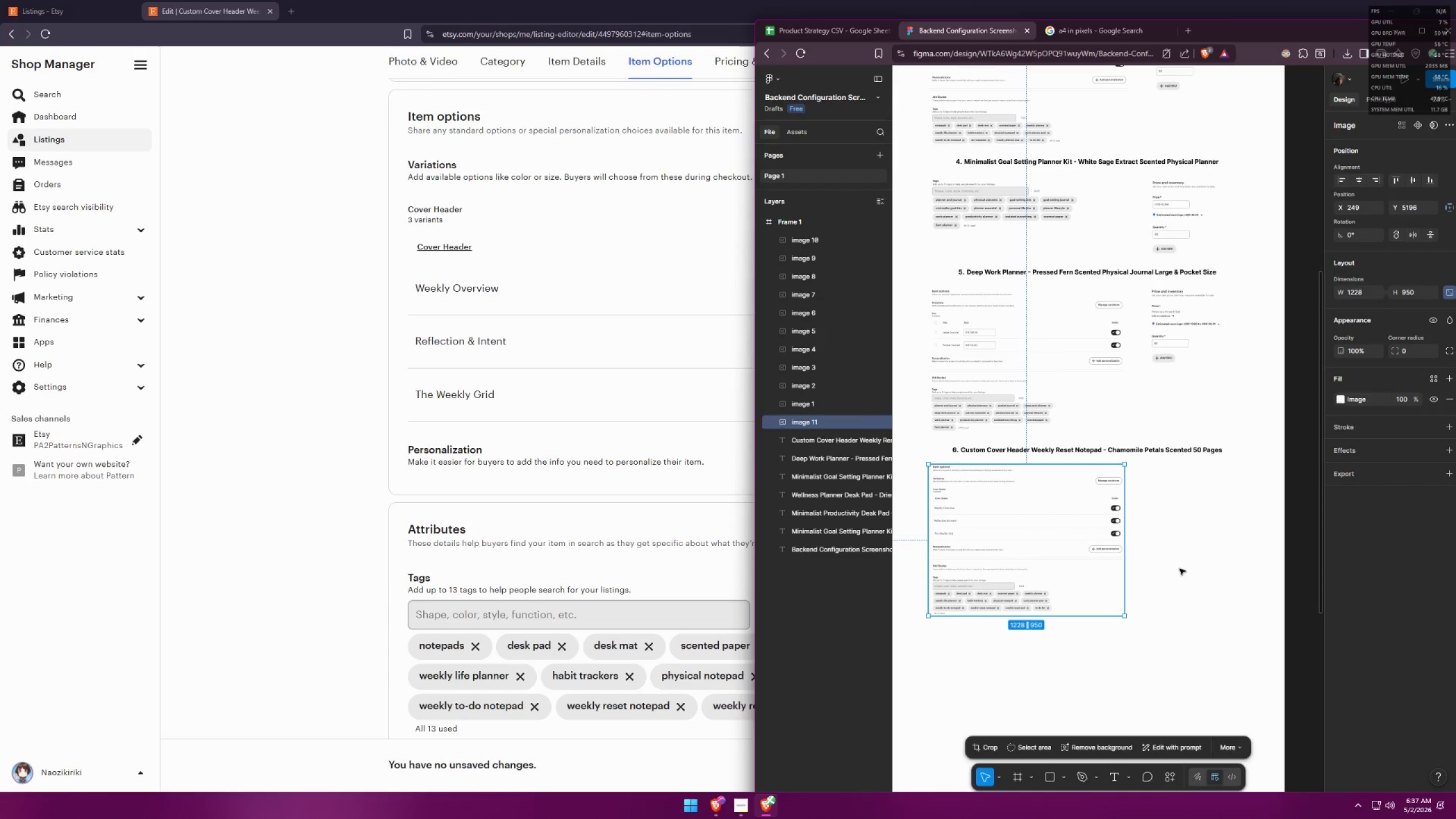 
left_click([1199, 572])
 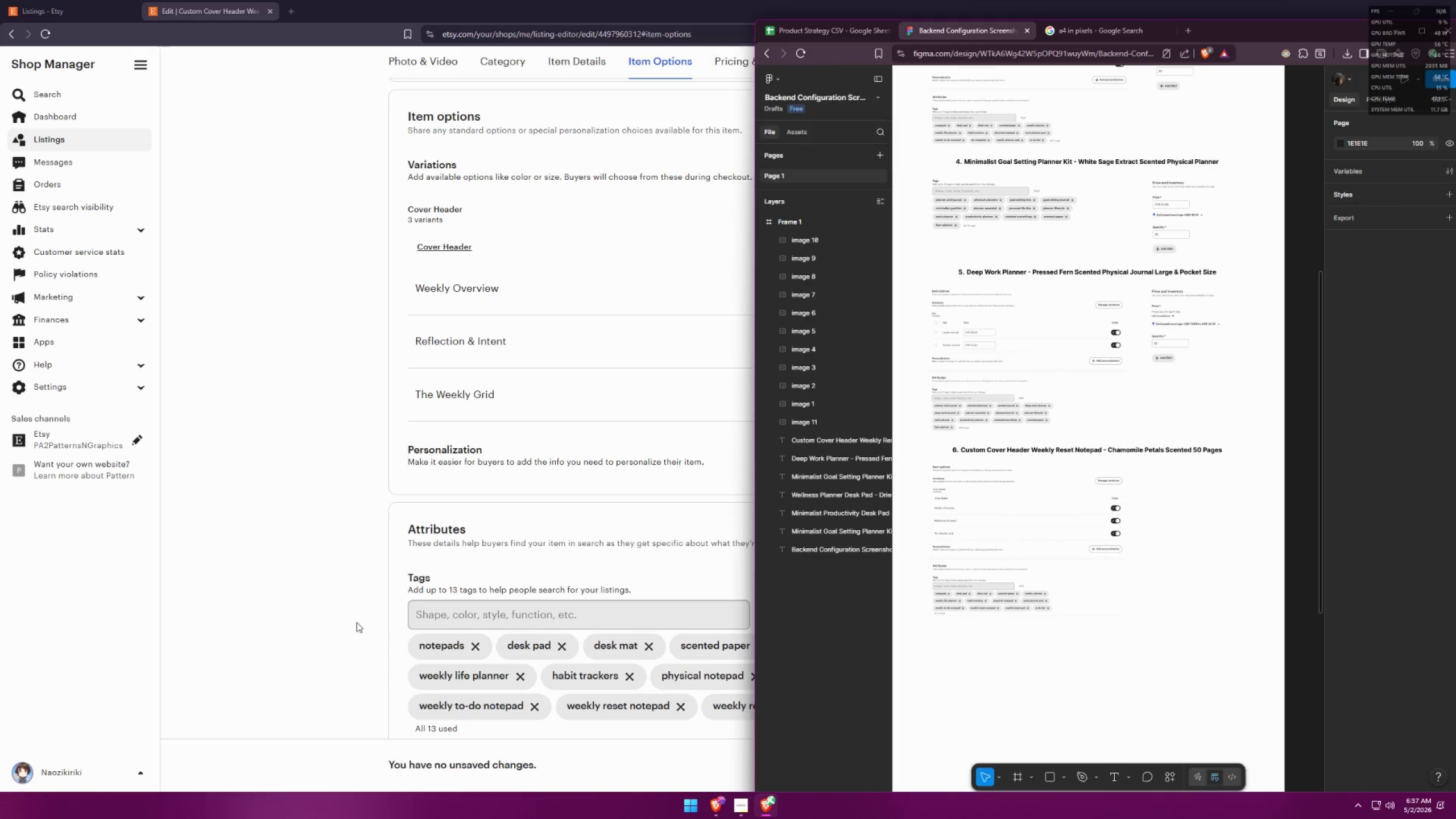 
key(Shift+ShiftLeft)
 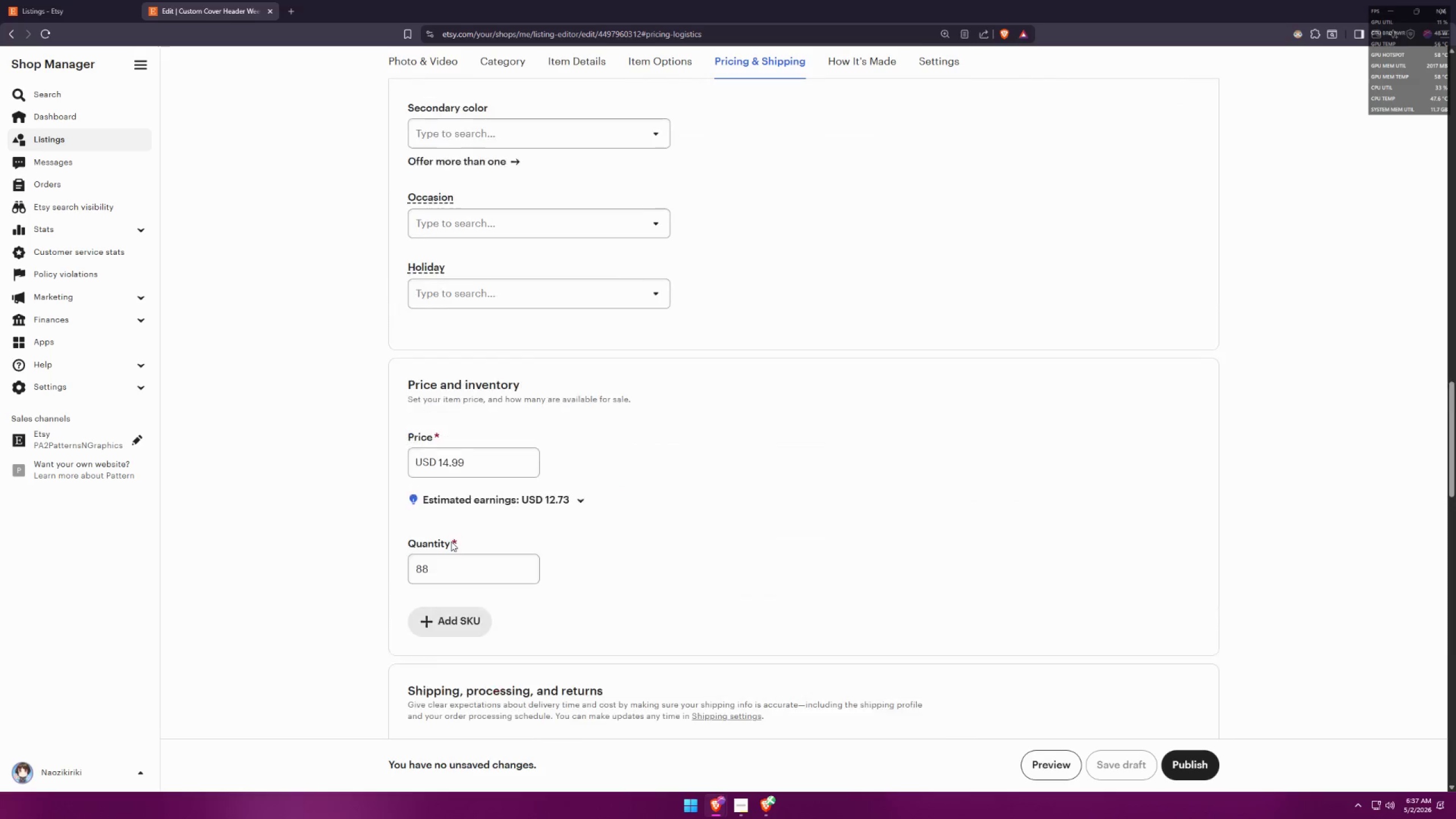 
key(Meta+Shift+MetaLeft)
 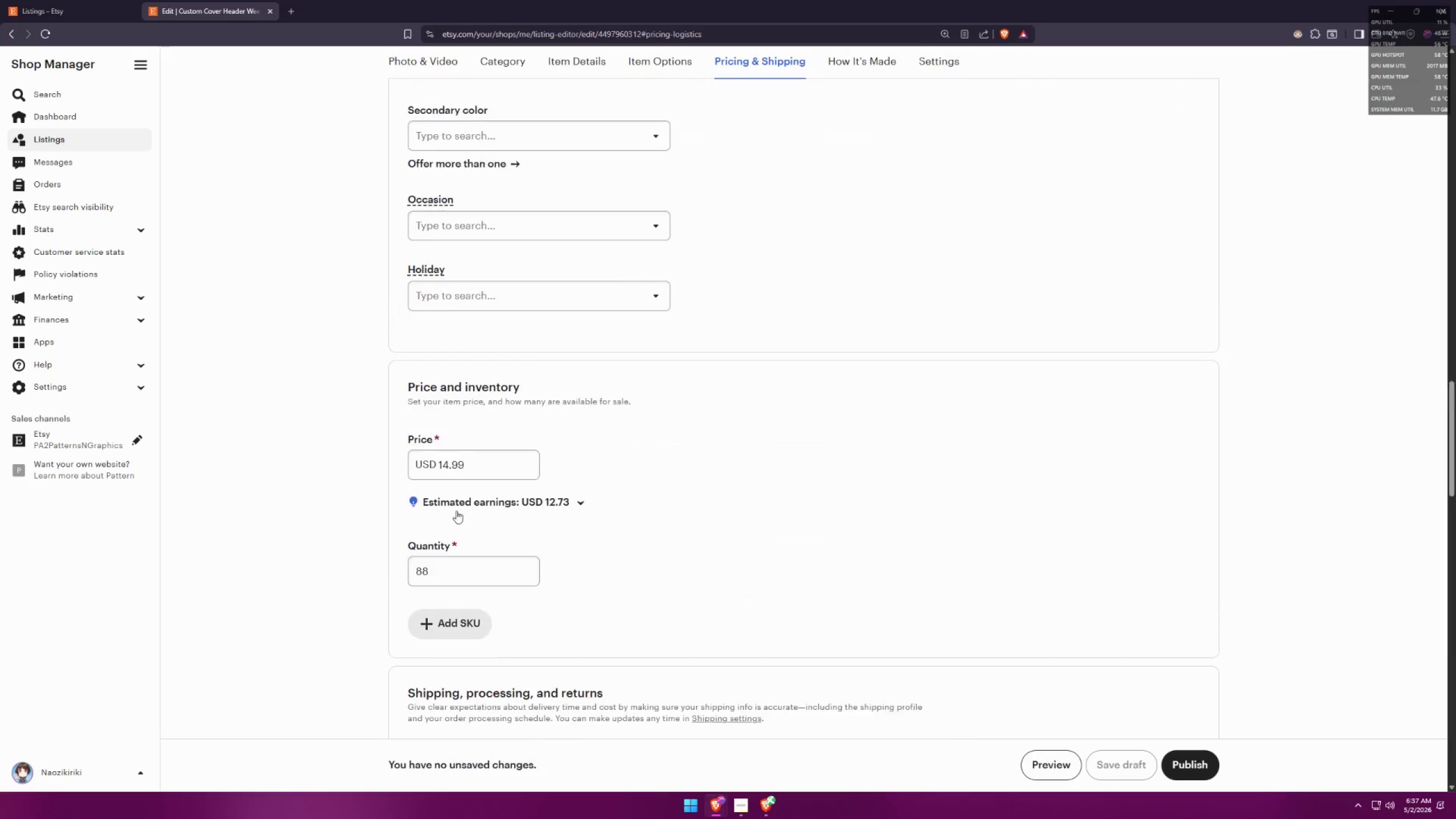 
key(Meta+Shift+S)
 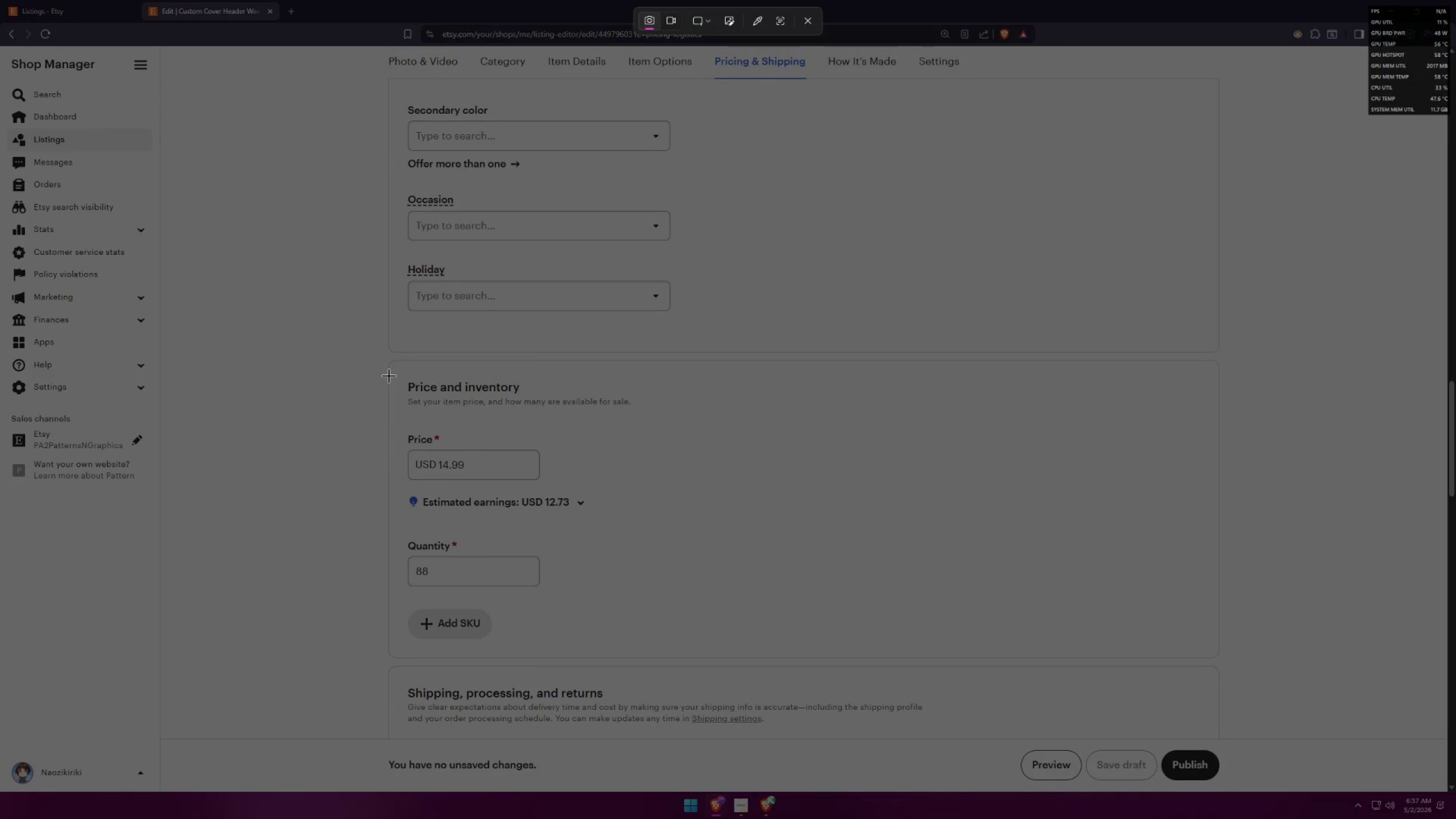 
scroll: coordinate [431, 540], scroll_direction: down, amount: 13.0
 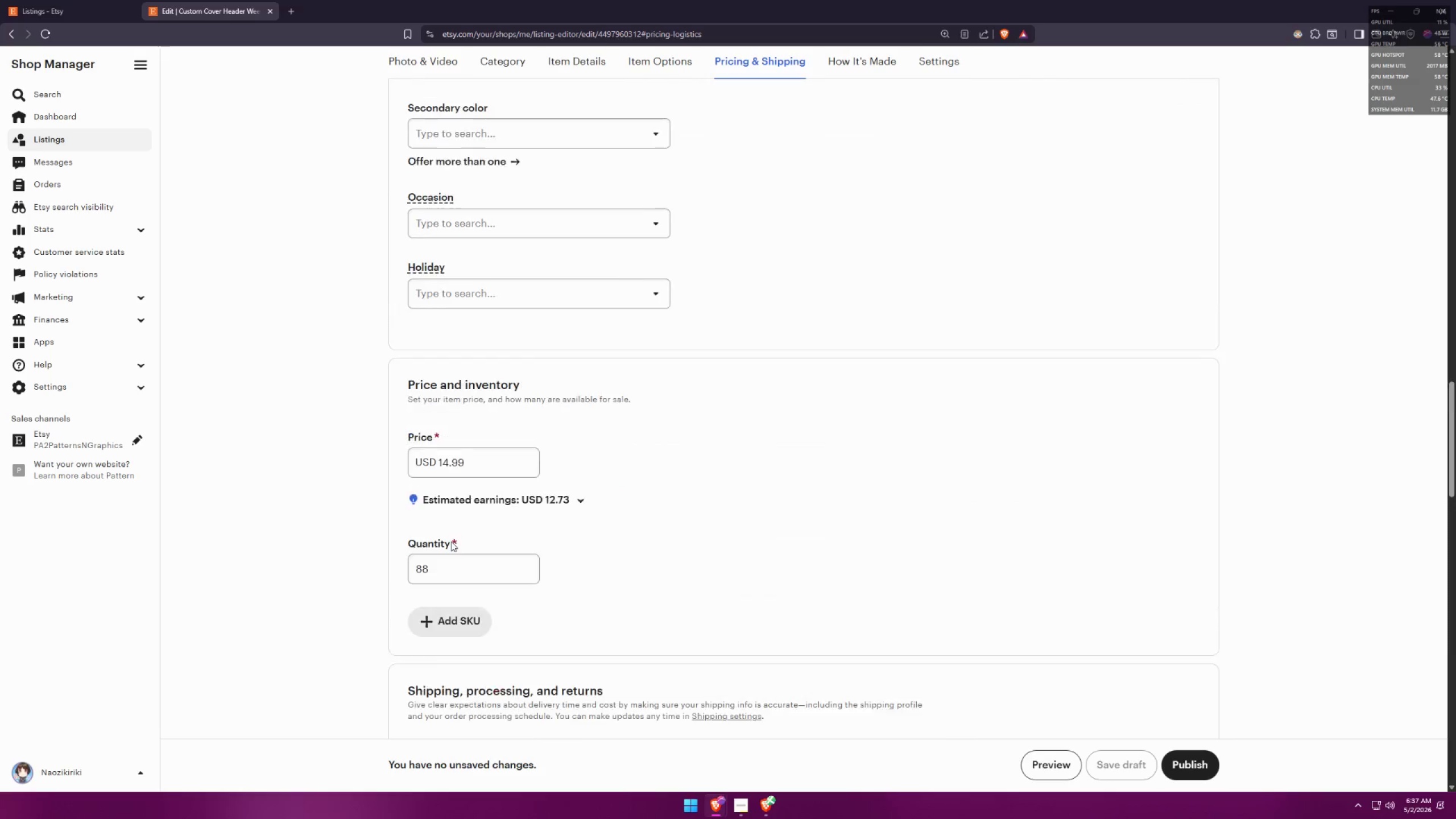 
left_click_drag(start_coordinate=[391, 374], to_coordinate=[647, 647])
 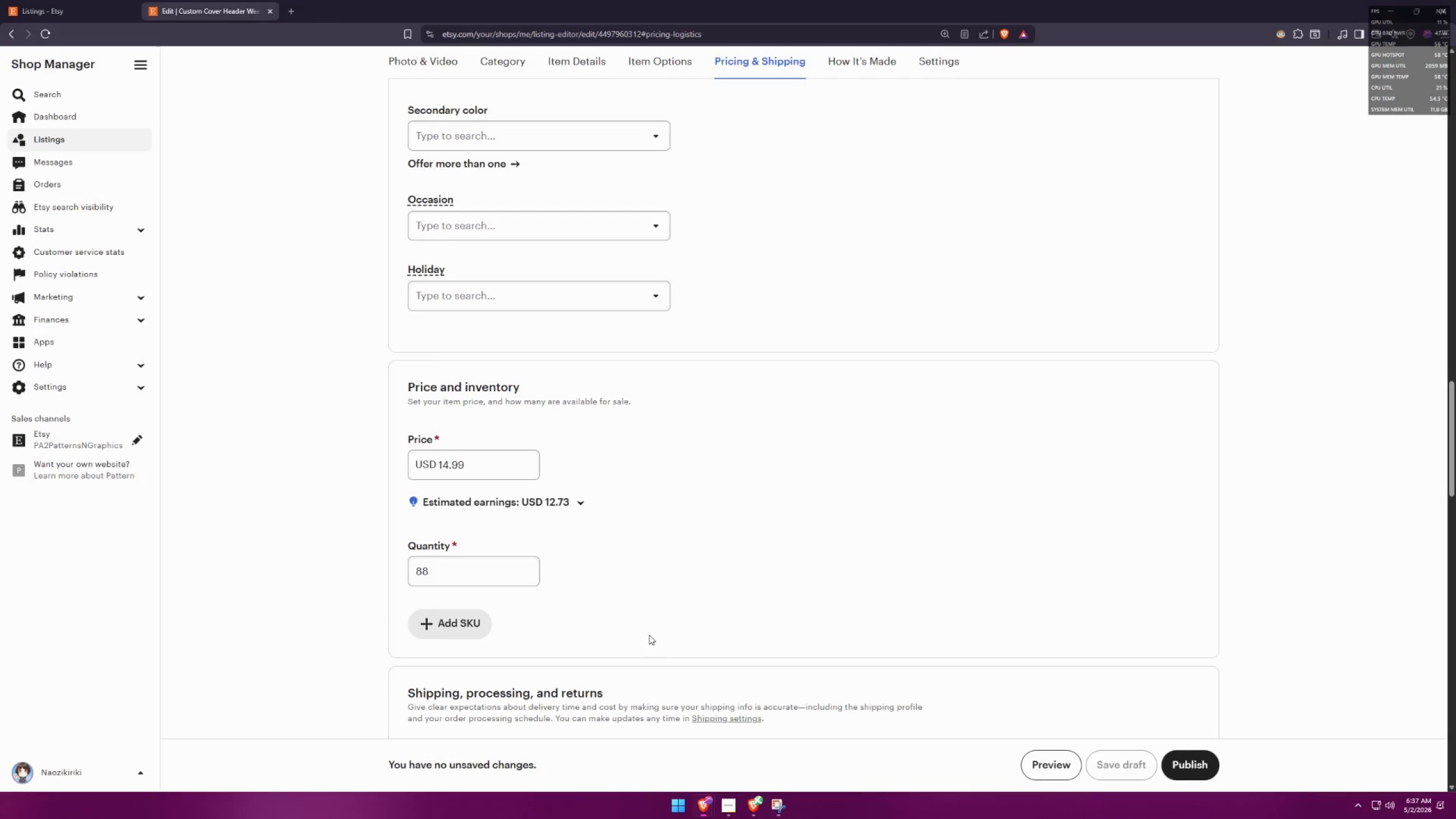 
key(Alt+AltLeft)
 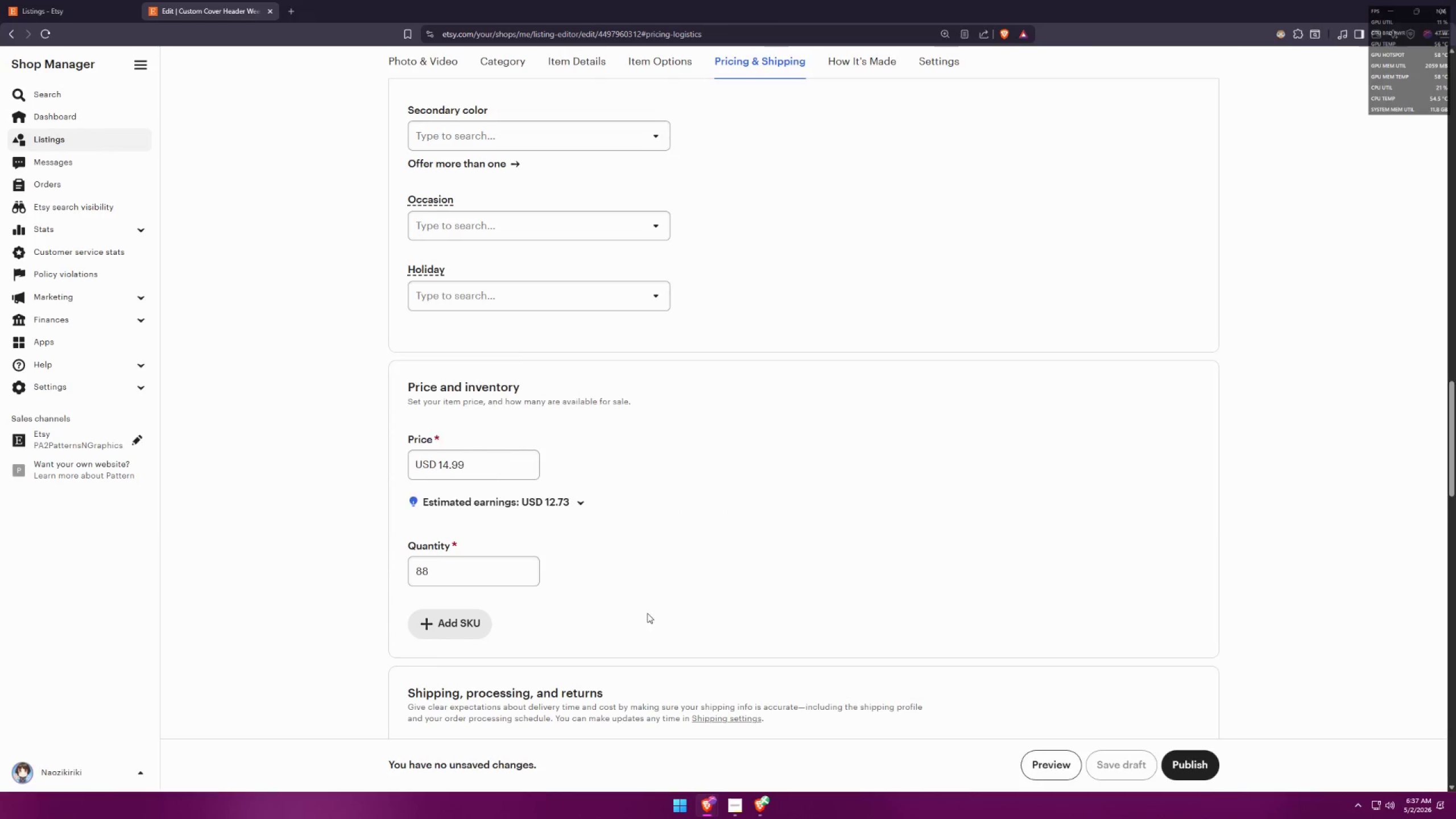 
key(Alt+Tab)
 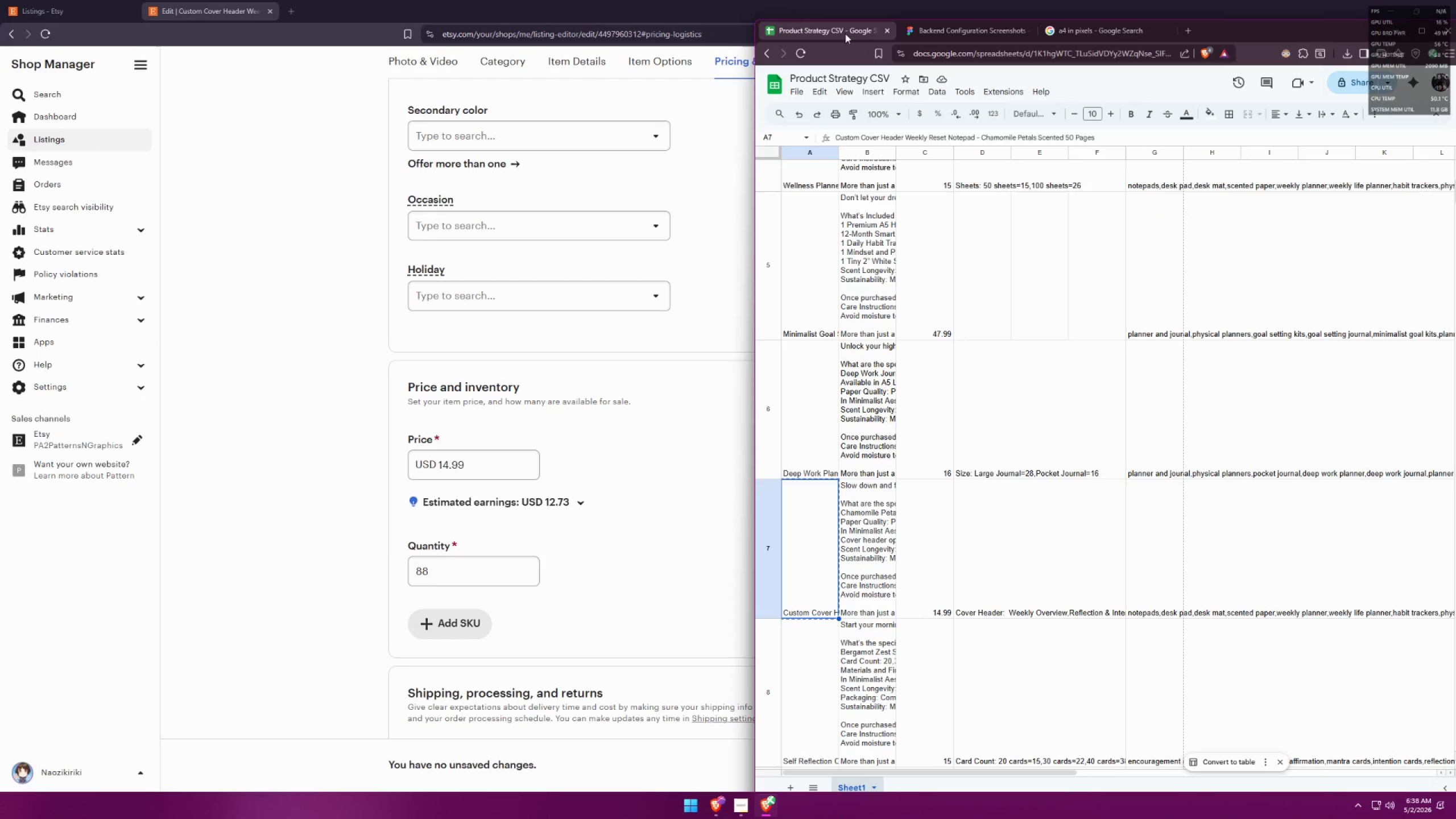 
left_click([966, 29])
 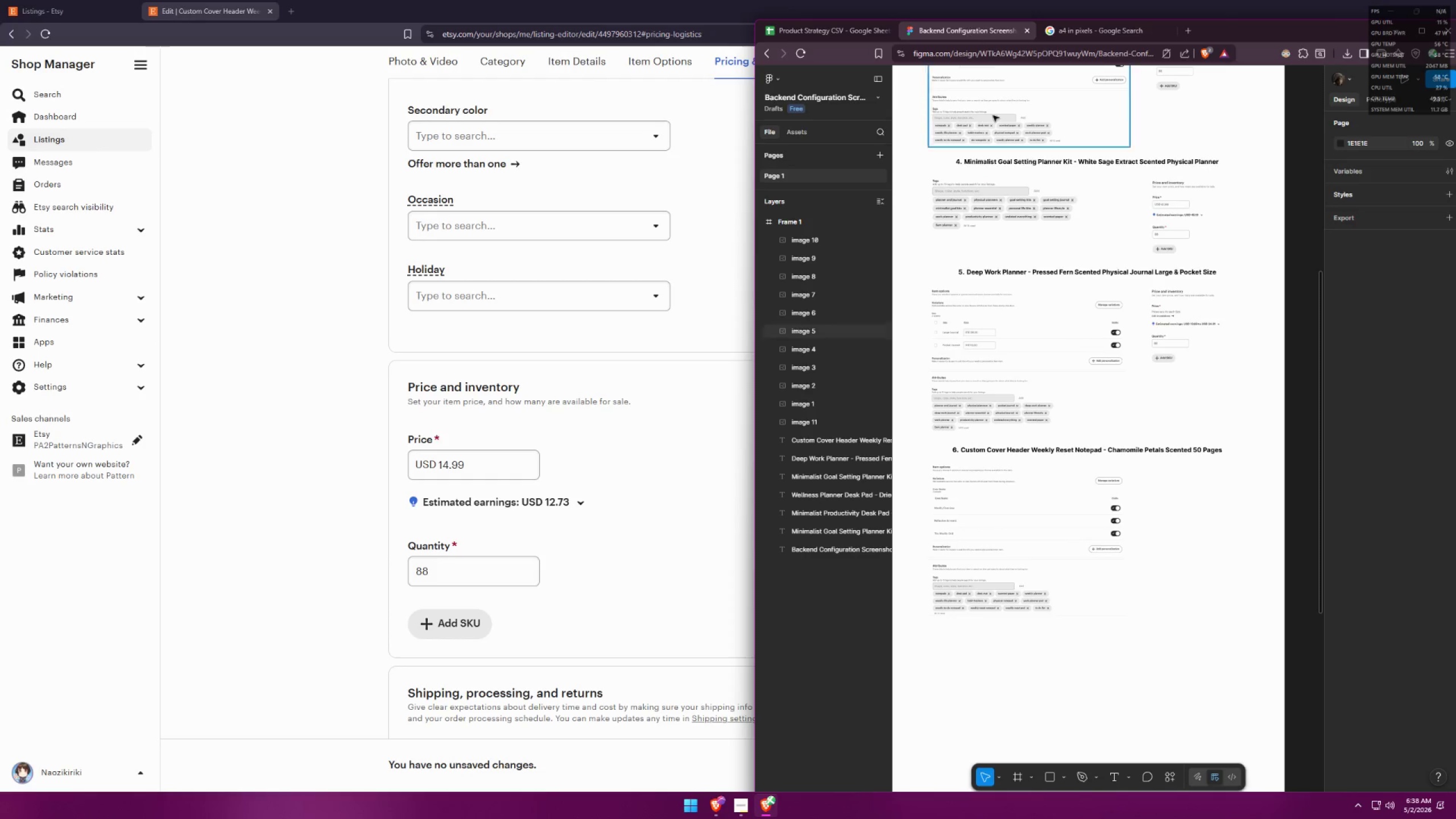 
key(Control+ControlLeft)
 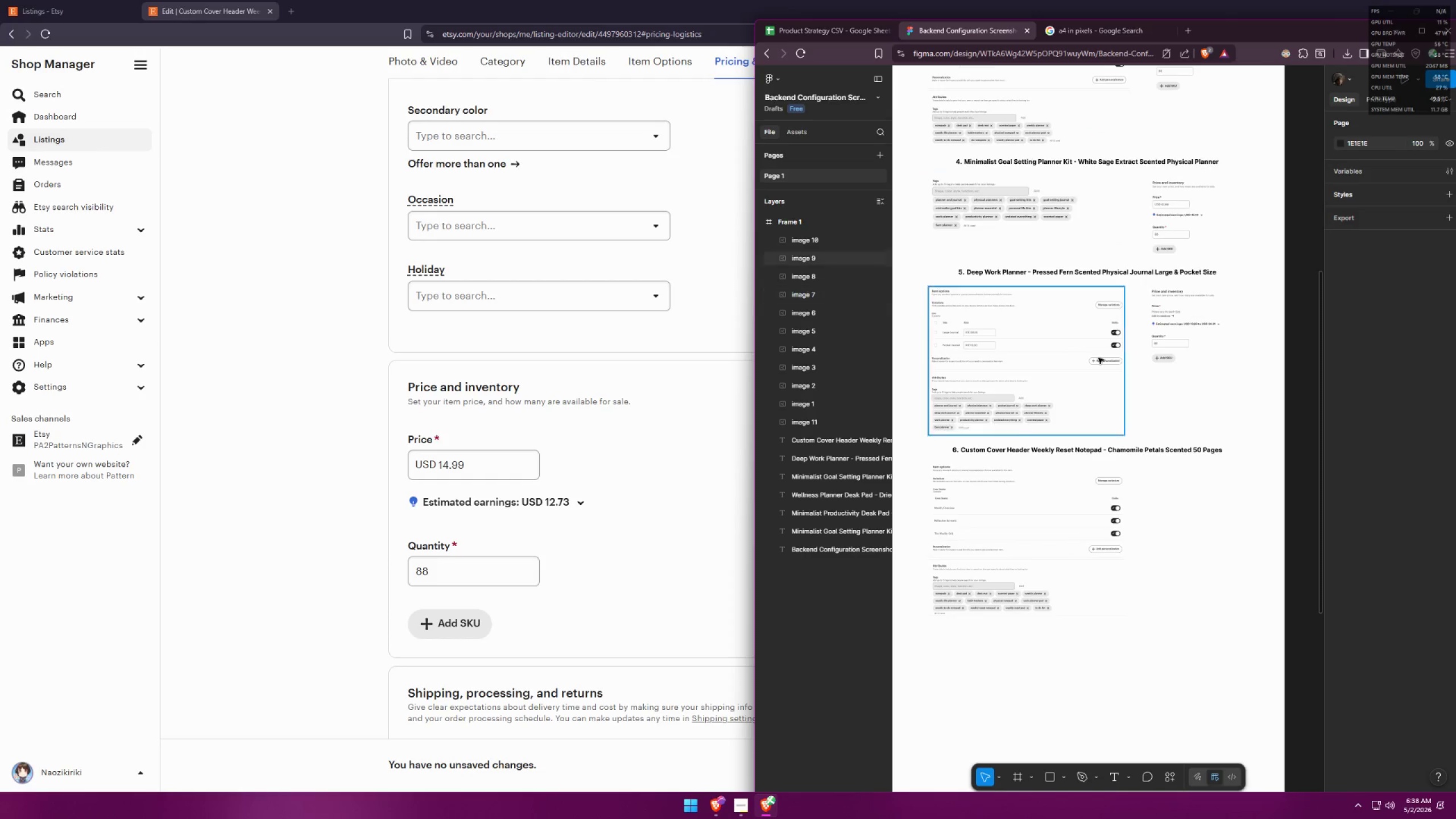 
key(Control+V)
 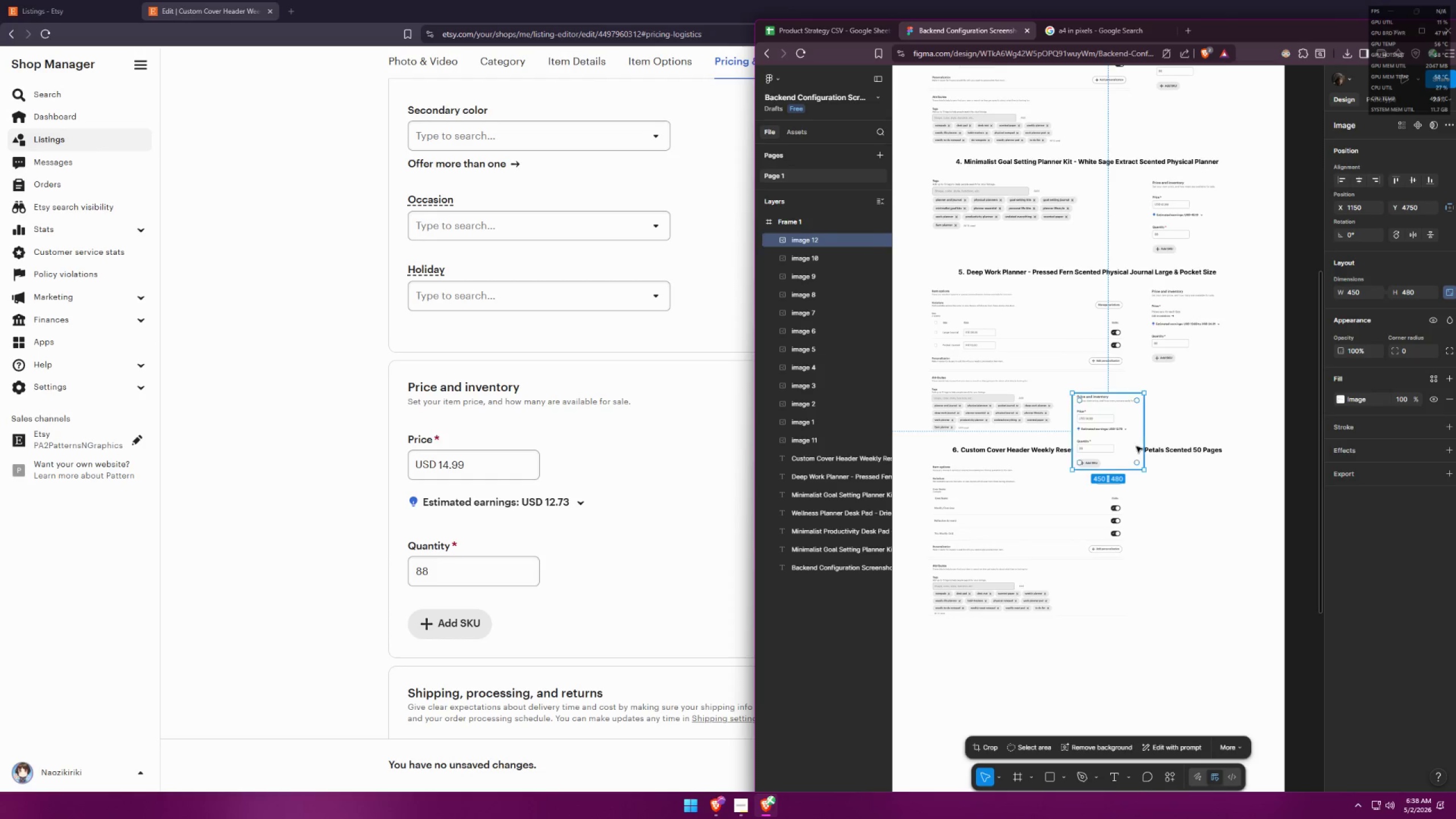 
left_click_drag(start_coordinate=[1110, 442], to_coordinate=[1190, 513])
 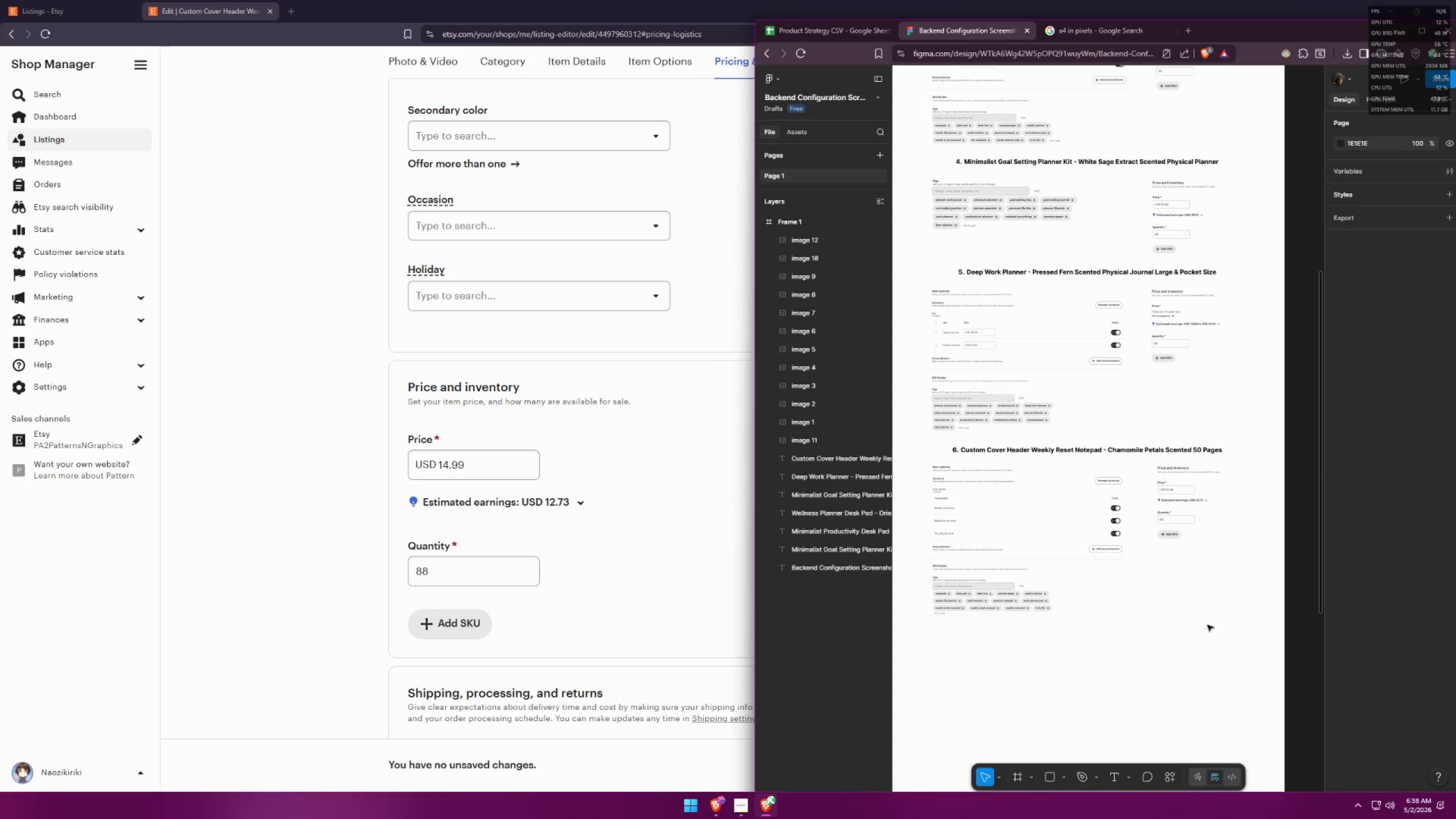 
hold_key(key=ControlLeft, duration=0.41)
 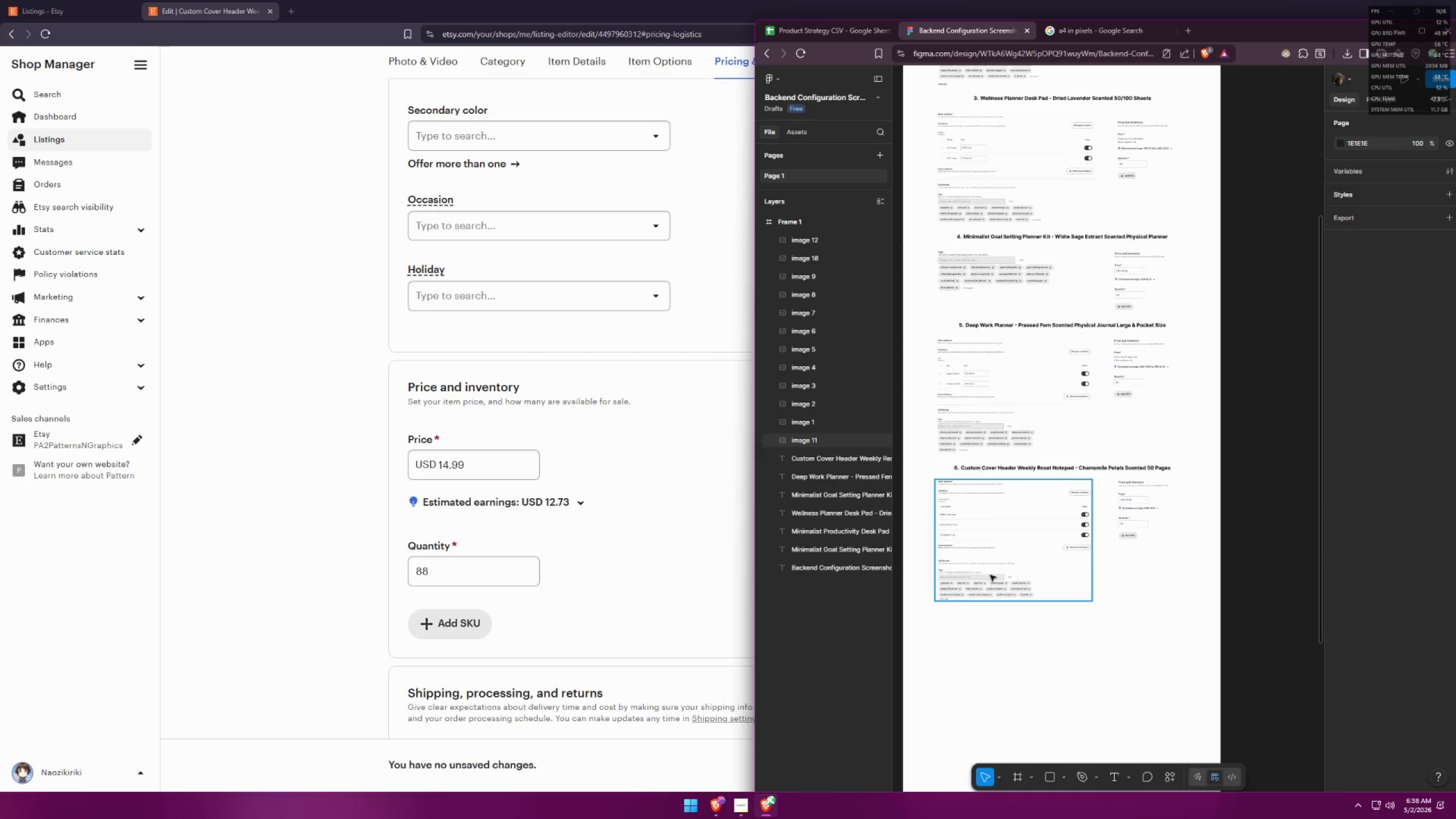 
hold_key(key=ControlLeft, duration=0.34)
 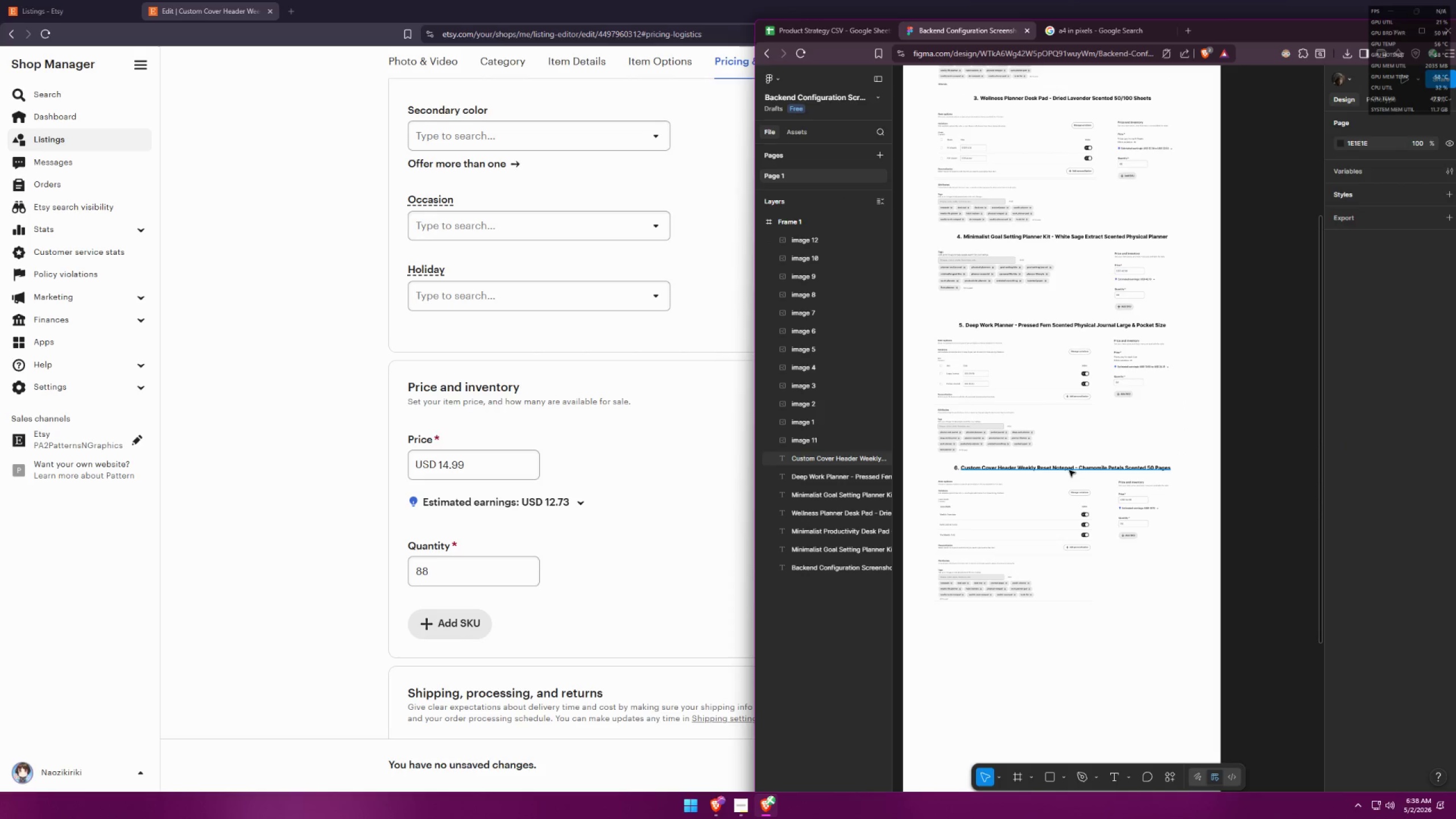 
scroll: coordinate [945, 546], scroll_direction: down, amount: 4.0
 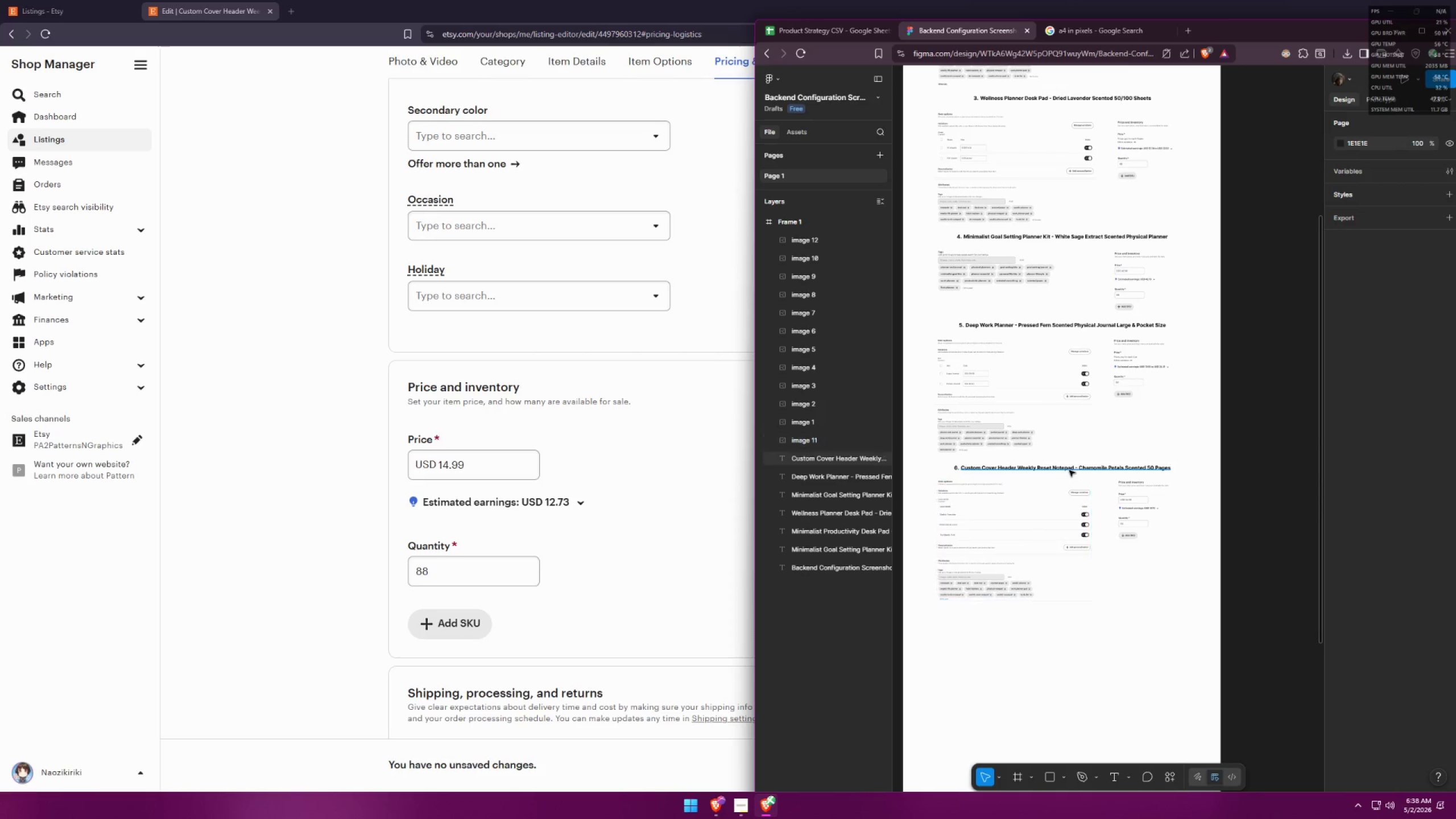 
hold_key(key=AltLeft, duration=1.47)
hold_key(key=ShiftLeft, duration=1.47)
left_click_drag(start_coordinate=[1069, 470], to_coordinate=[1066, 614])
 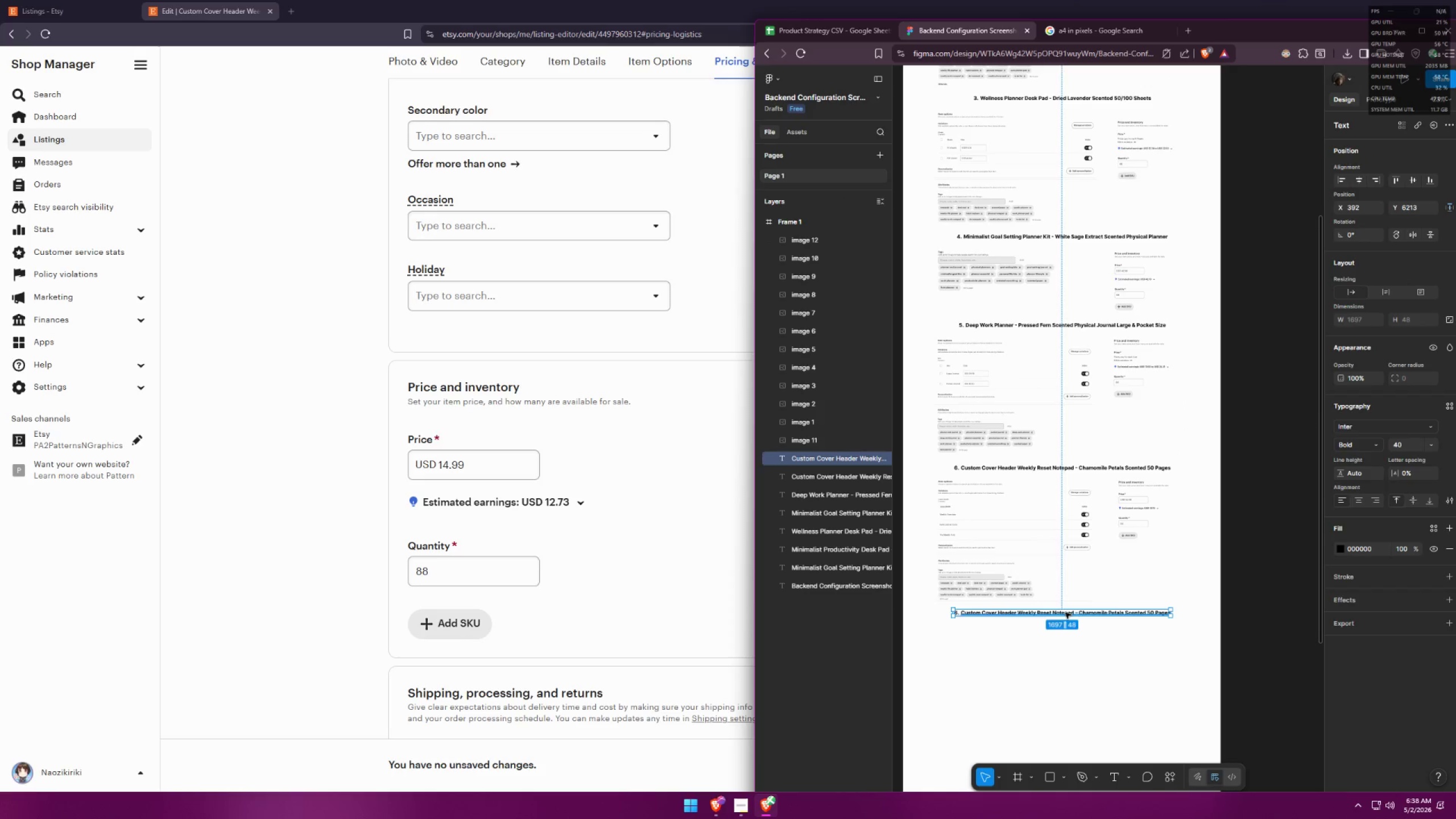 
double_click([1065, 613])
 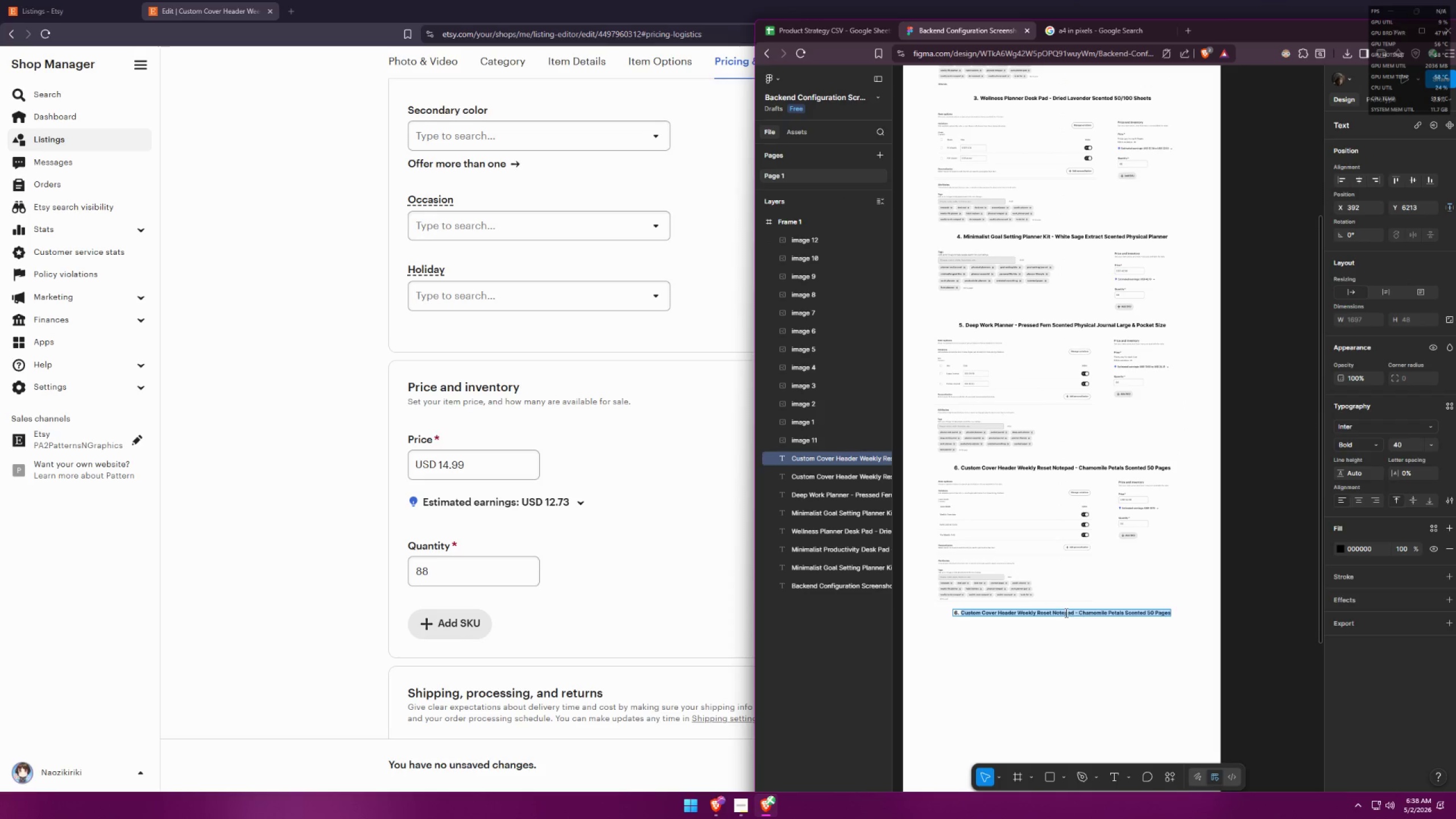 
key(Control+ControlLeft)
 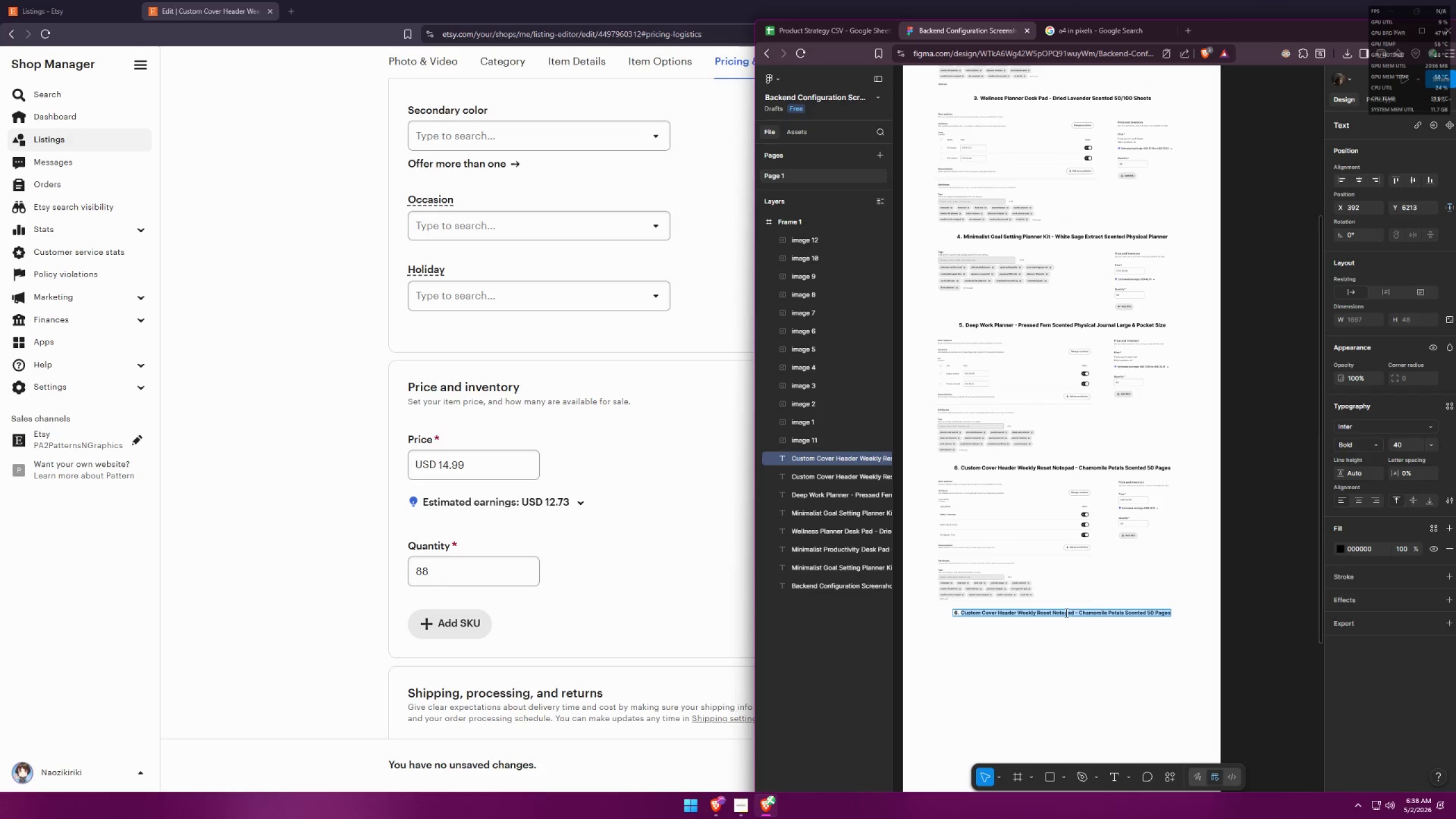 
key(Control+A)
 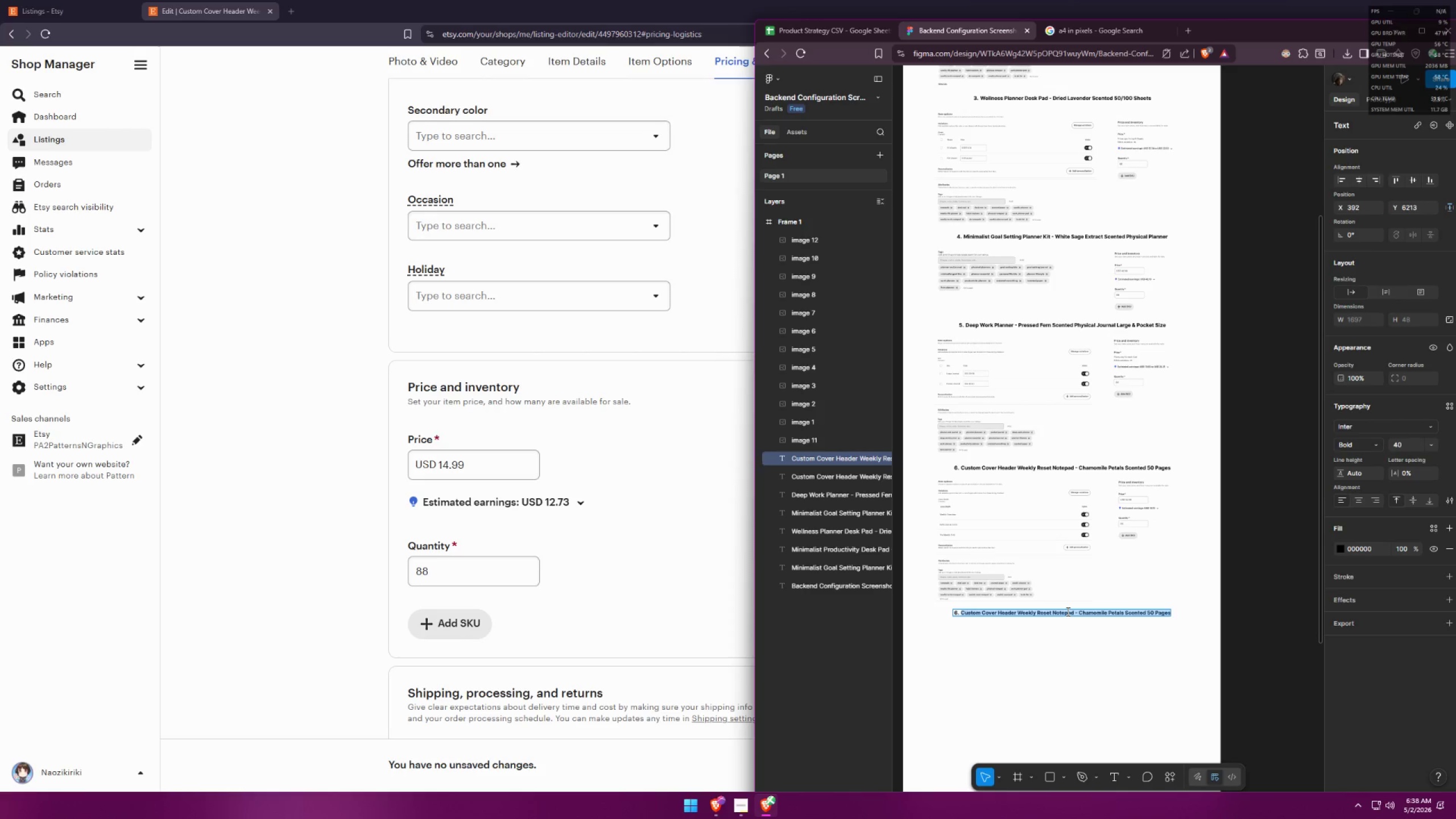 
key(Backspace)
 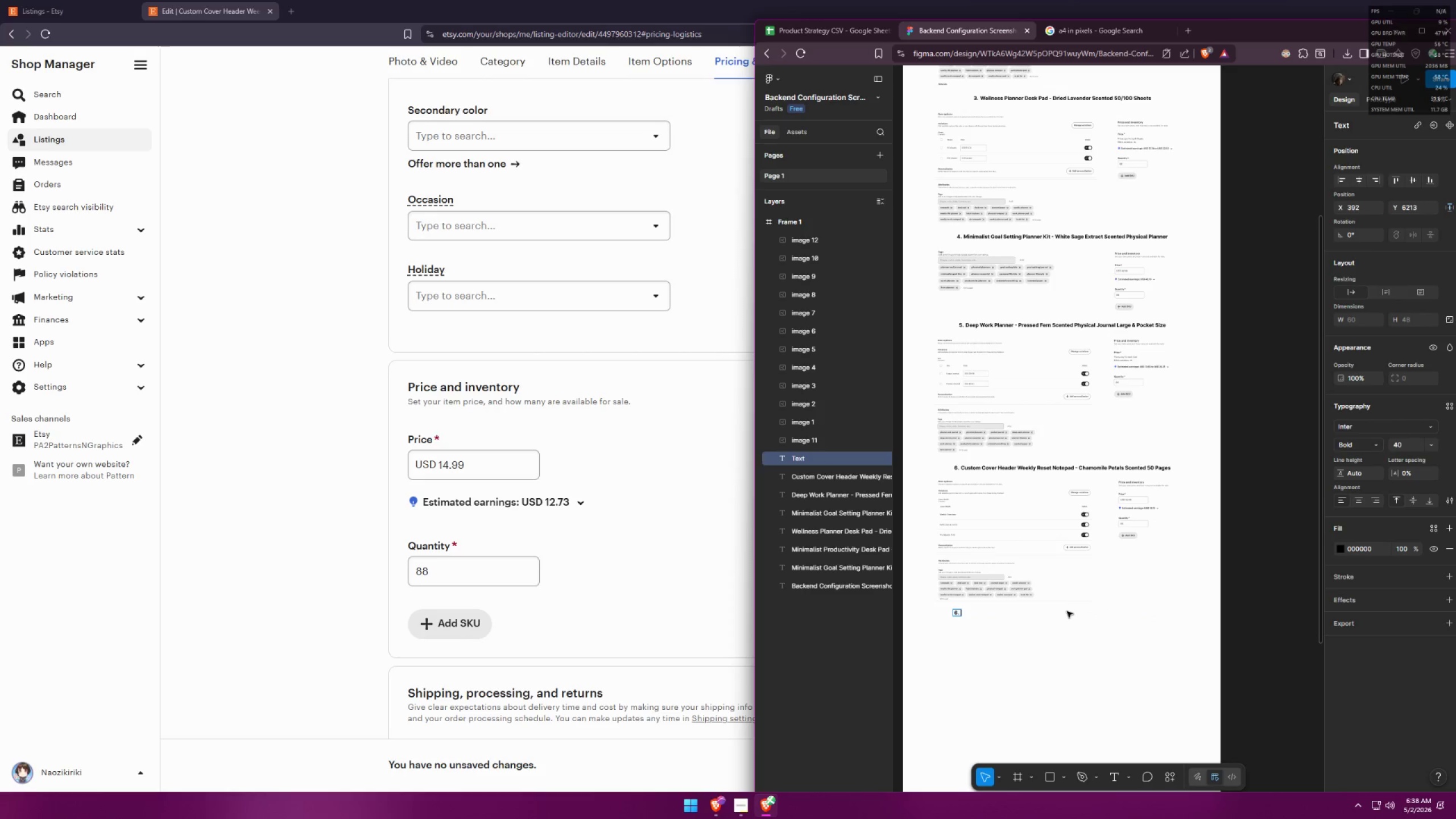 
key(7)
 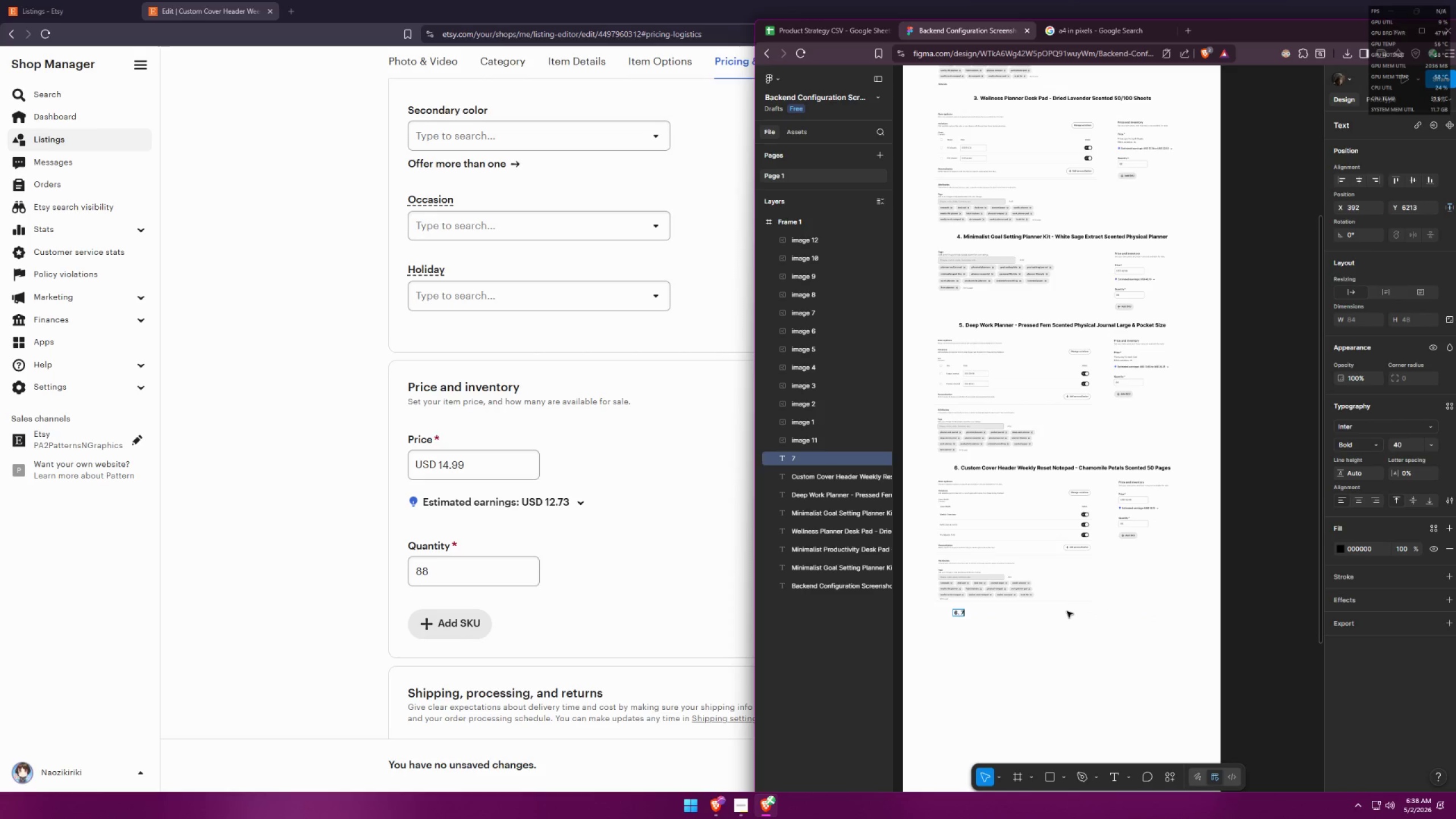 
key(Backspace)
 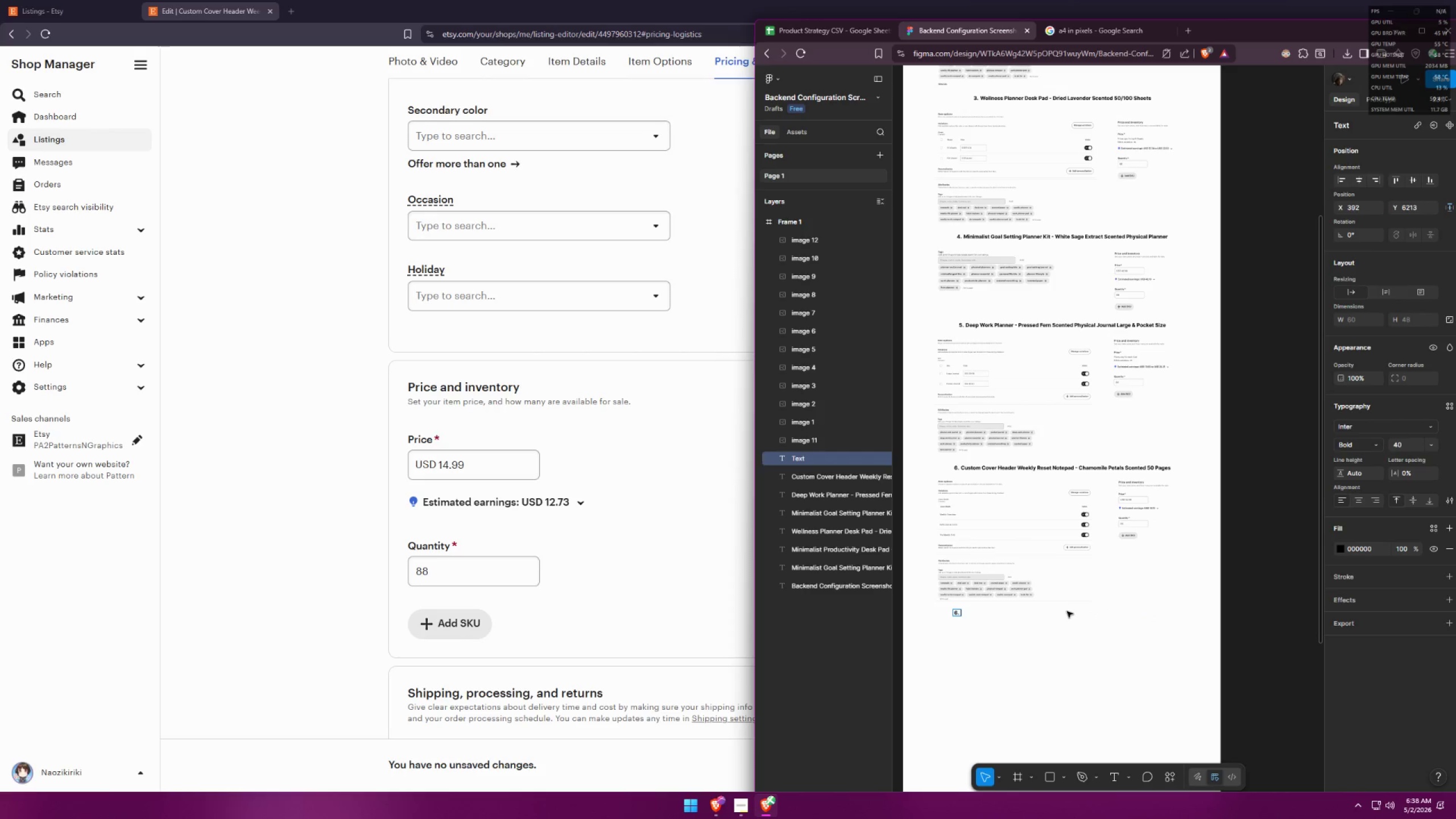 
key(Backspace)
 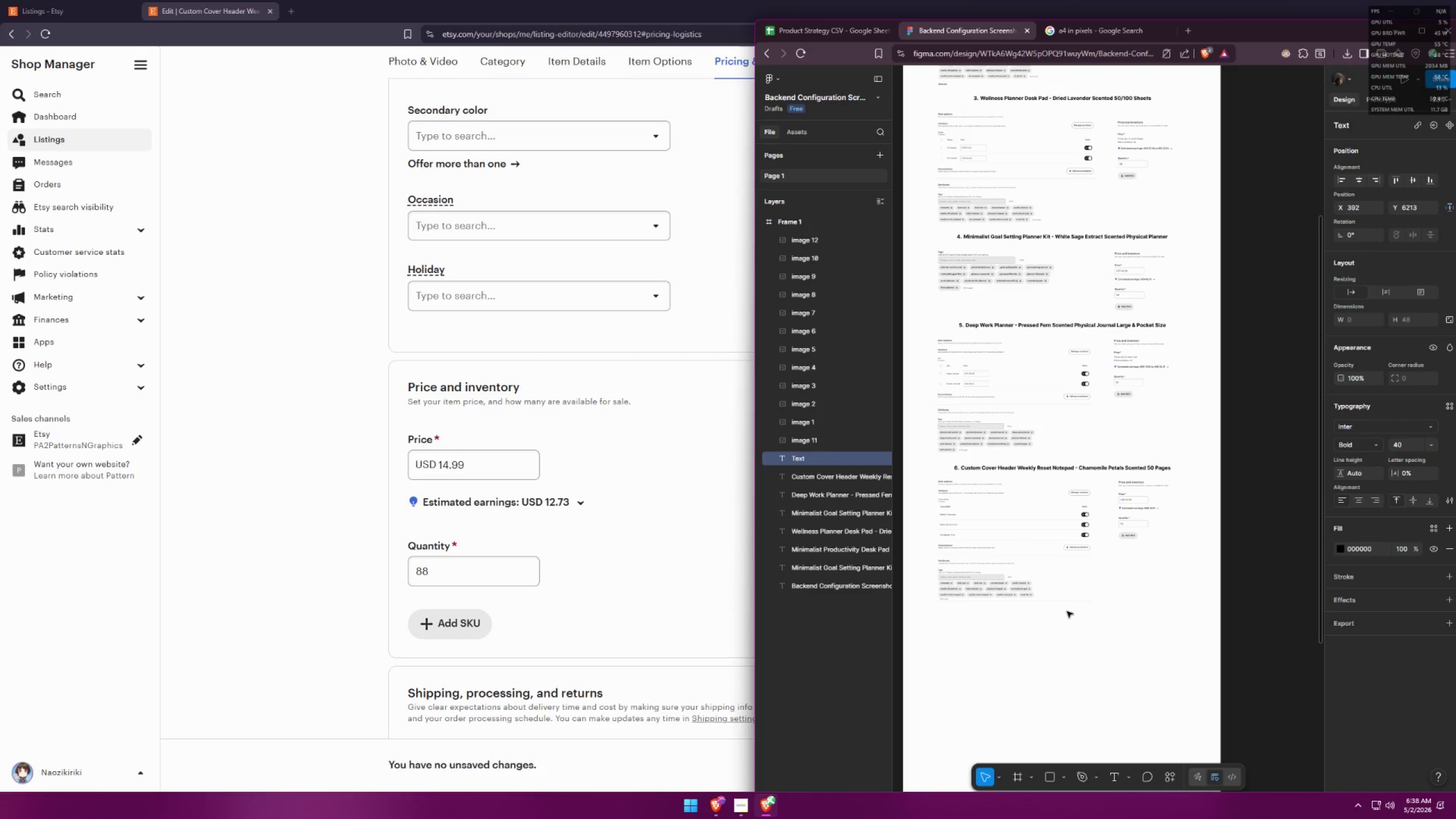 
key(7)
 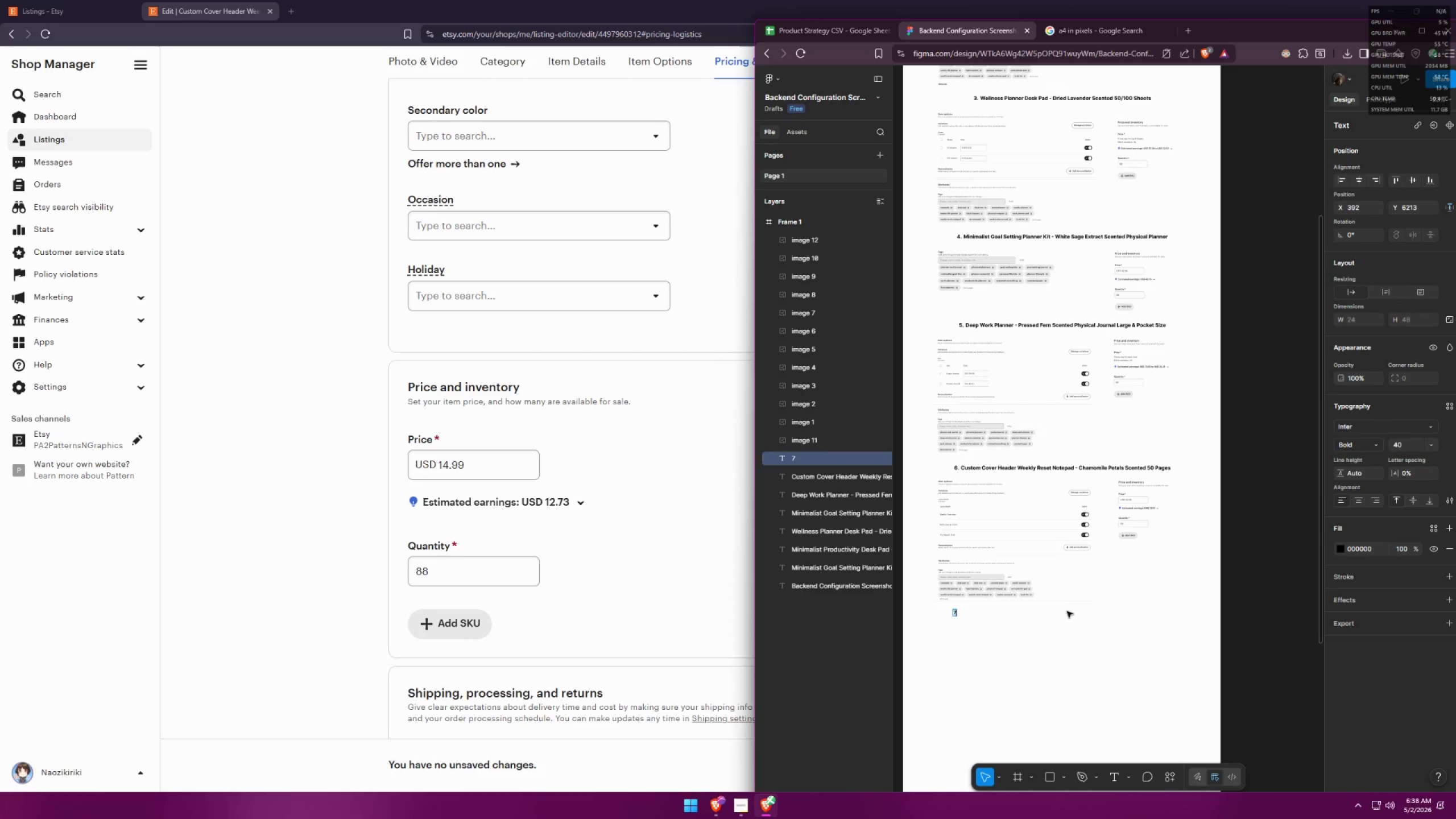 
key(Period)
 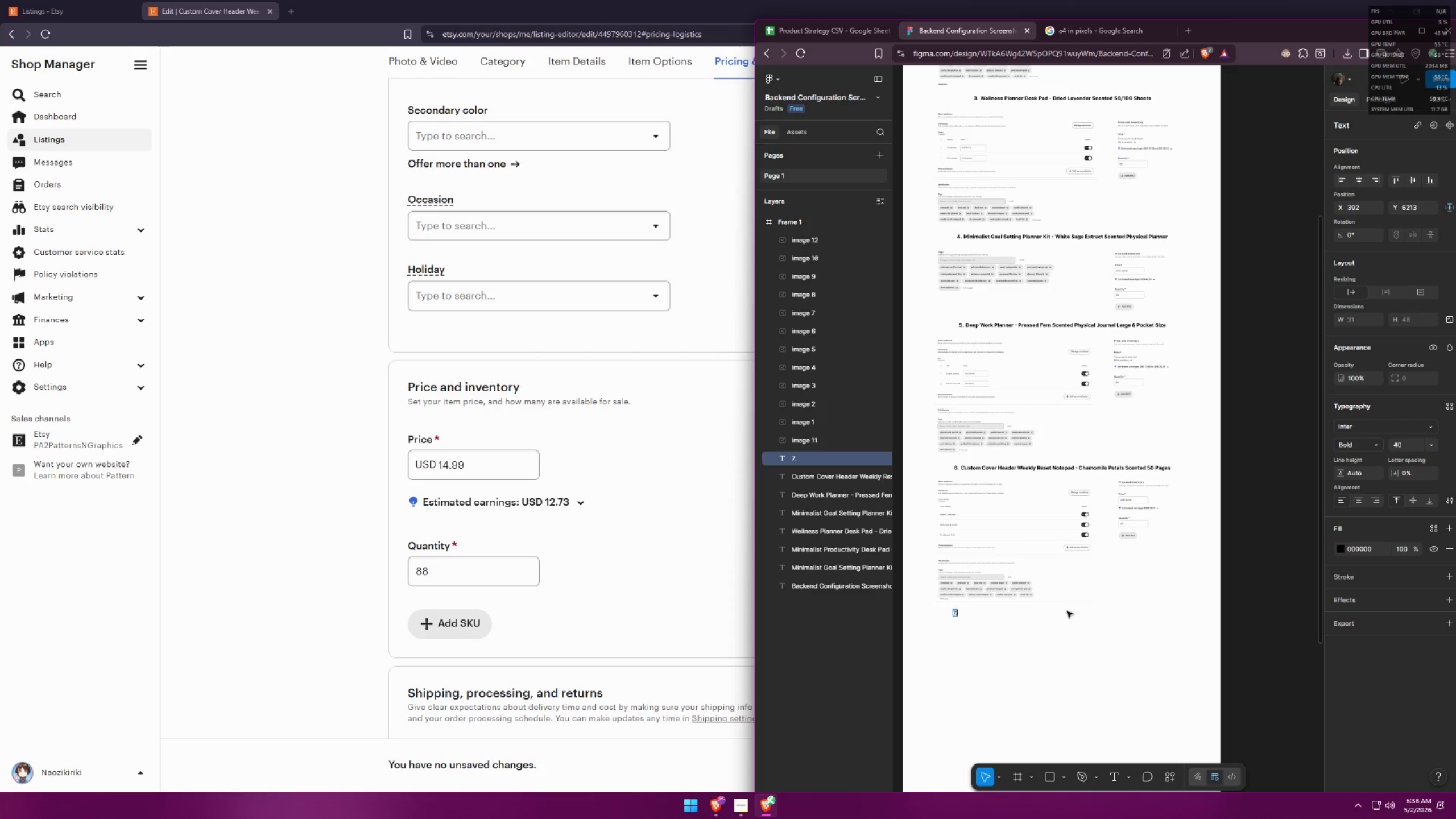 
key(Space)
 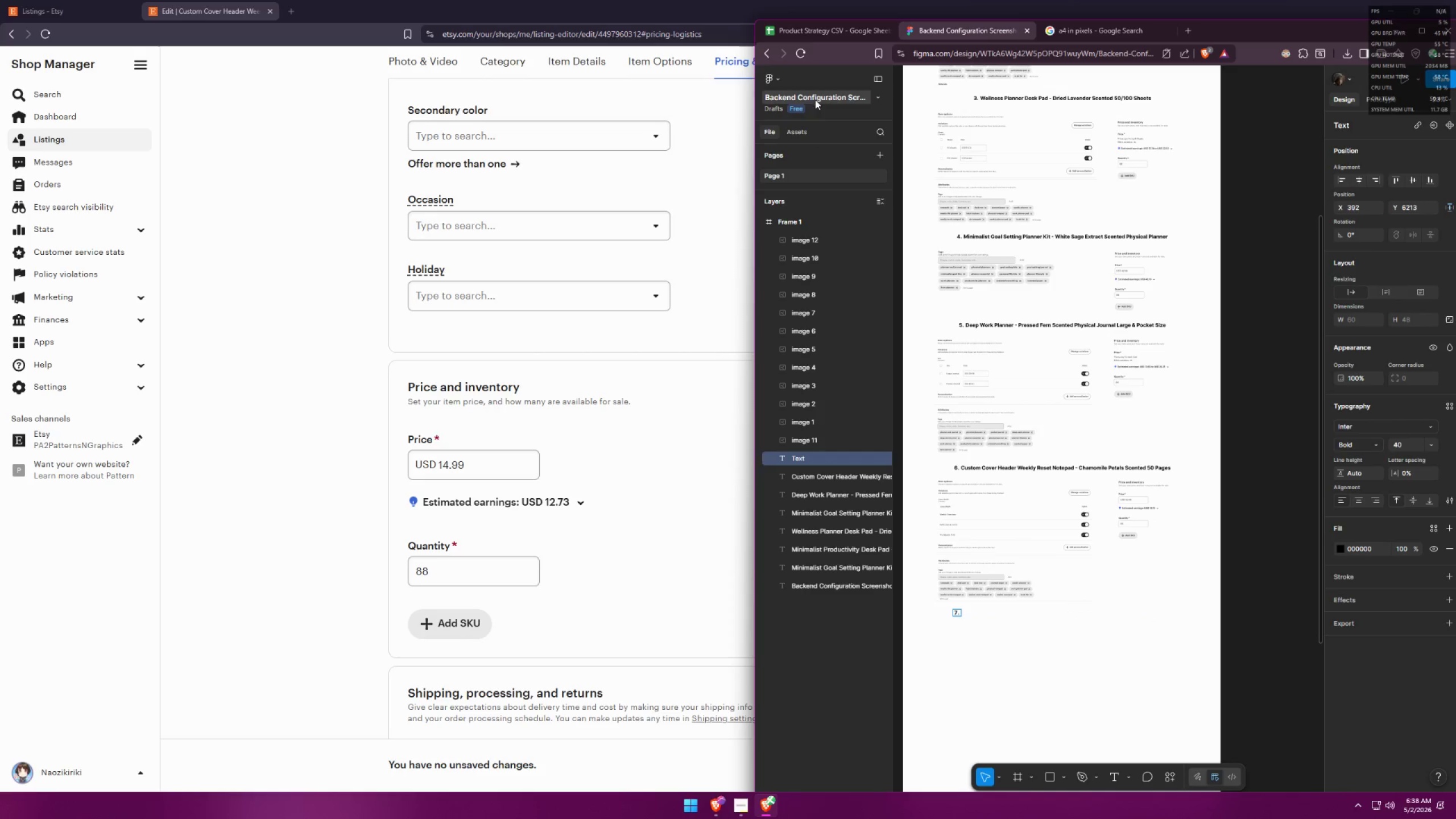 
left_click([816, 34])
 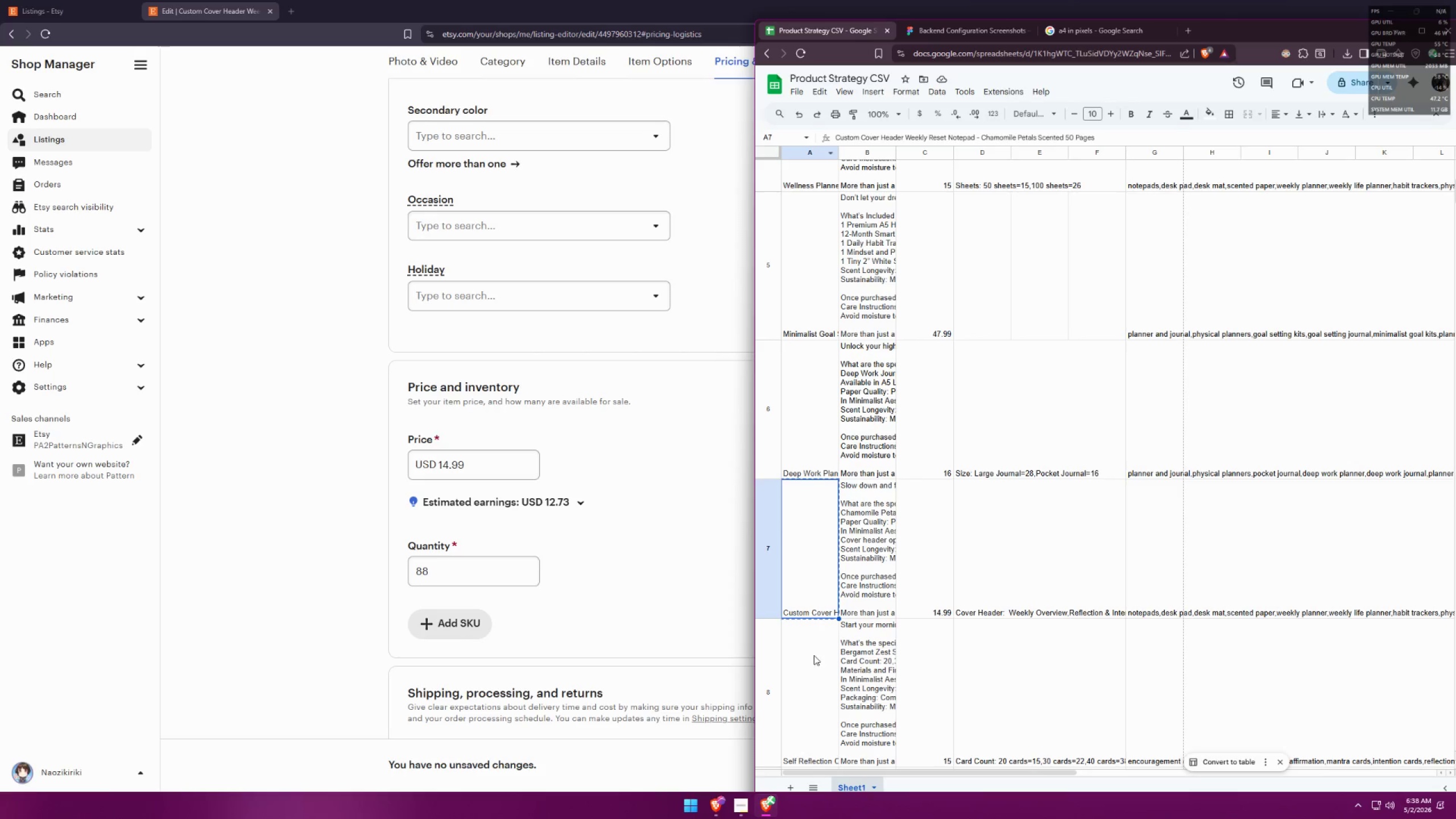 
left_click([814, 656])
 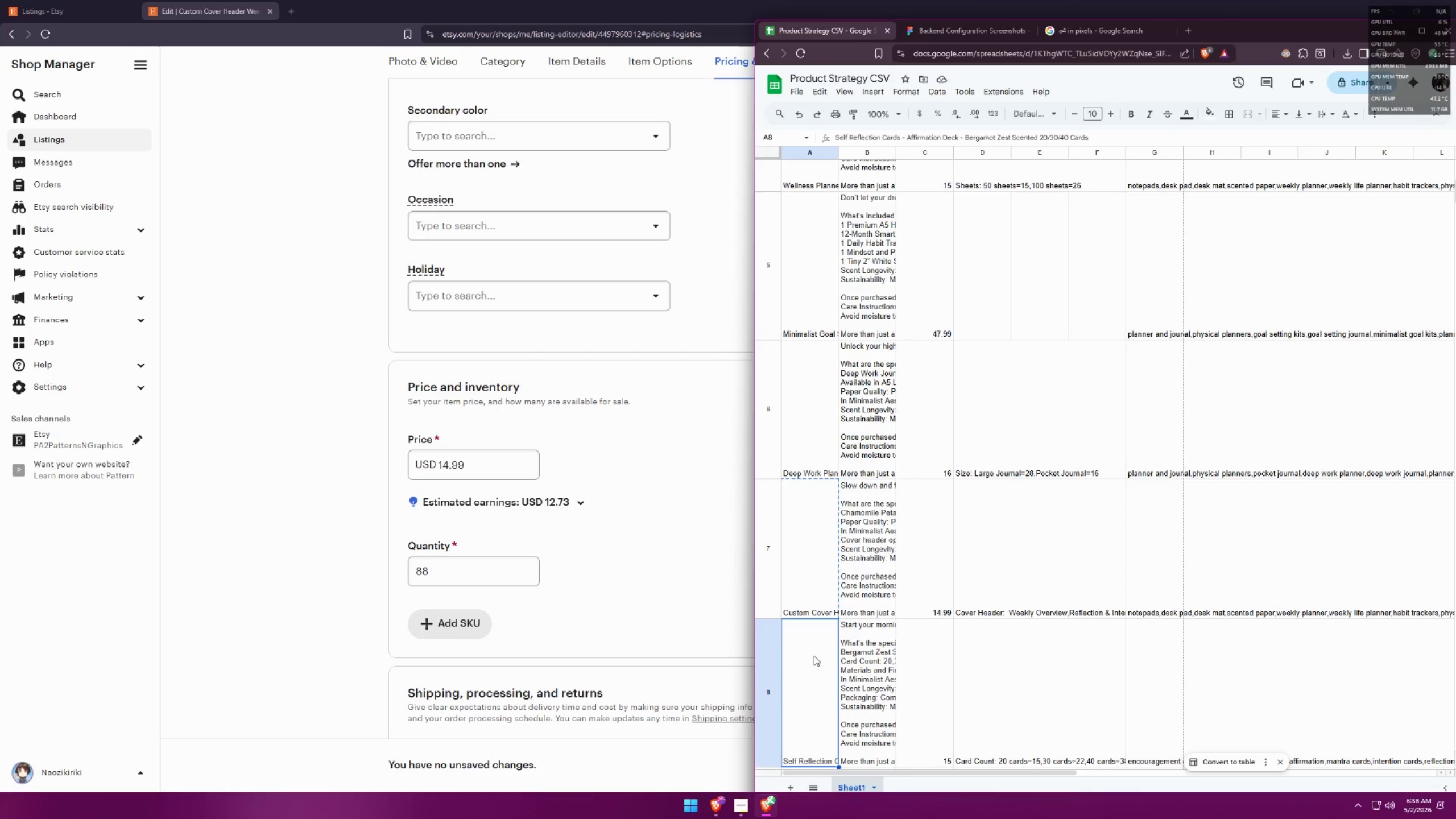 
key(Control+ControlLeft)
 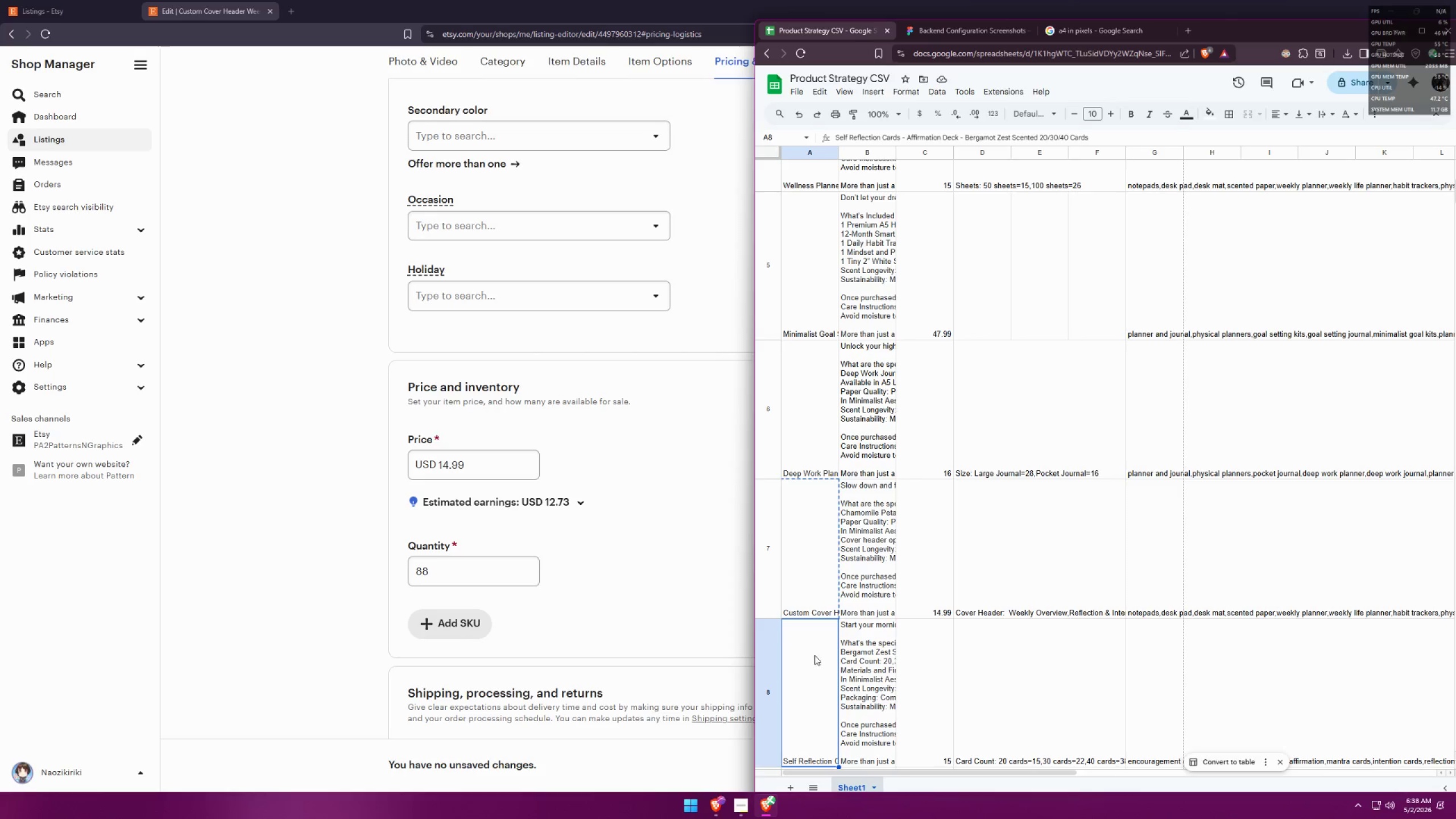 
key(Control+C)
 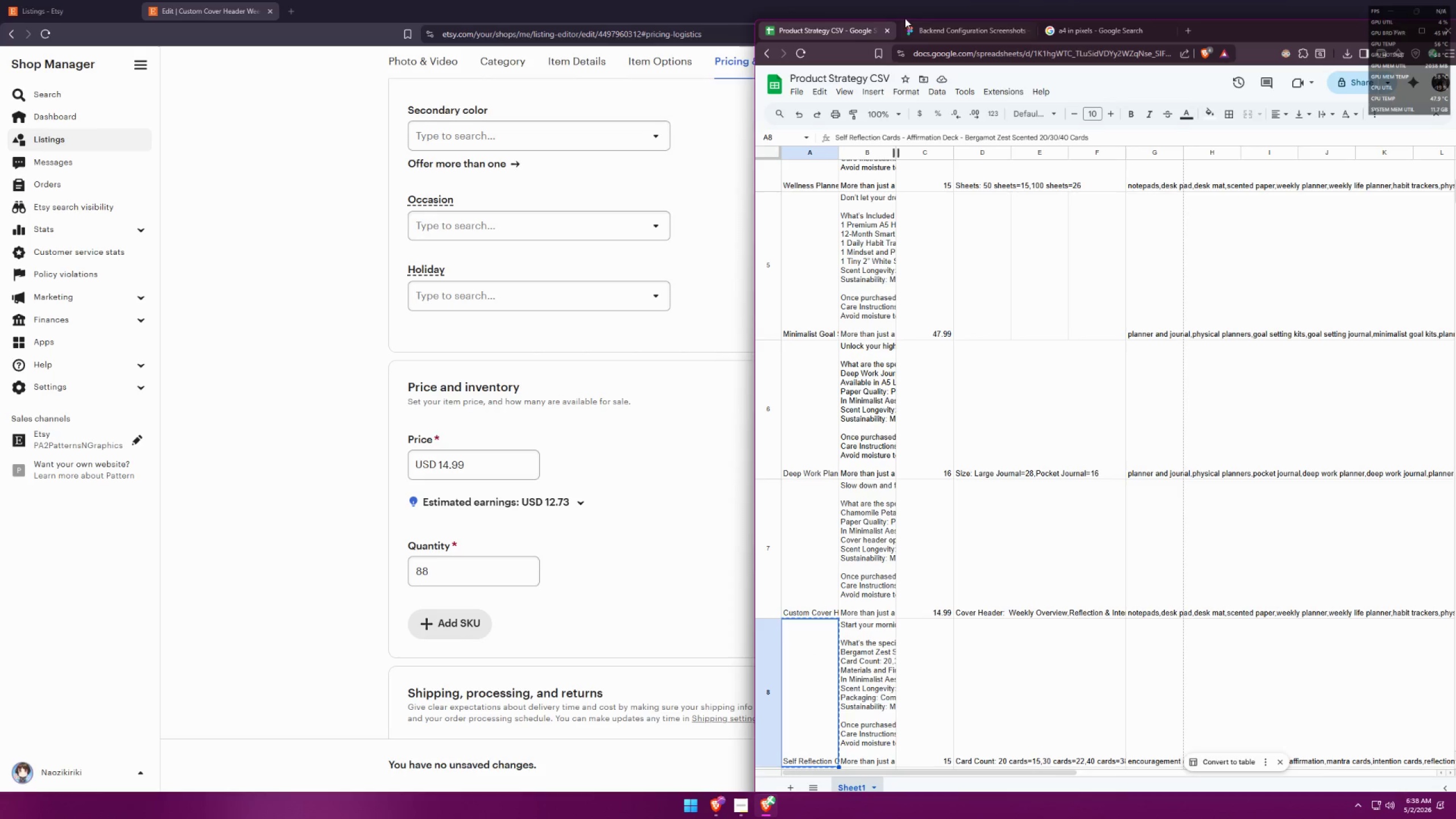 
left_click([937, 31])
 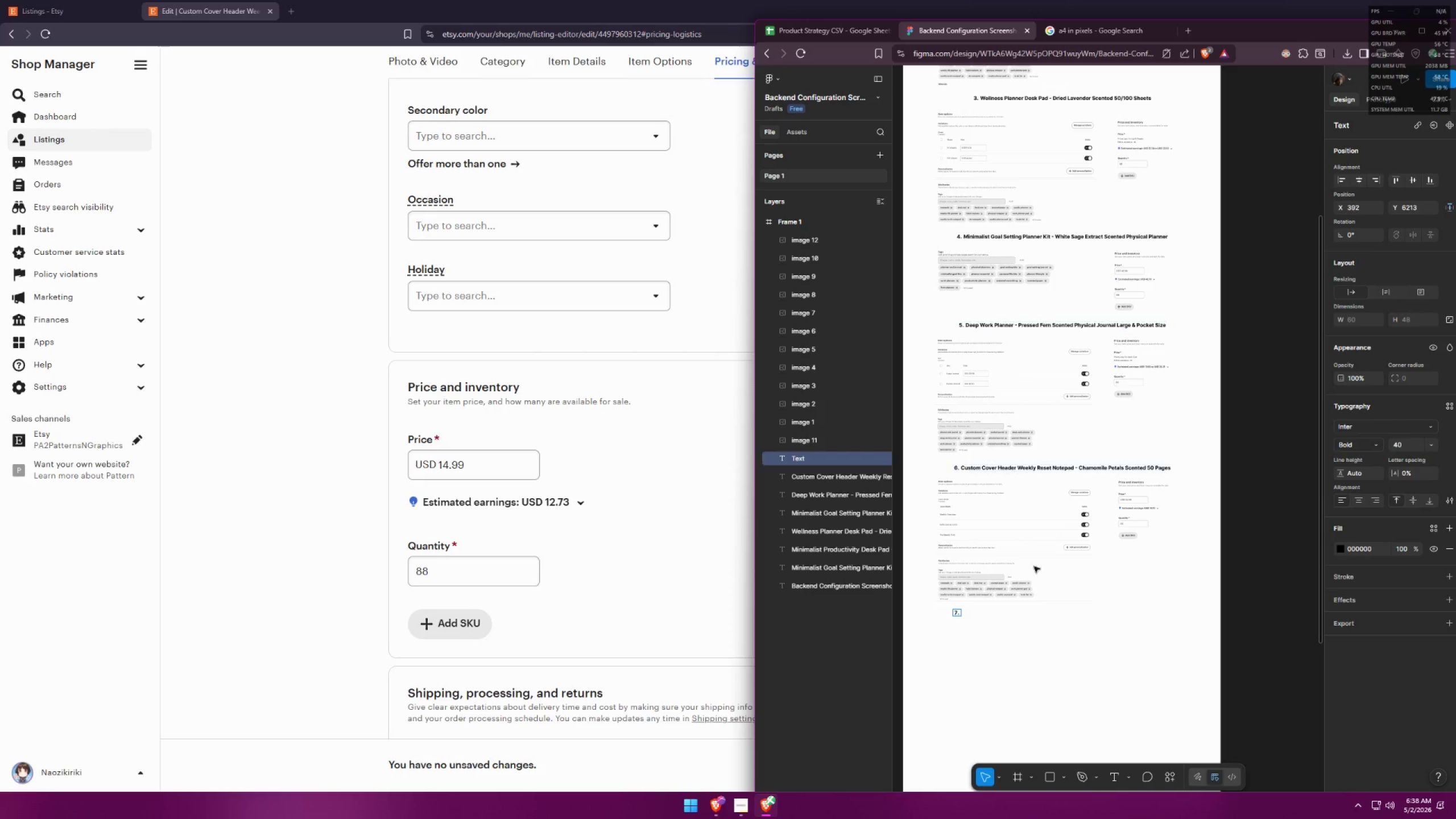 
key(Control+ControlLeft)
 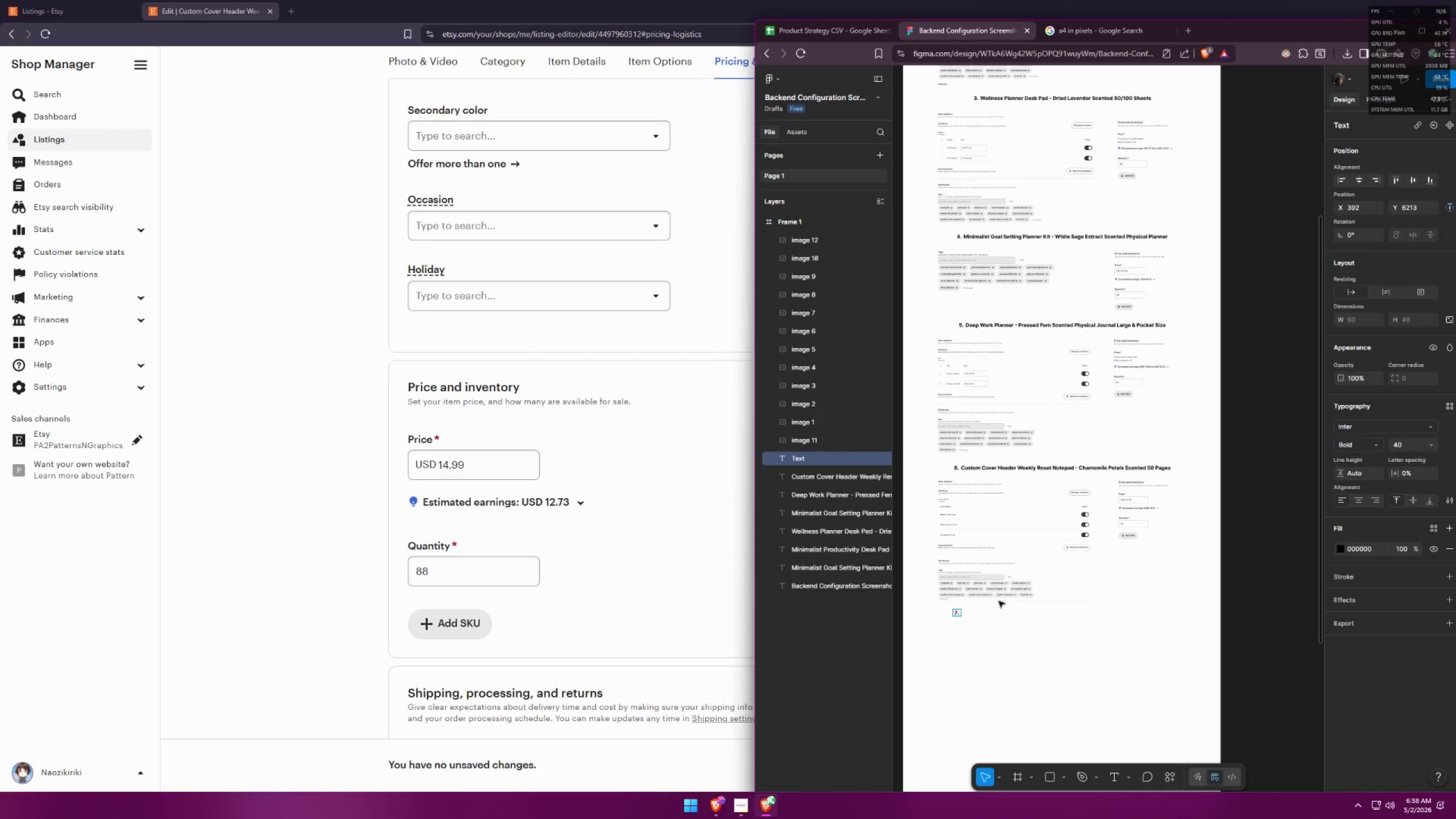 
key(Control+V)
 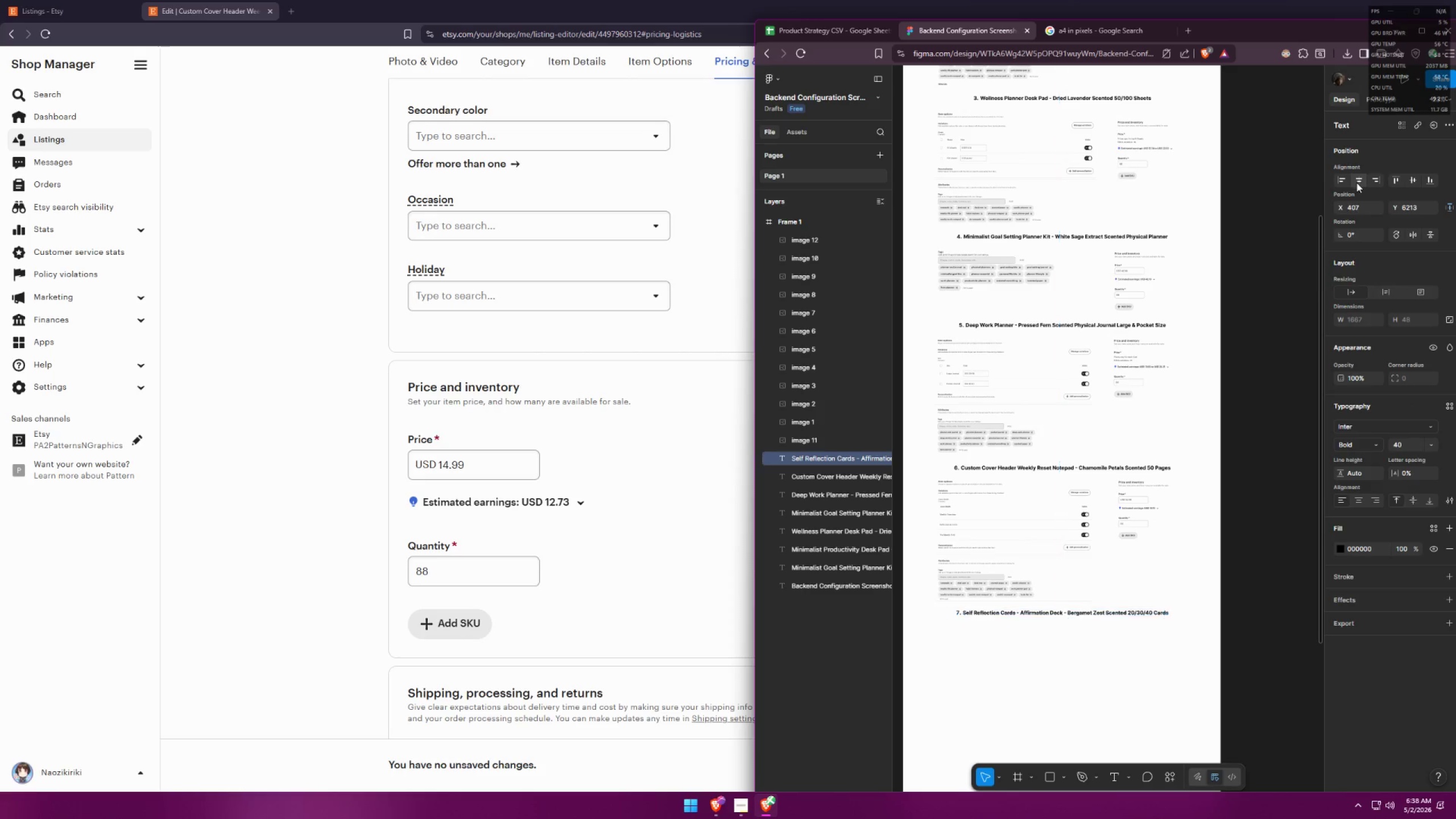 
left_click([1140, 648])
 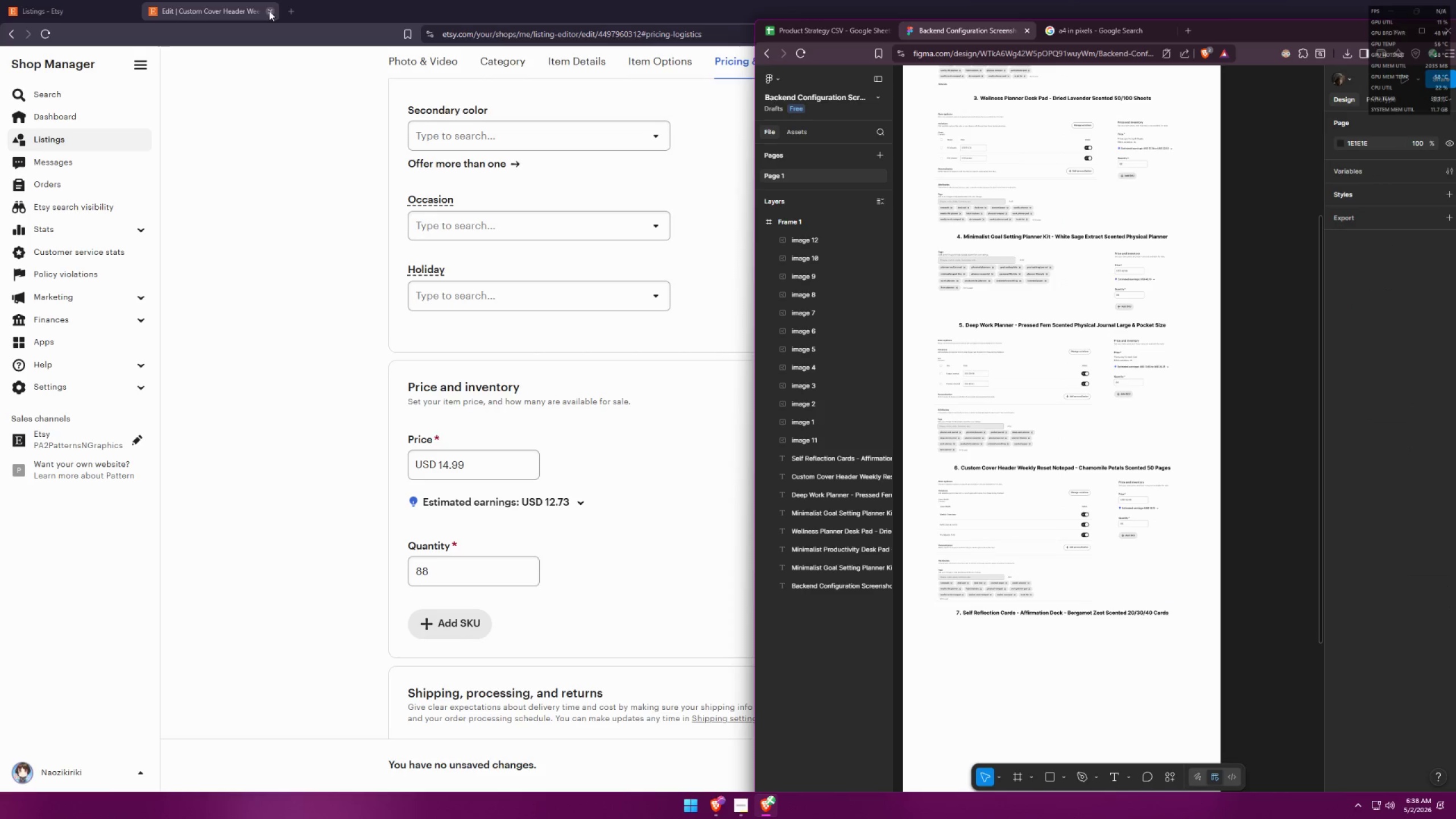 
left_click([269, 11])
 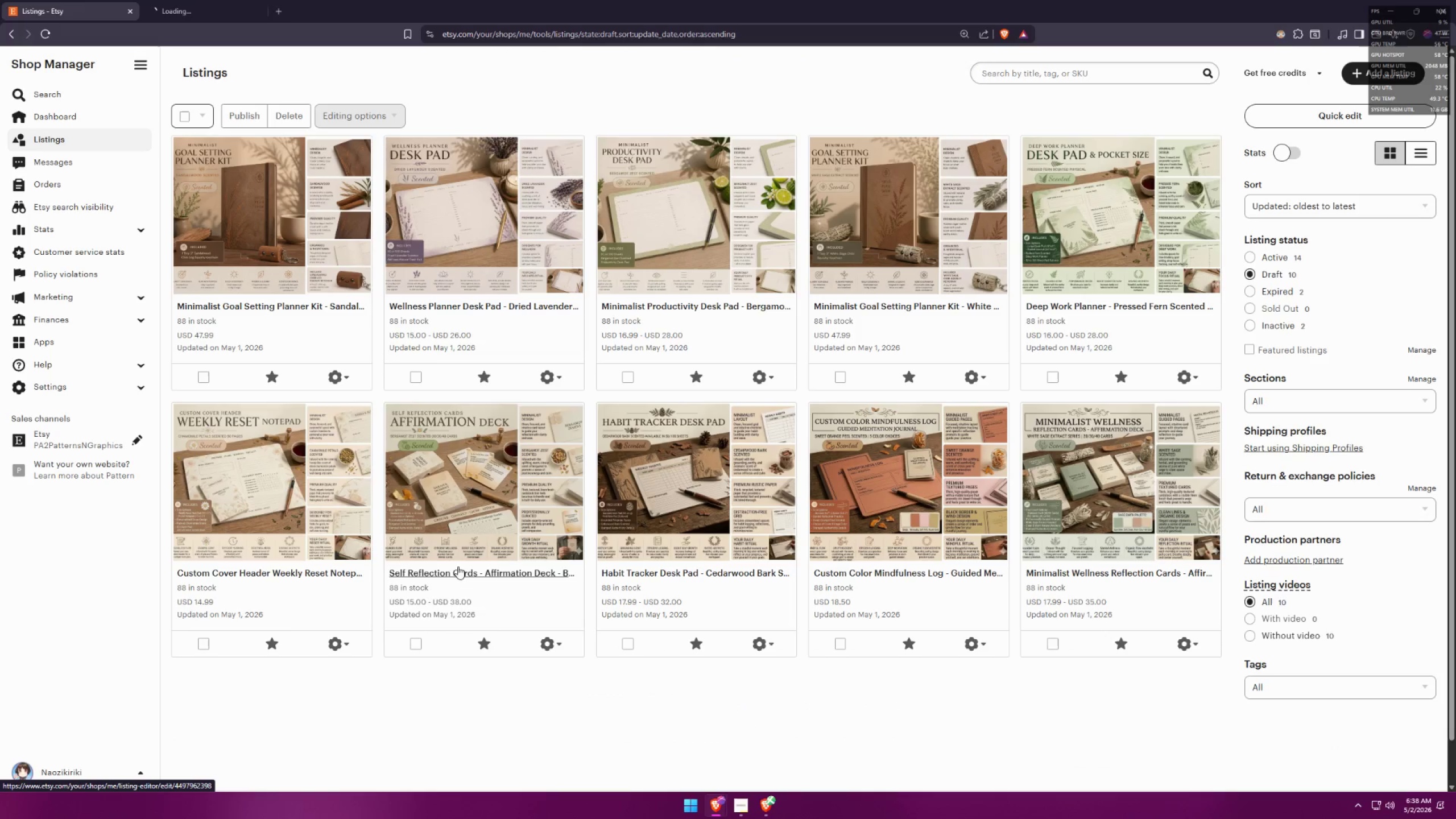 
left_click([216, 0])
 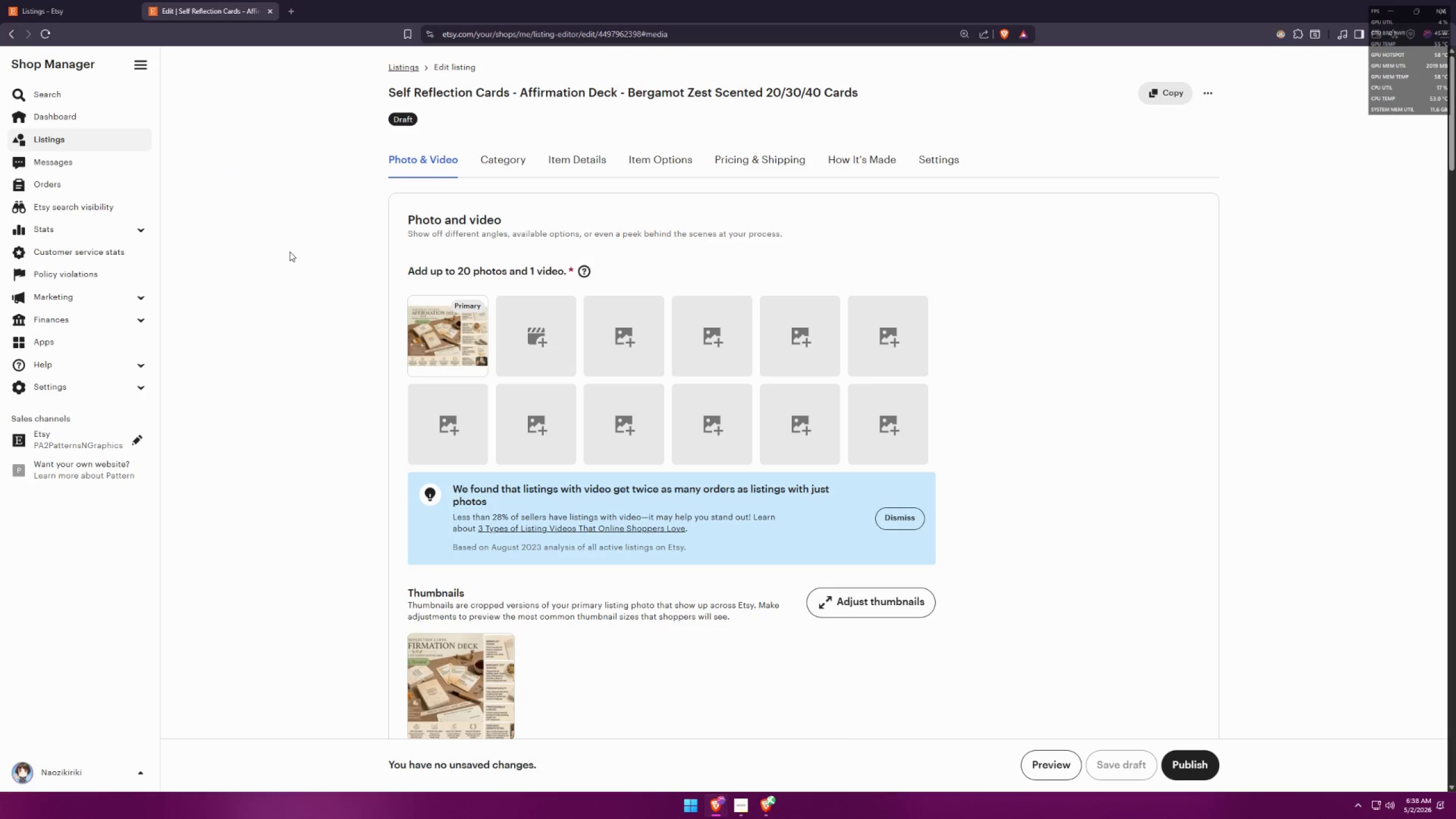 
wait(9.42)
 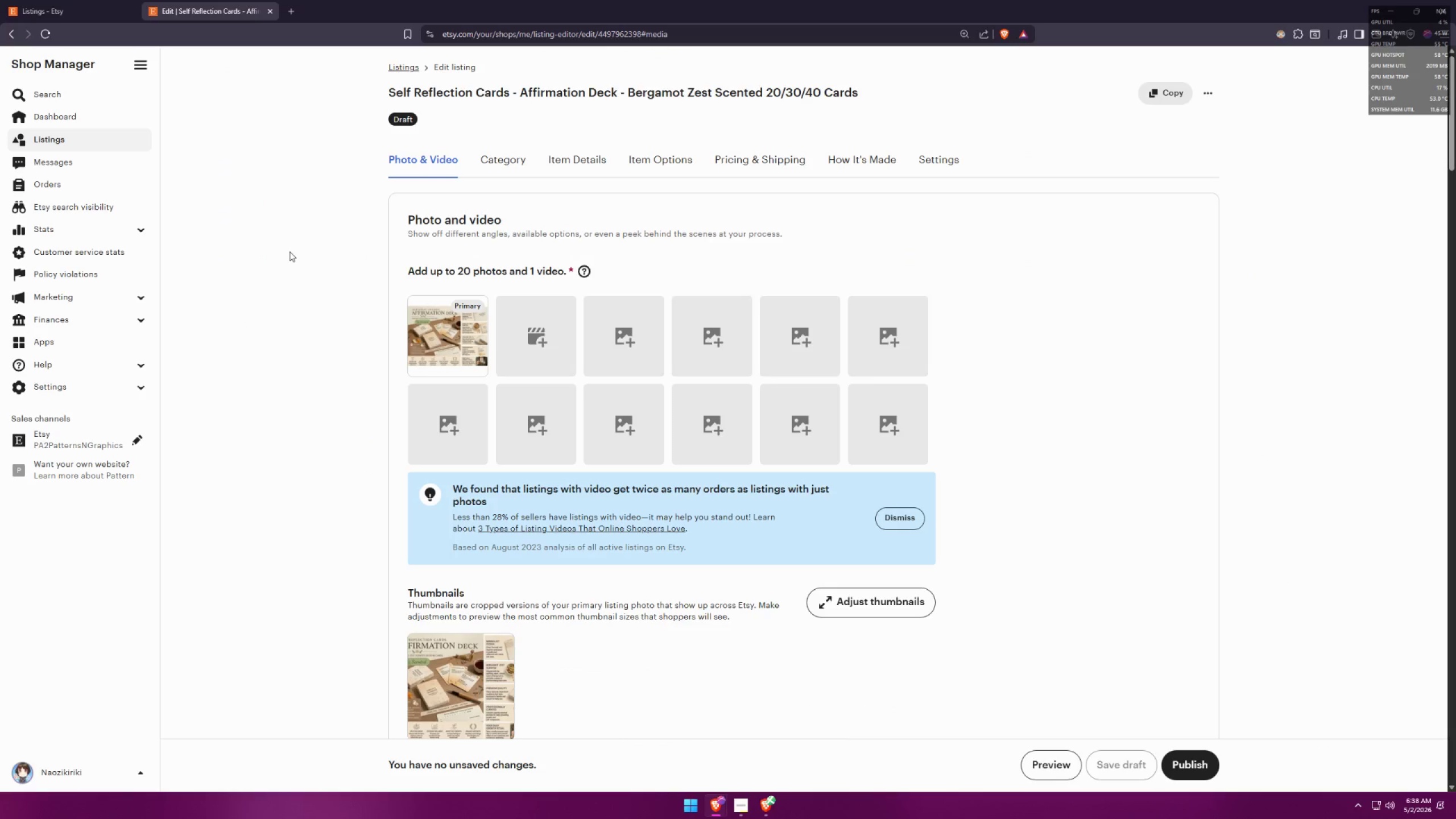 
scroll: coordinate [320, 307], scroll_direction: down, amount: 25.0
 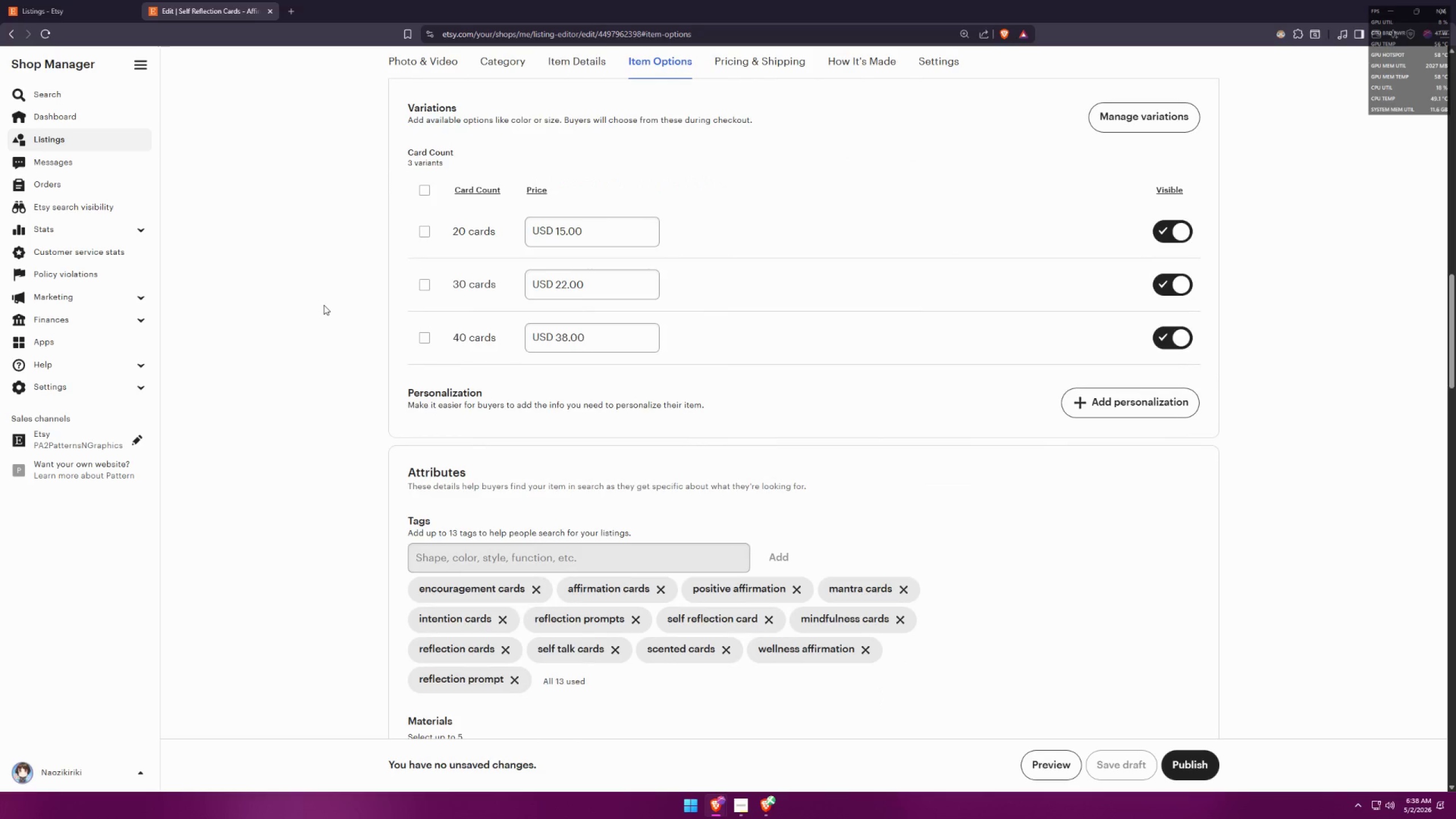 
key(Meta+MetaLeft)
 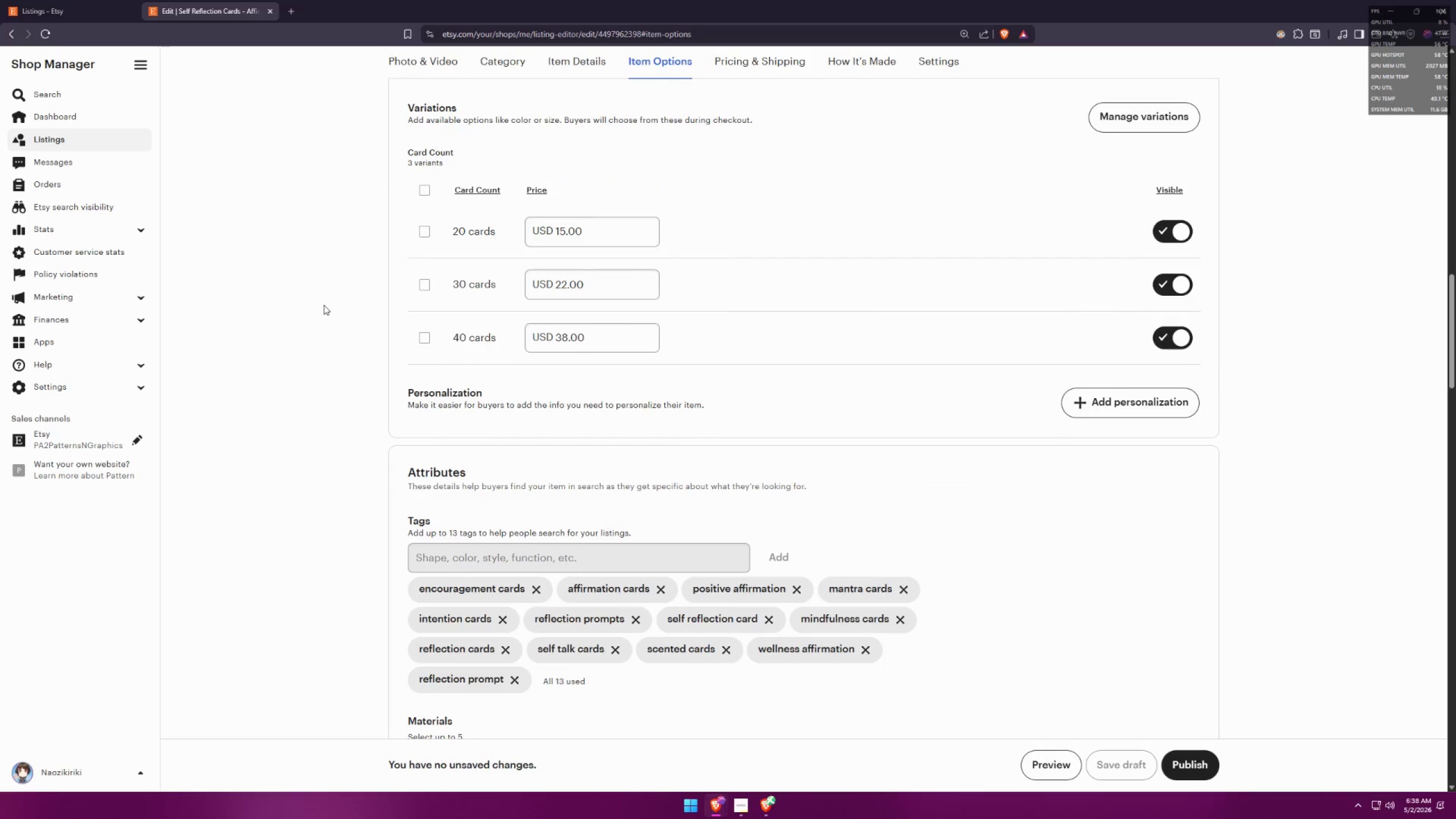 
key(Meta+Shift+ShiftLeft)
 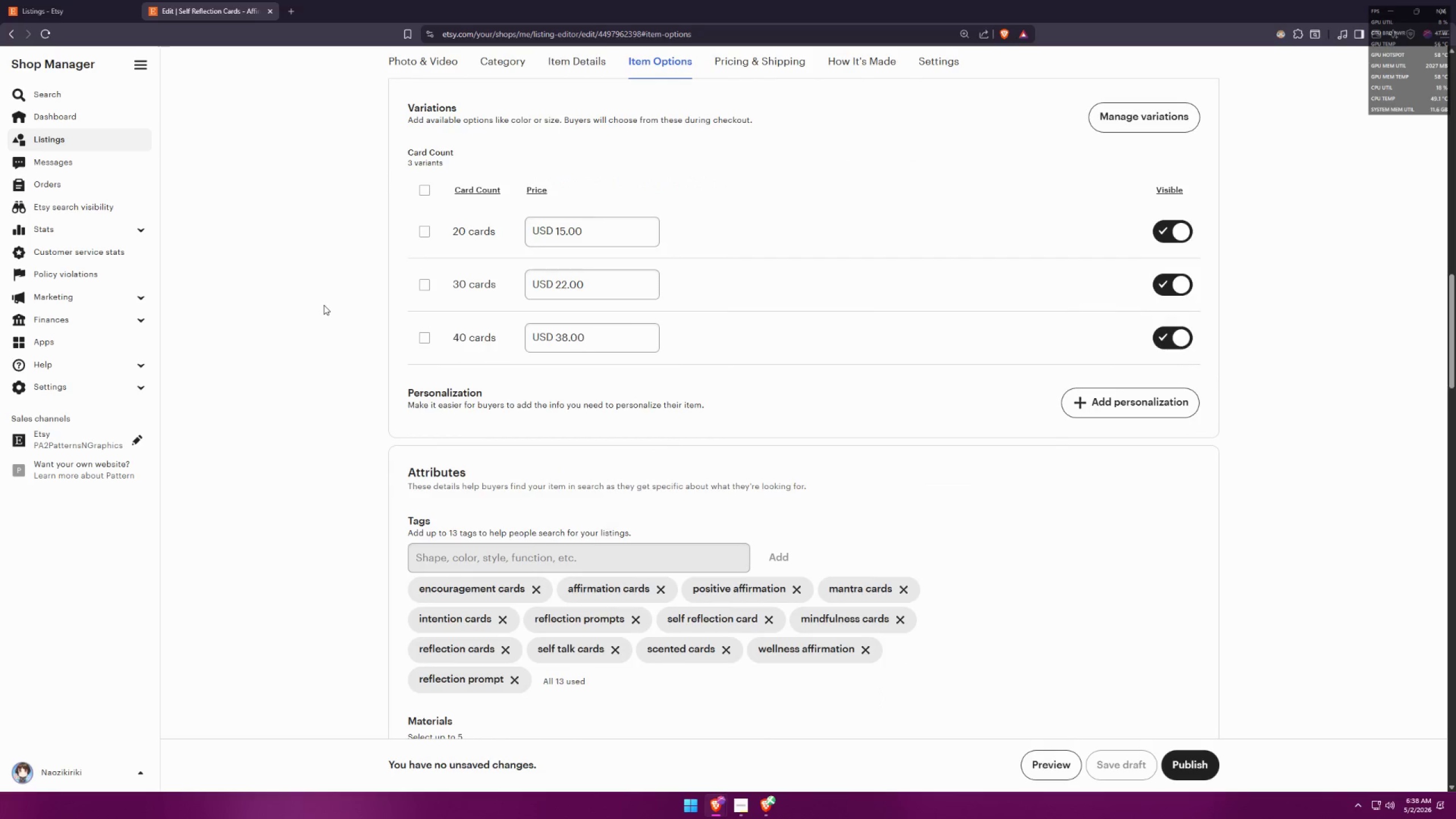 
key(Meta+Shift+S)
 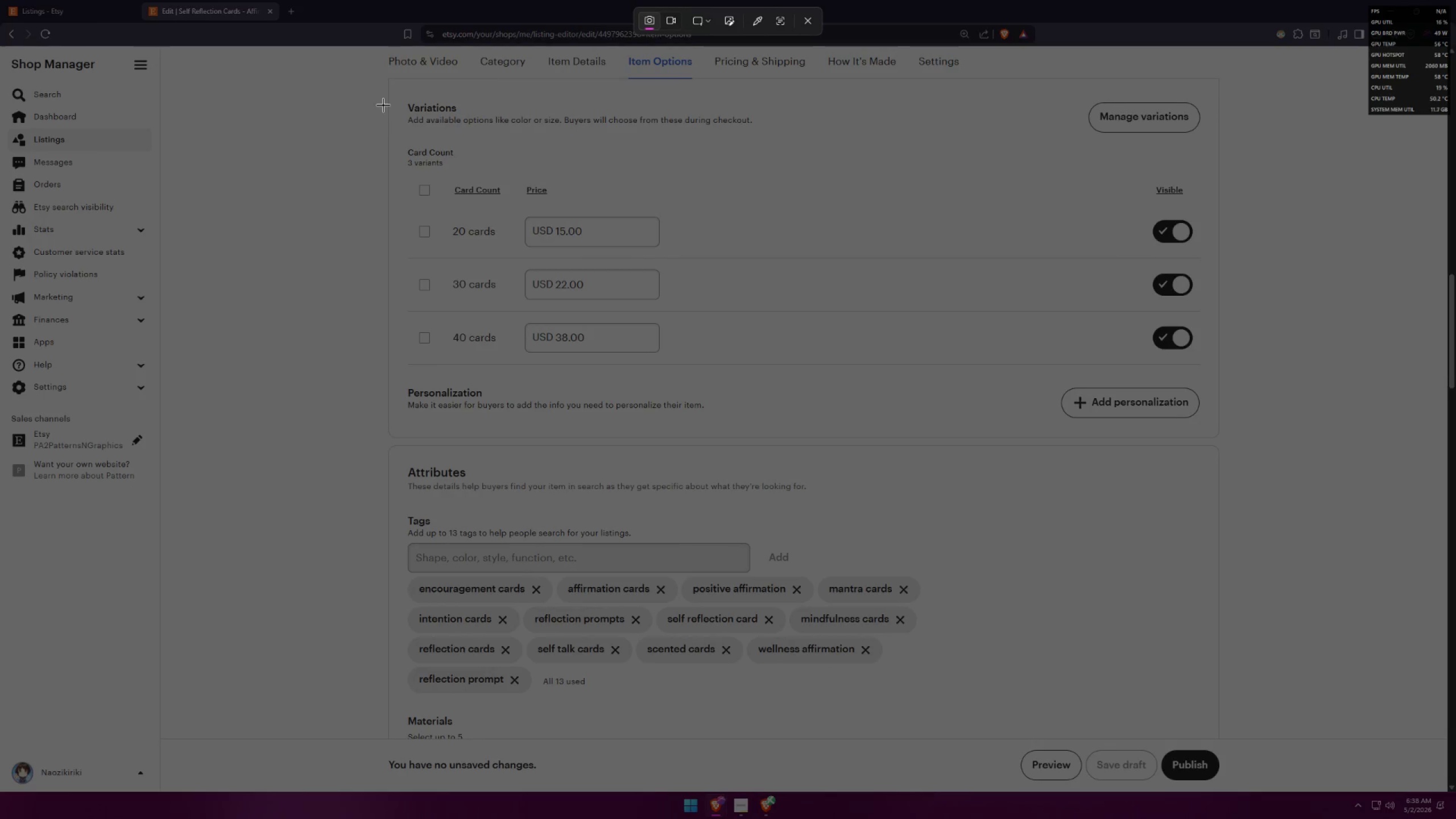 
key(Escape)
 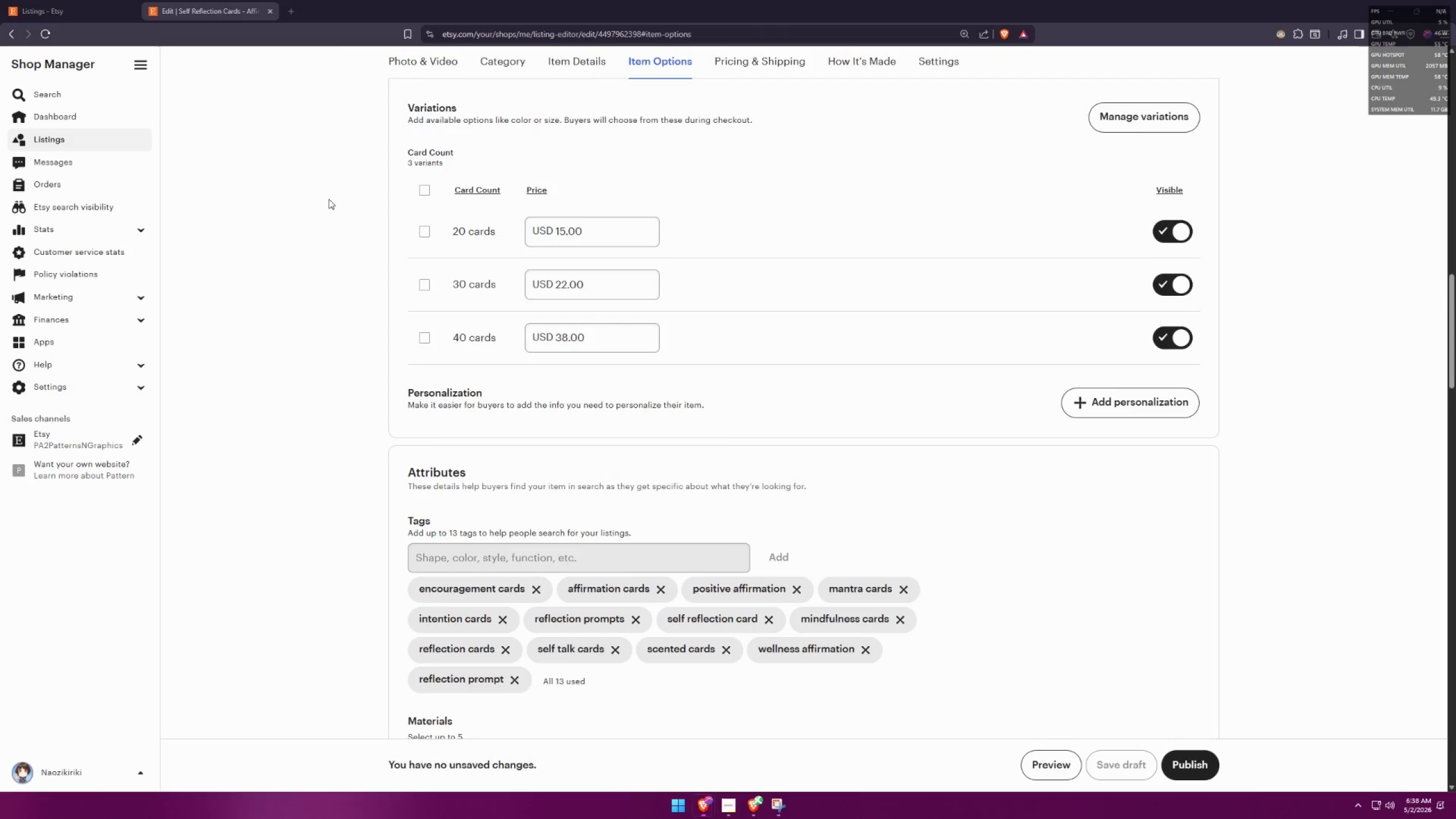 
scroll: coordinate [329, 199], scroll_direction: up, amount: 1.0
 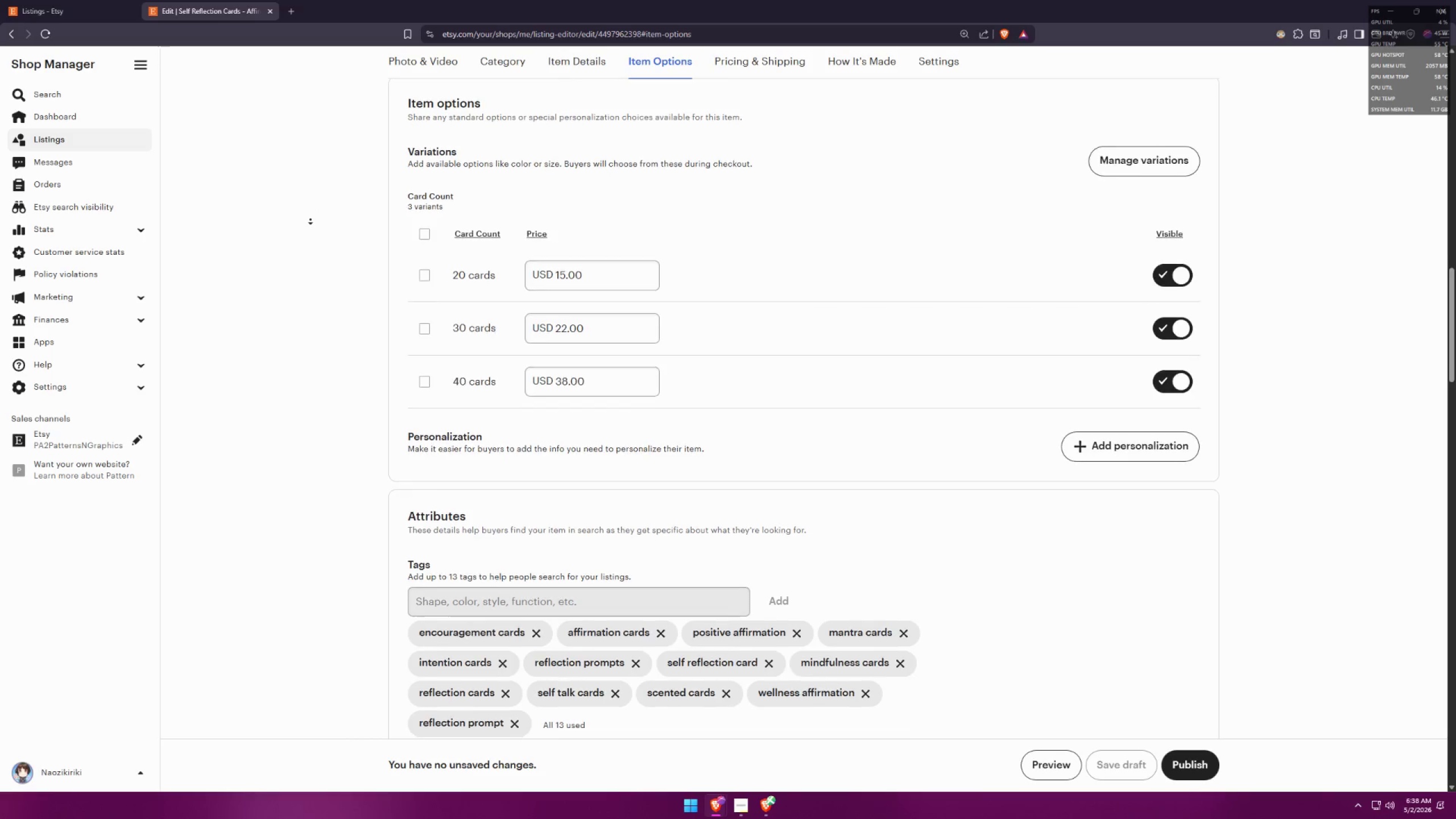 
key(Meta+MetaLeft)
 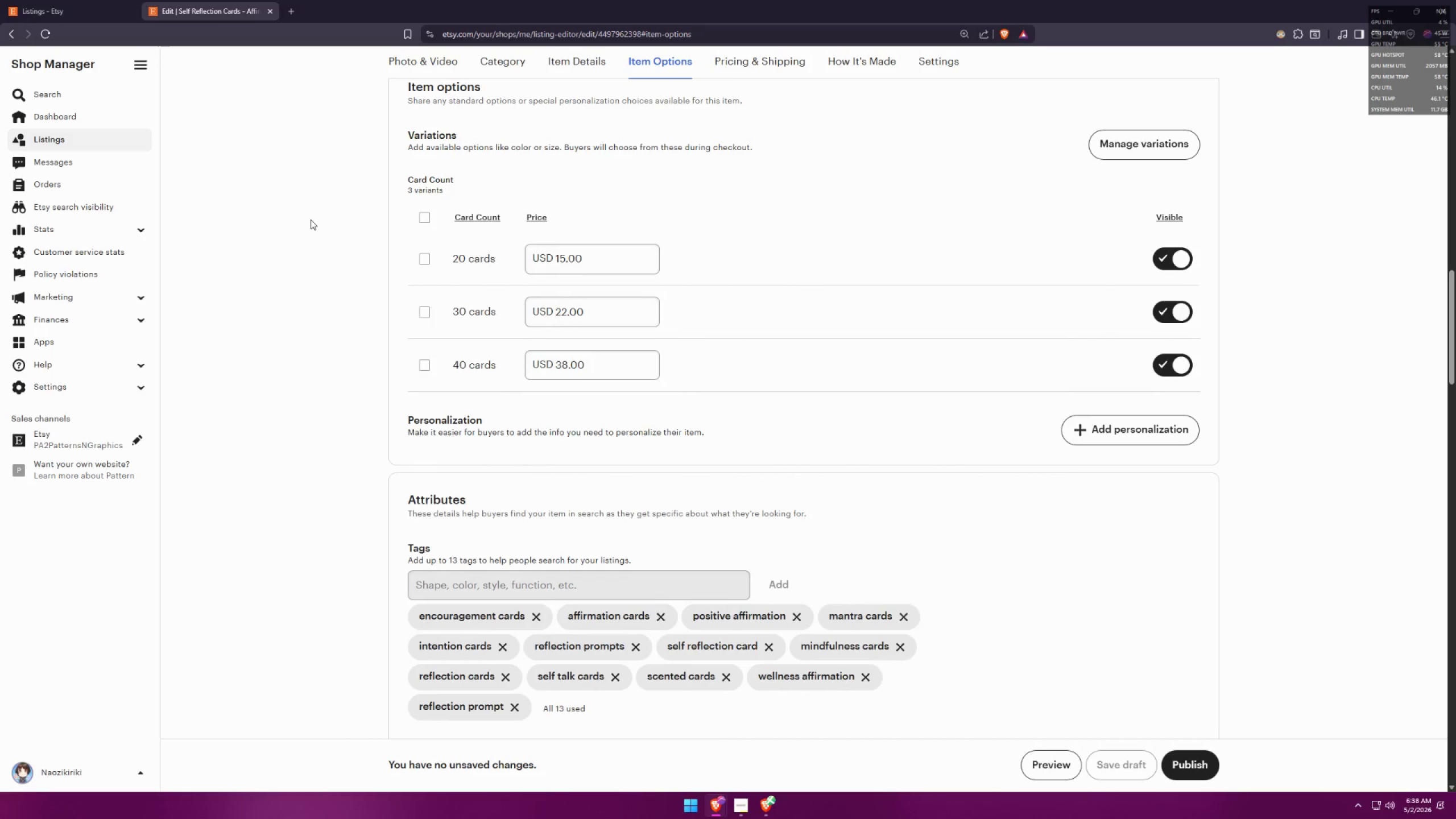 
key(Meta+Shift+ShiftLeft)
 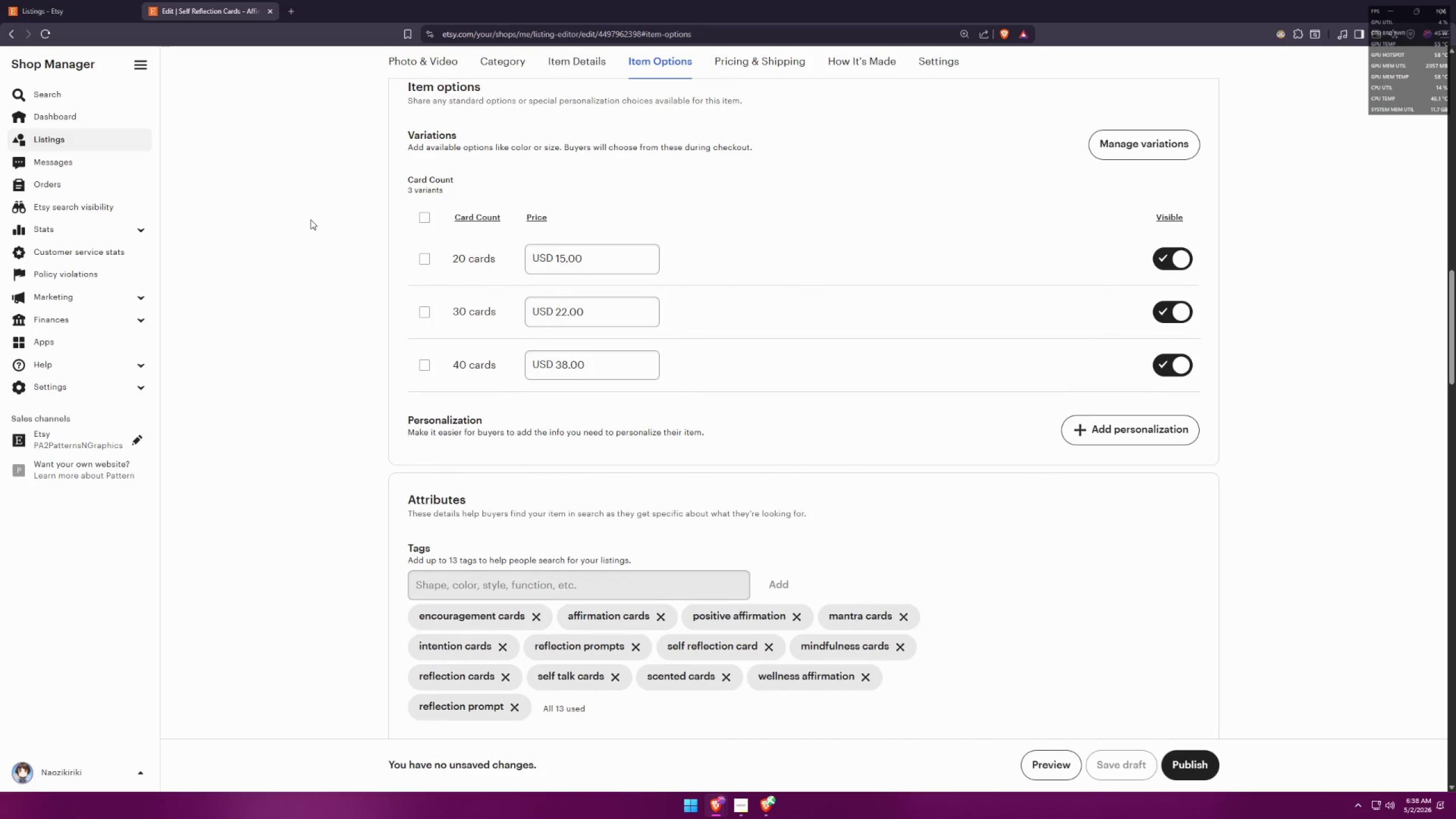 
key(Meta+Shift+S)
 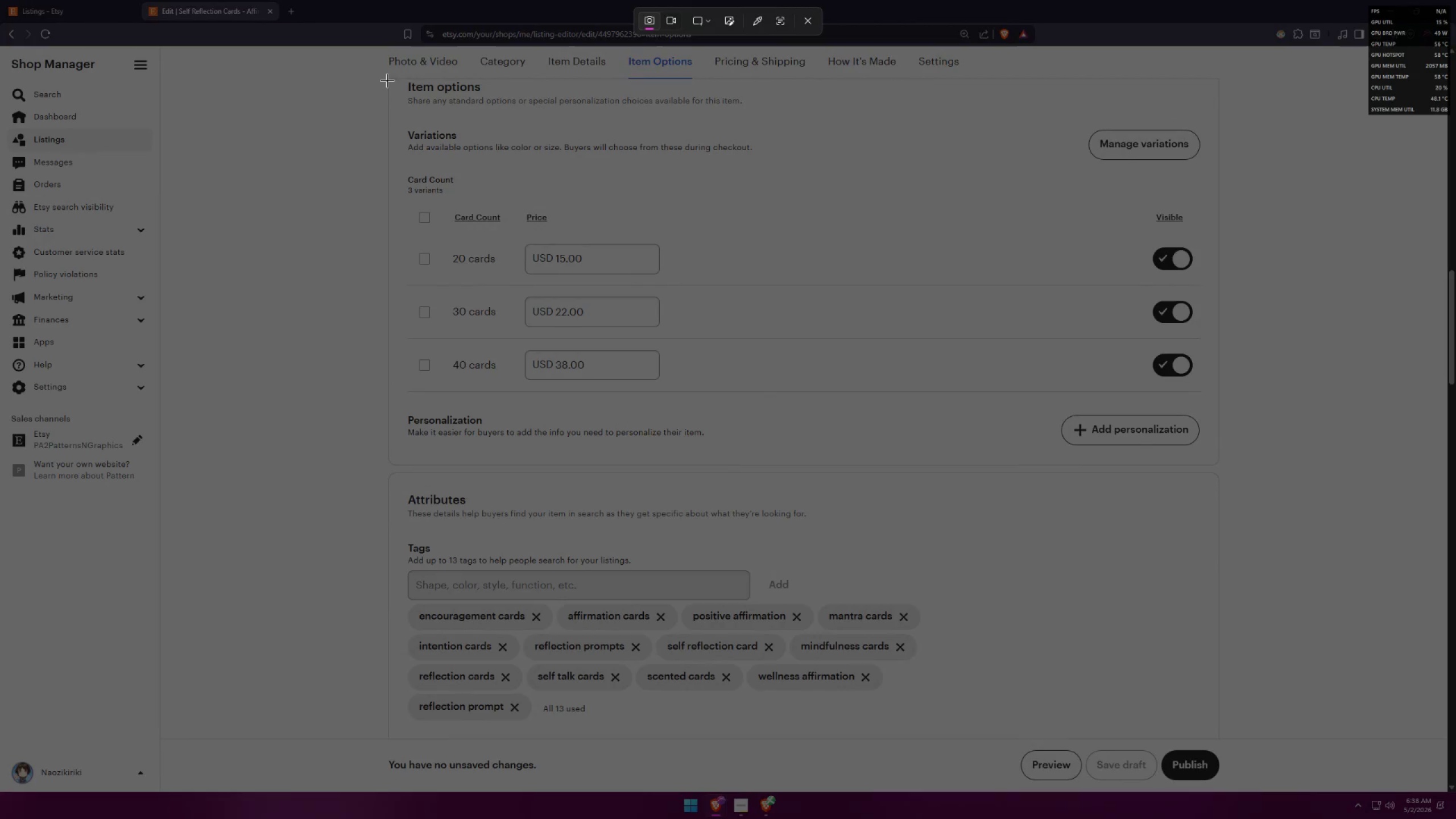 
left_click_drag(start_coordinate=[388, 81], to_coordinate=[1214, 730])
 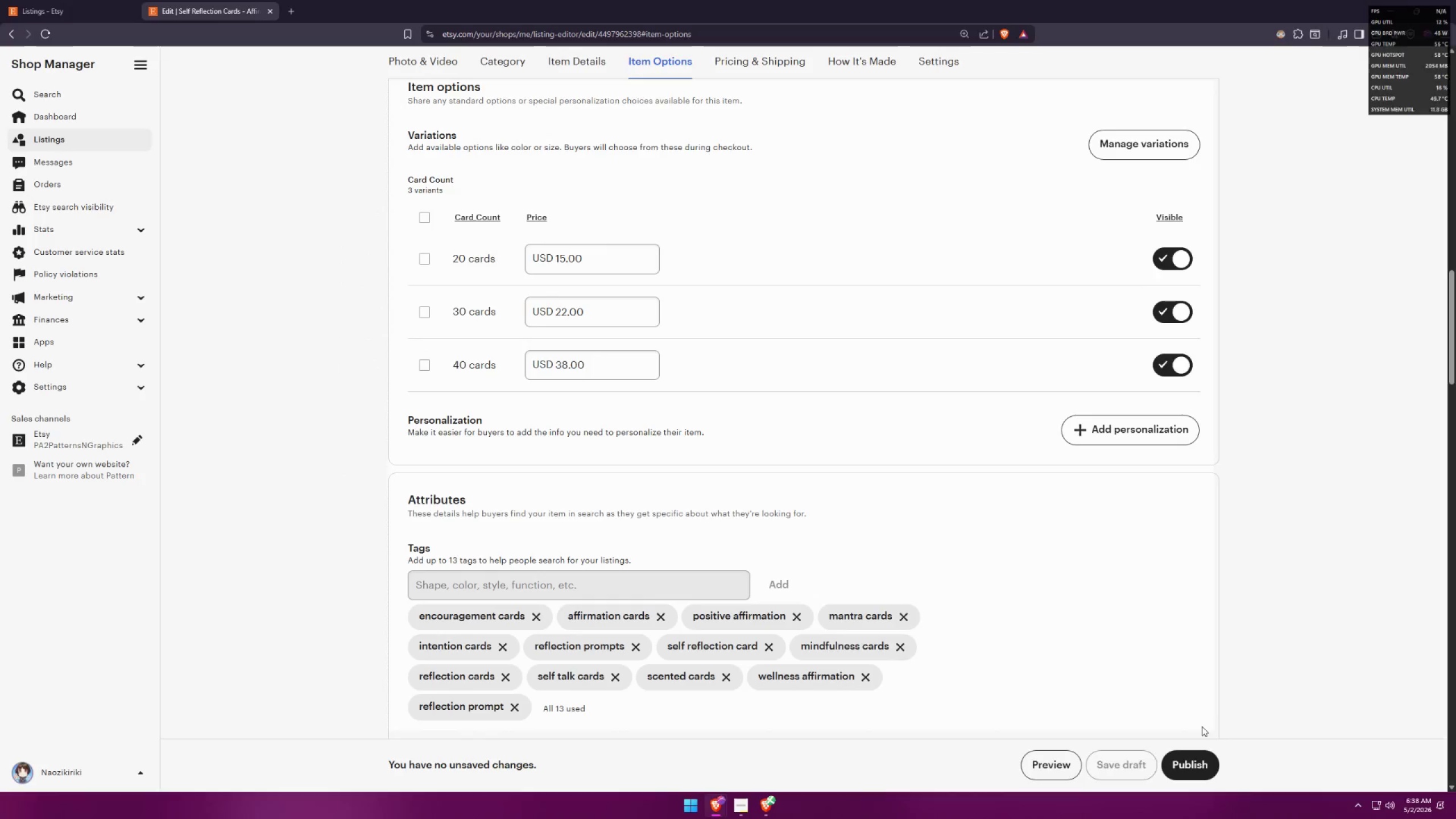 
key(Alt+AltLeft)
 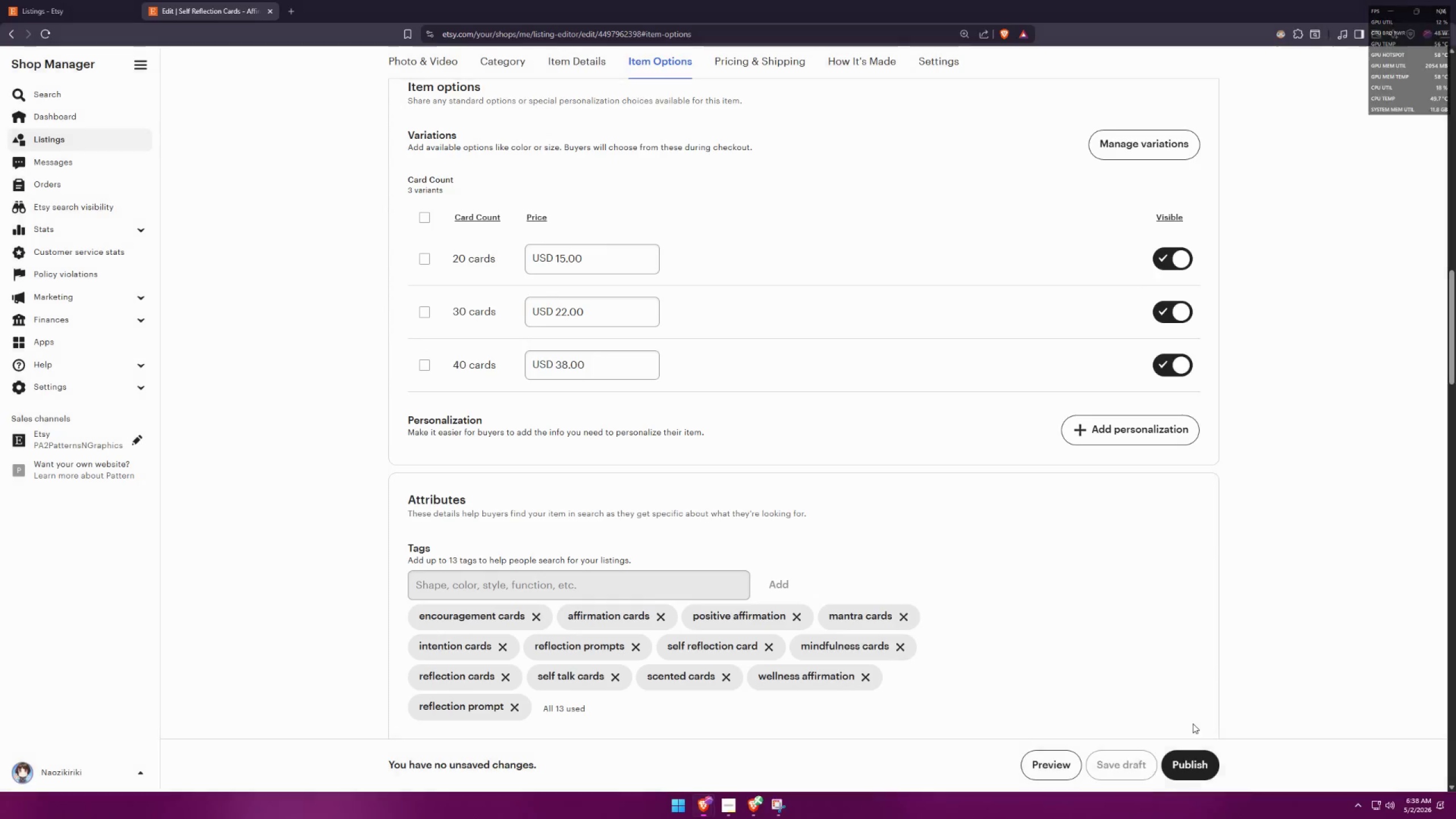 
key(Alt+Tab)
 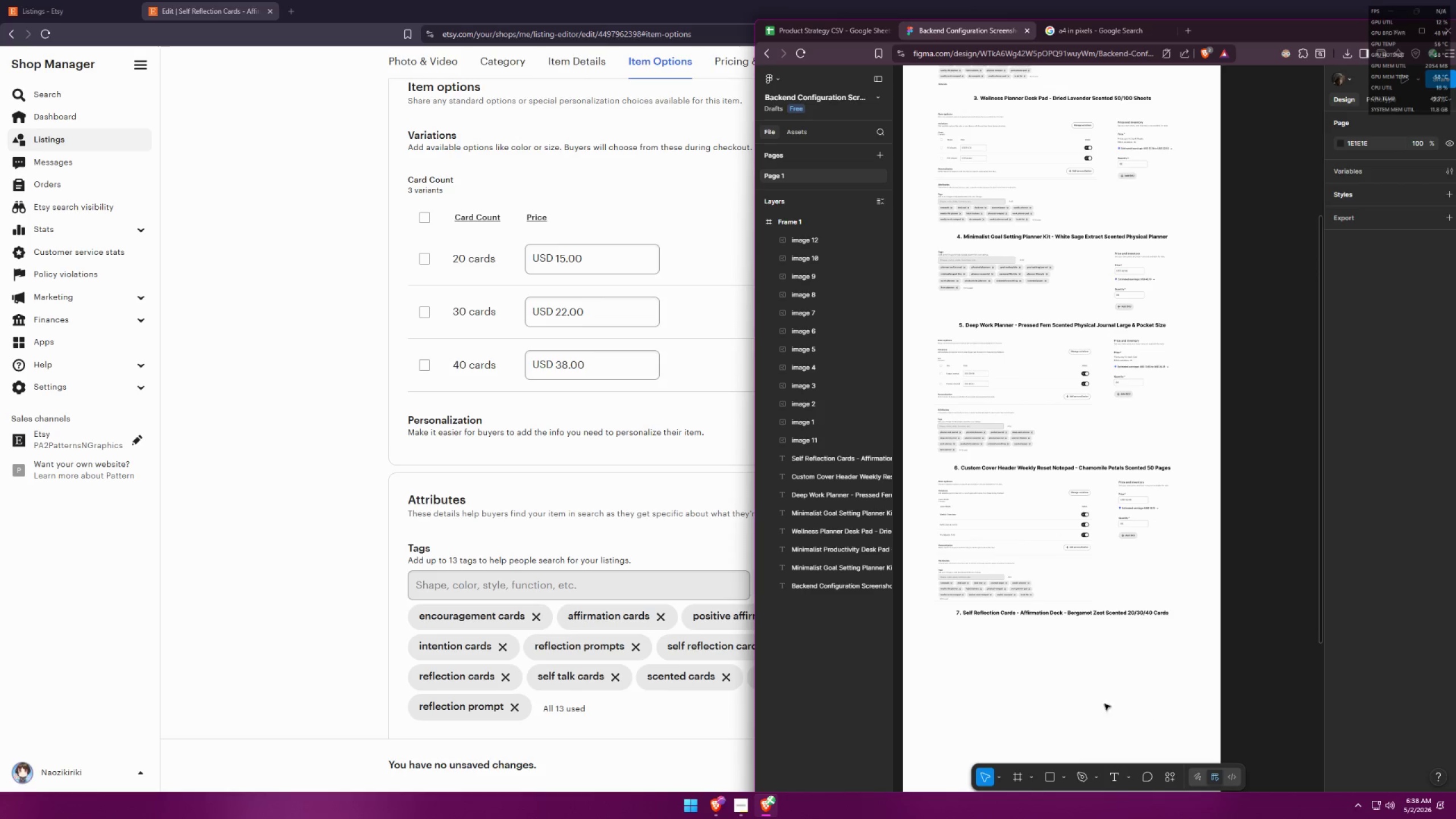 
key(Control+ControlLeft)
 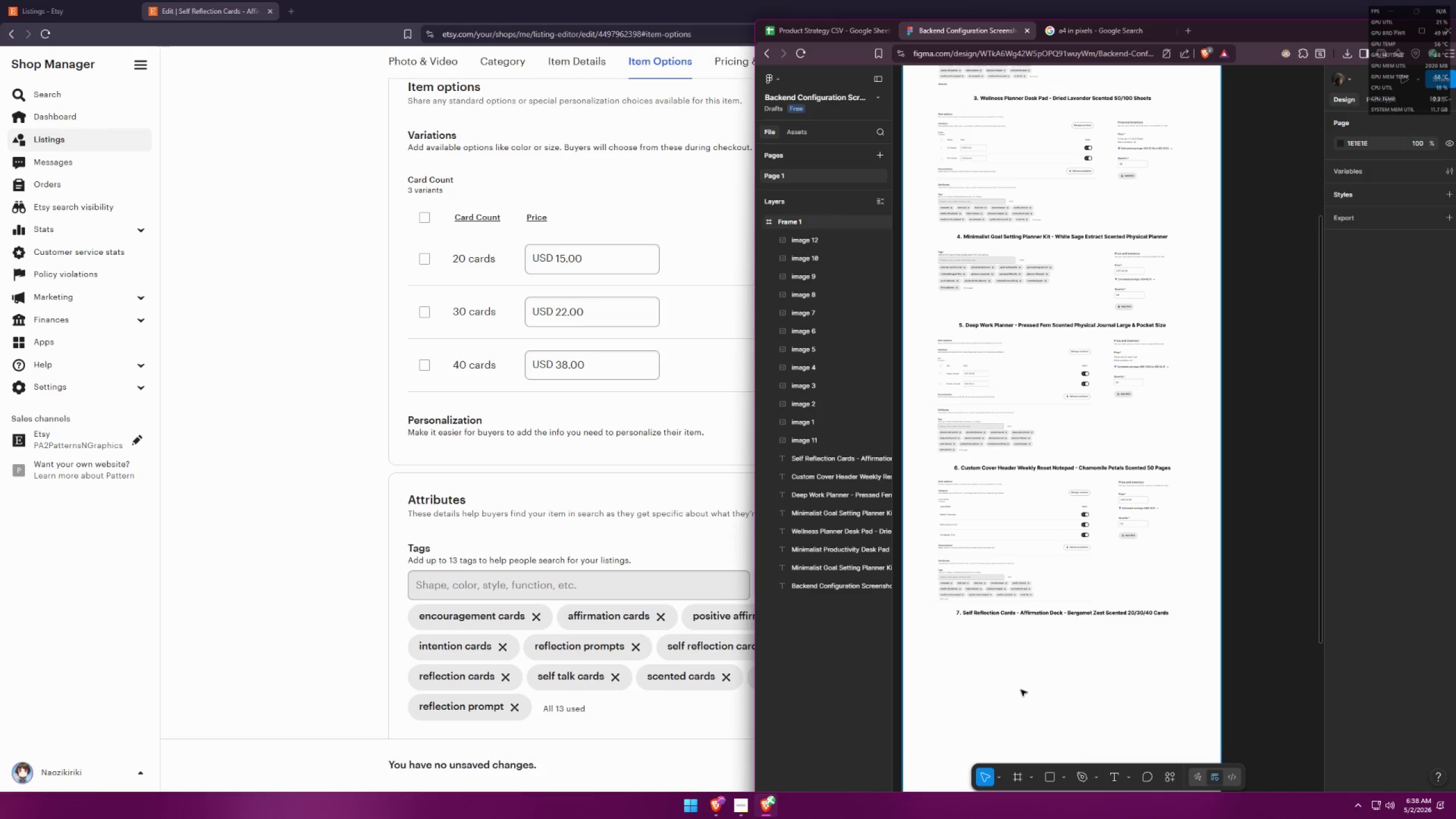 
key(Control+V)
 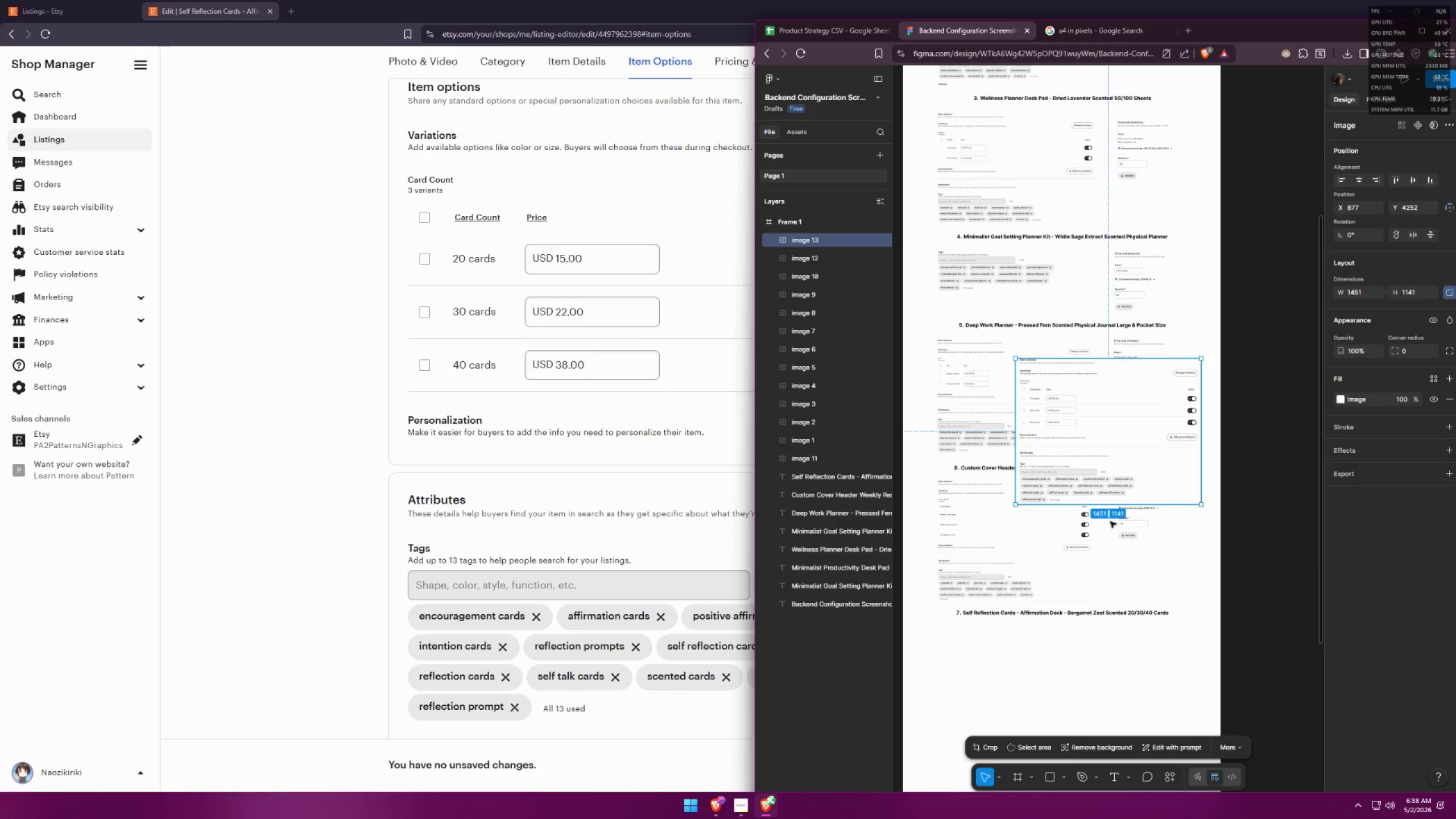 
left_click_drag(start_coordinate=[1119, 446], to_coordinate=[1040, 710])
 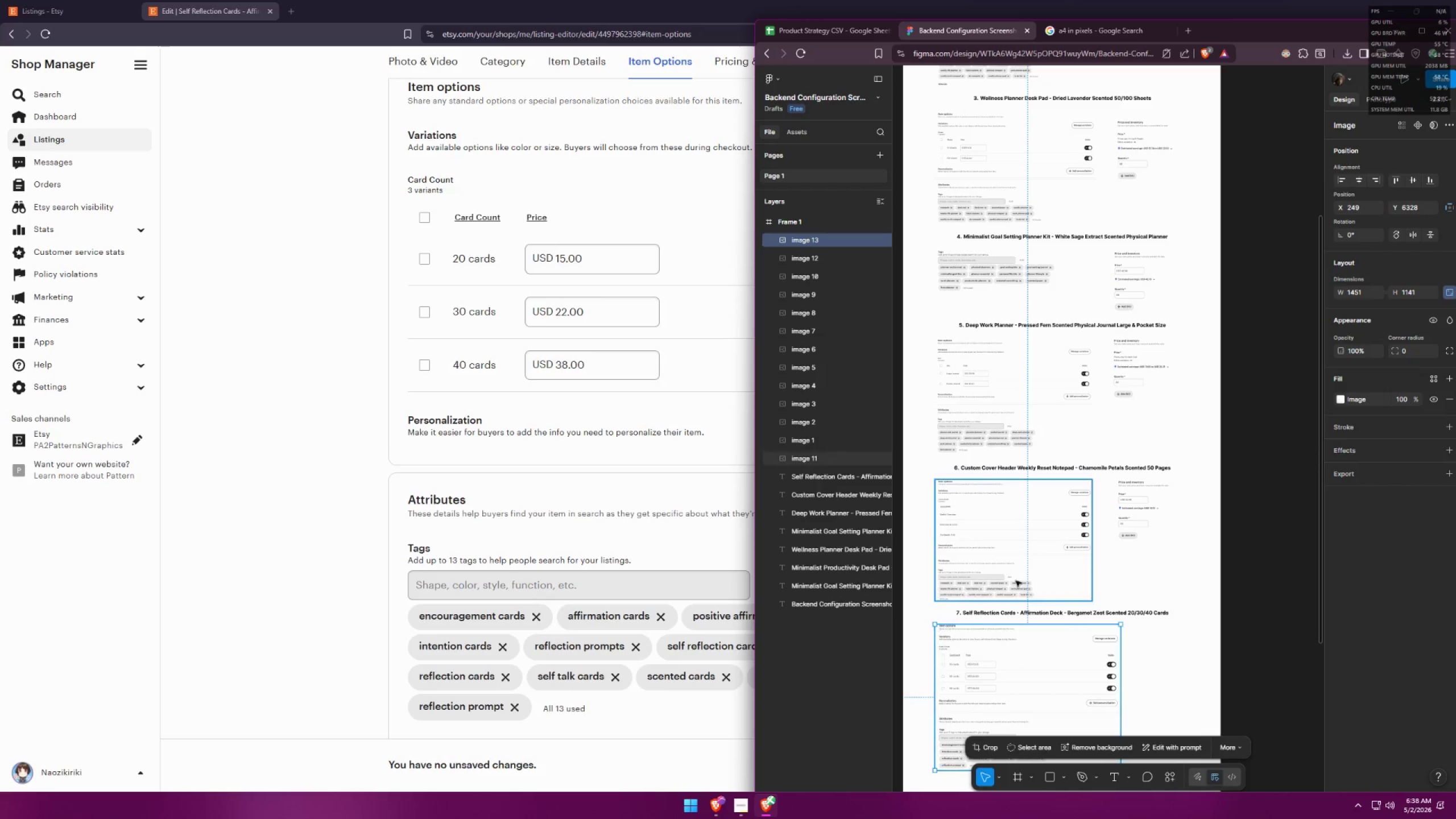 
scroll: coordinate [1019, 557], scroll_direction: down, amount: 2.0
 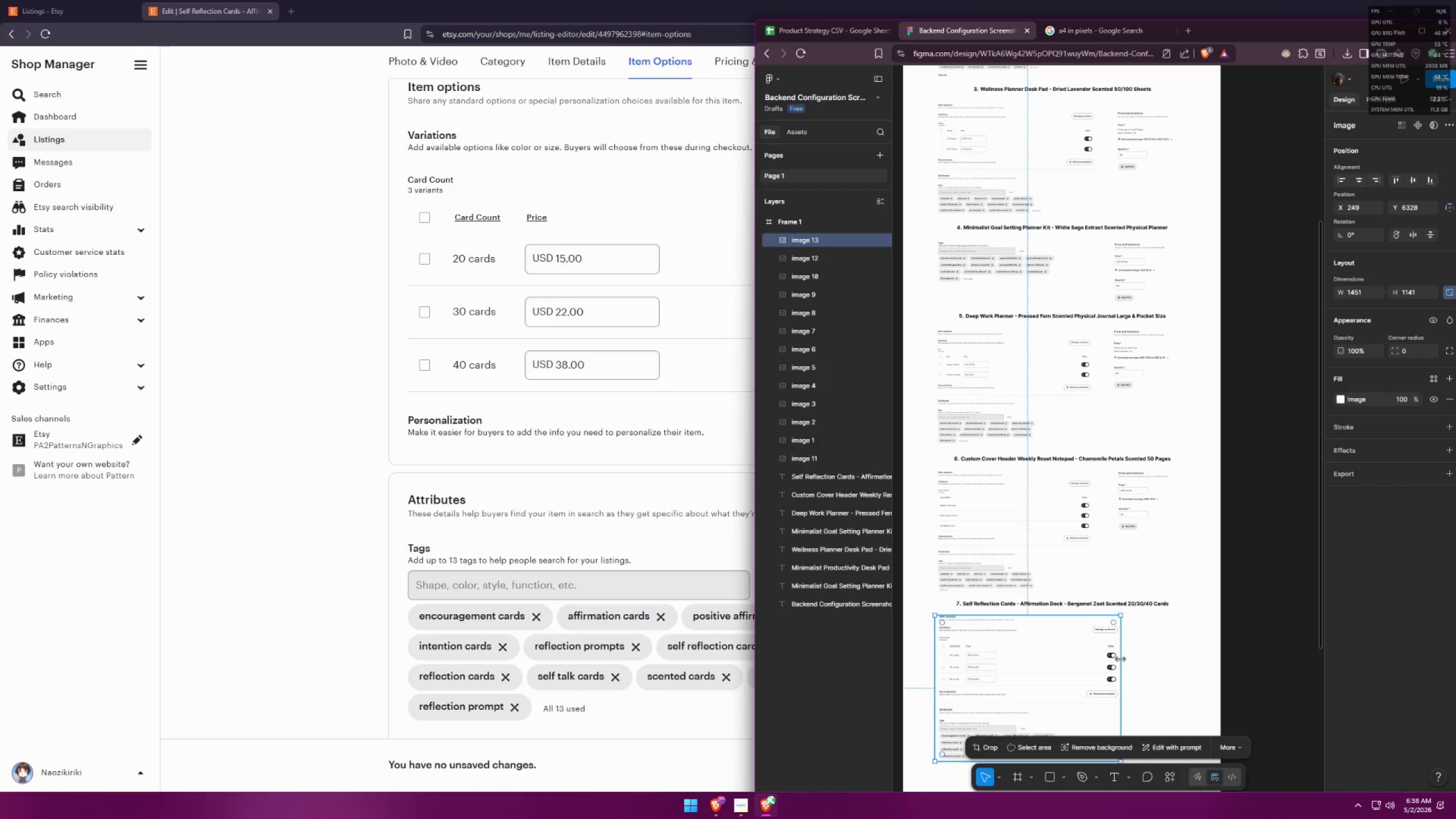 
left_click_drag(start_coordinate=[1120, 659], to_coordinate=[1092, 657])
 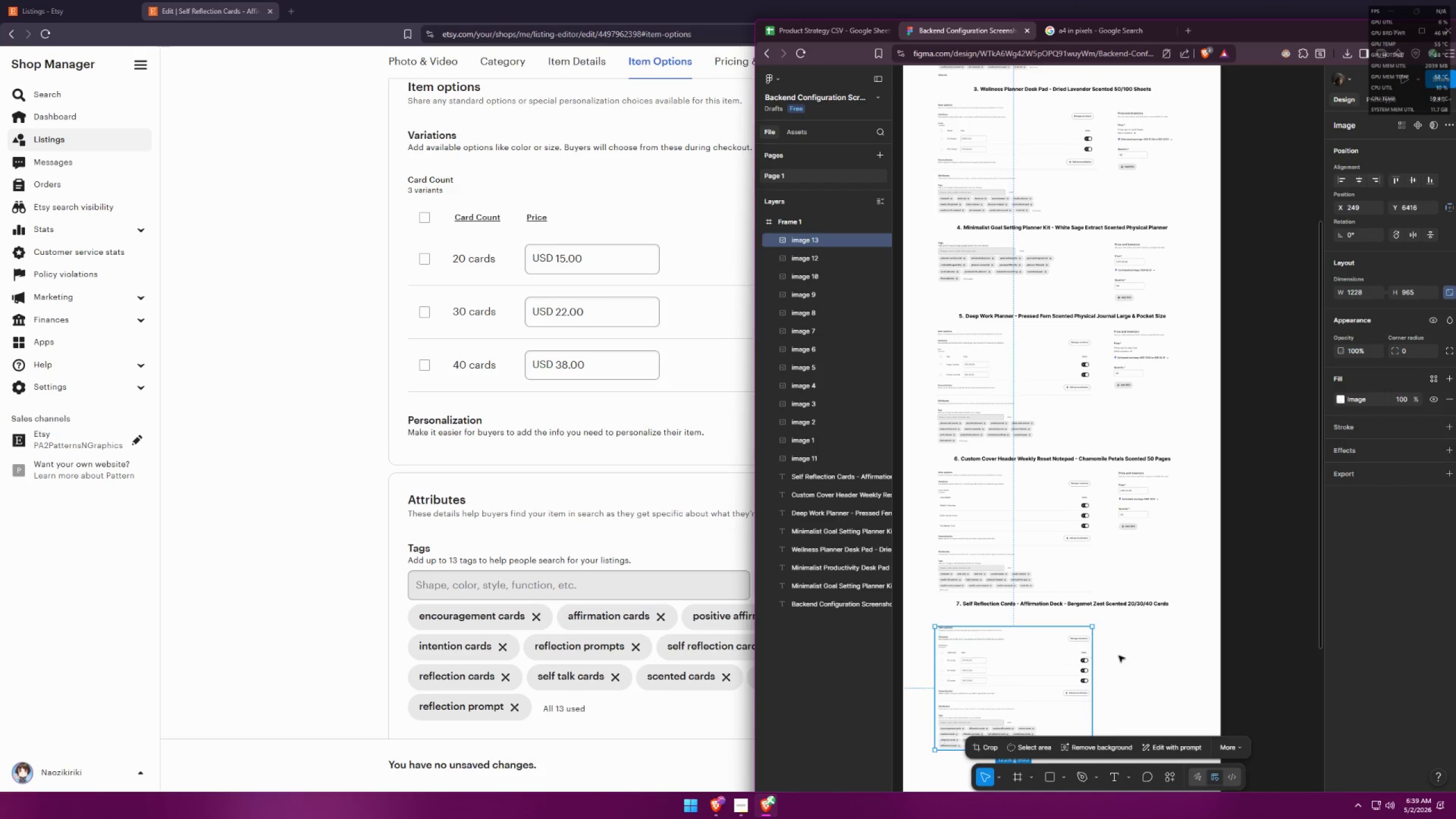 
left_click([1121, 655])
 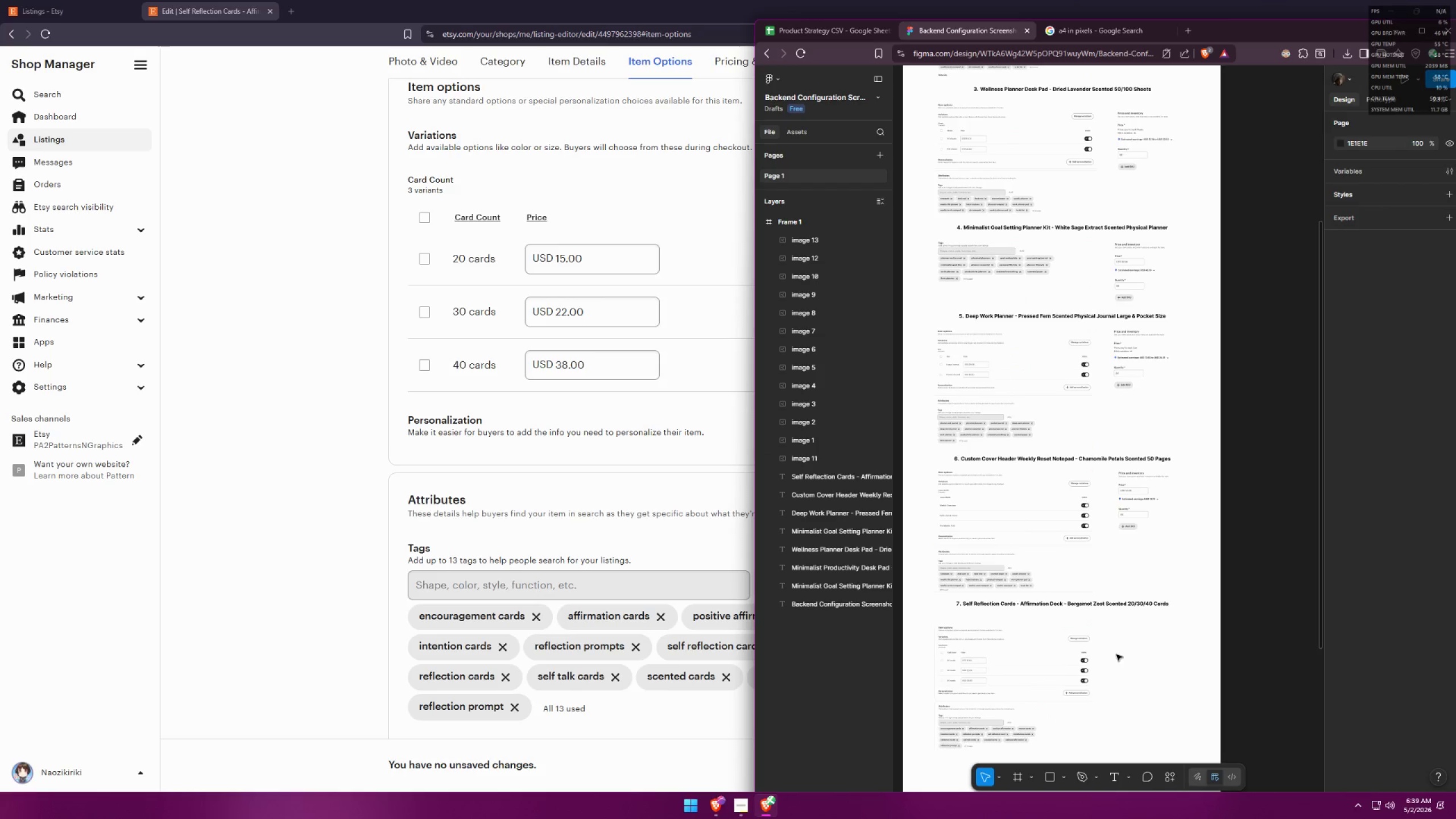 
left_click_drag(start_coordinate=[1024, 665], to_coordinate=[1024, 653])
 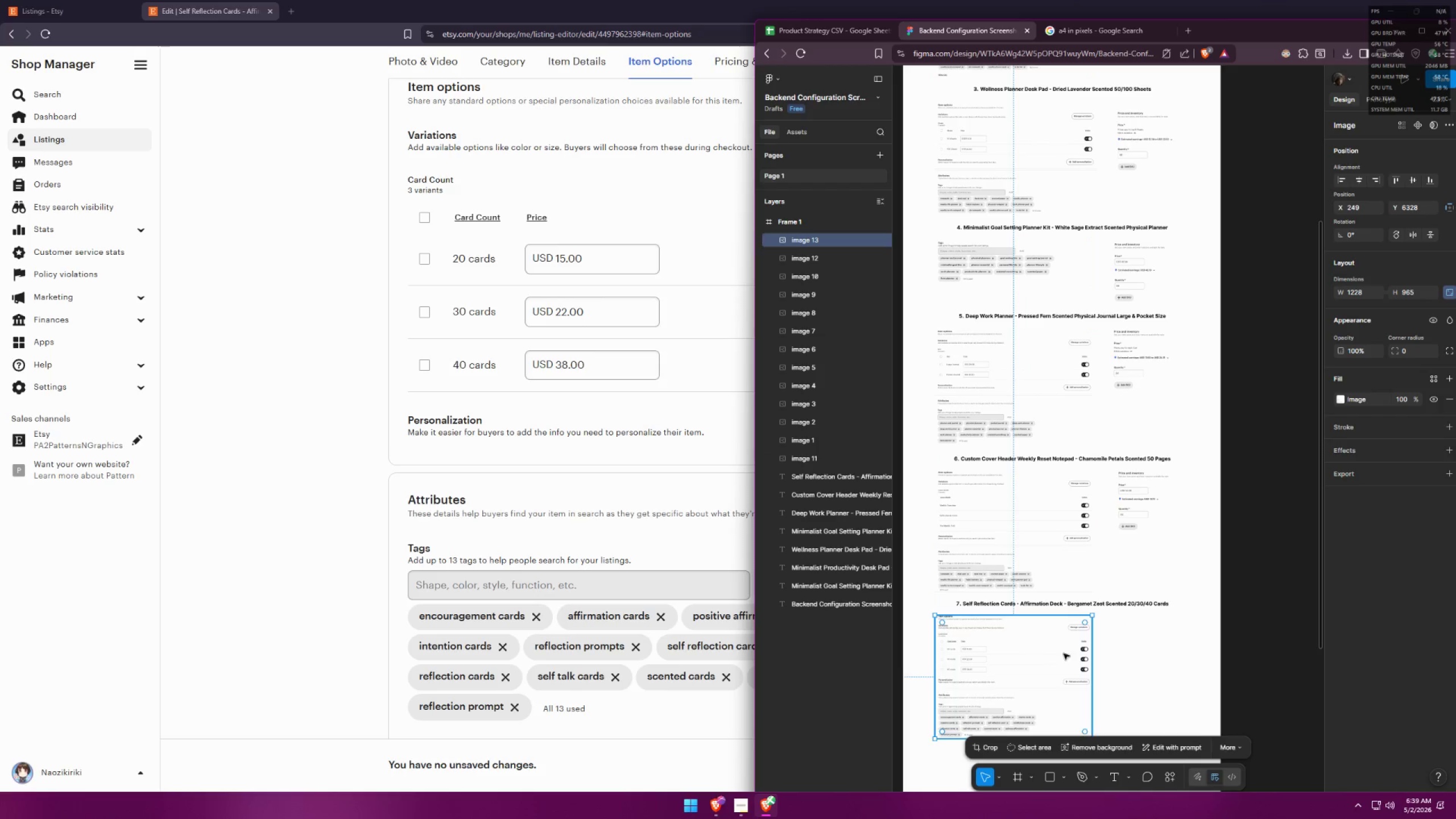 
left_click([1125, 654])
 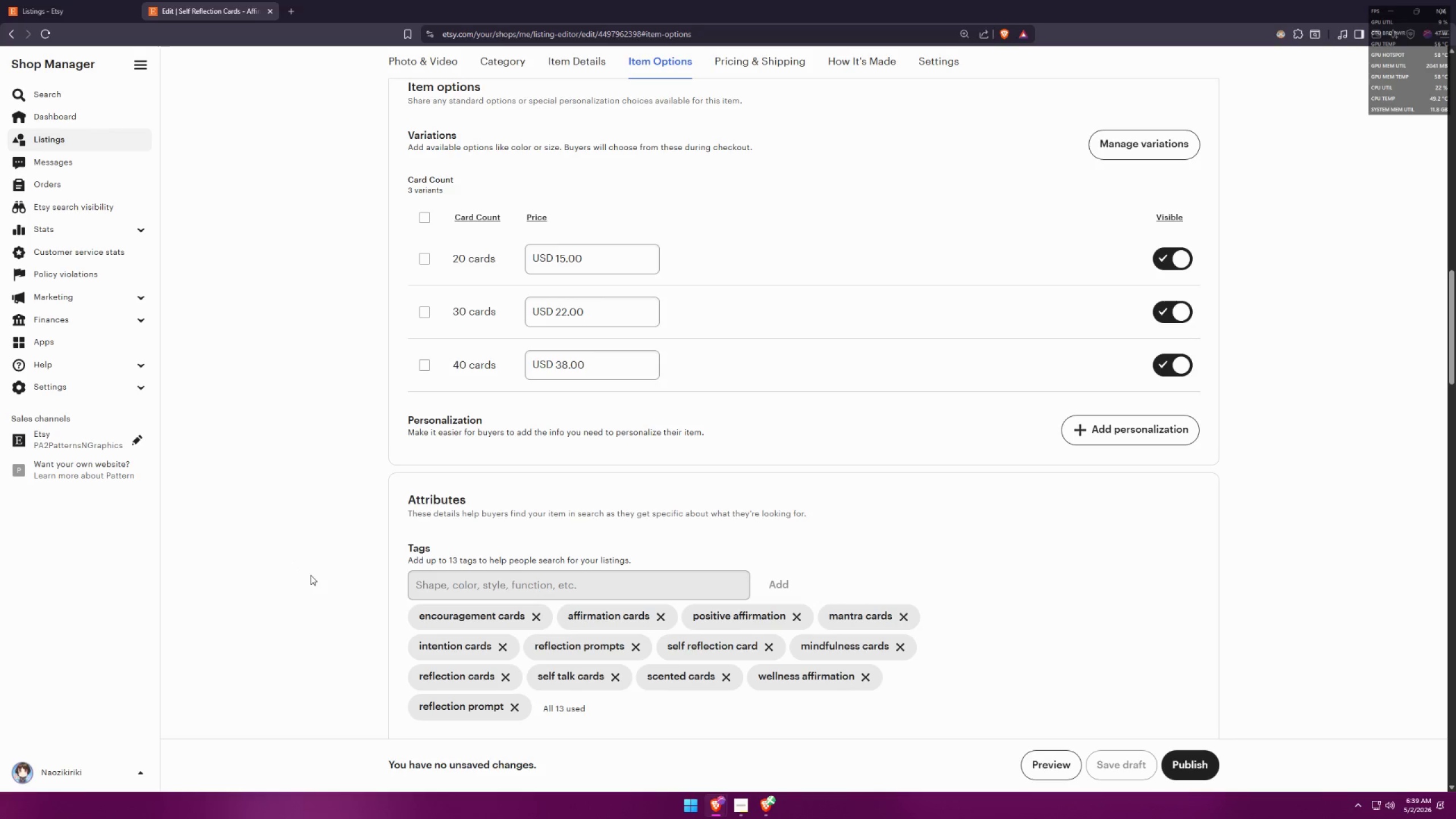 
key(Alt+AltLeft)
 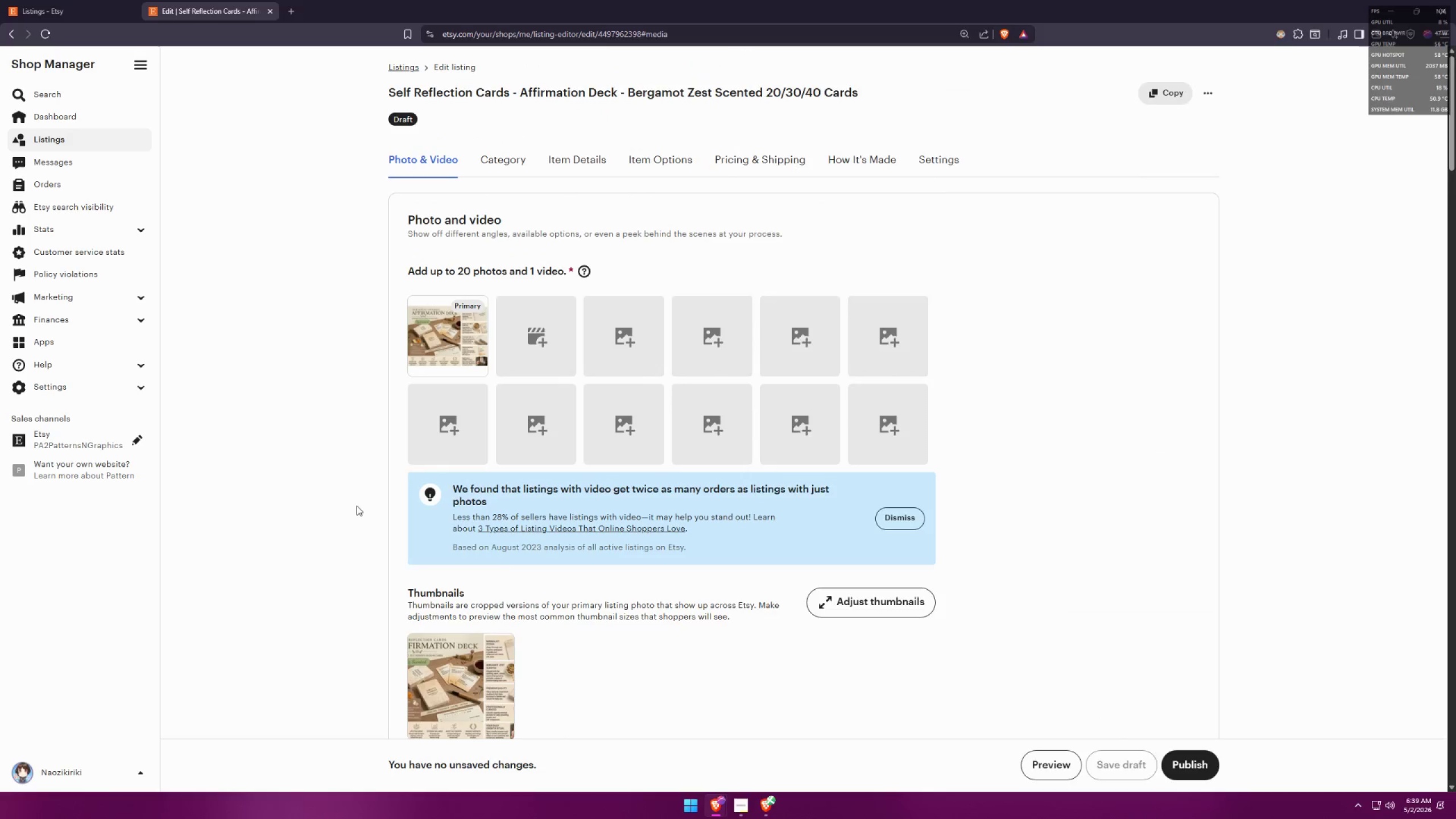 
key(Alt+Tab)
 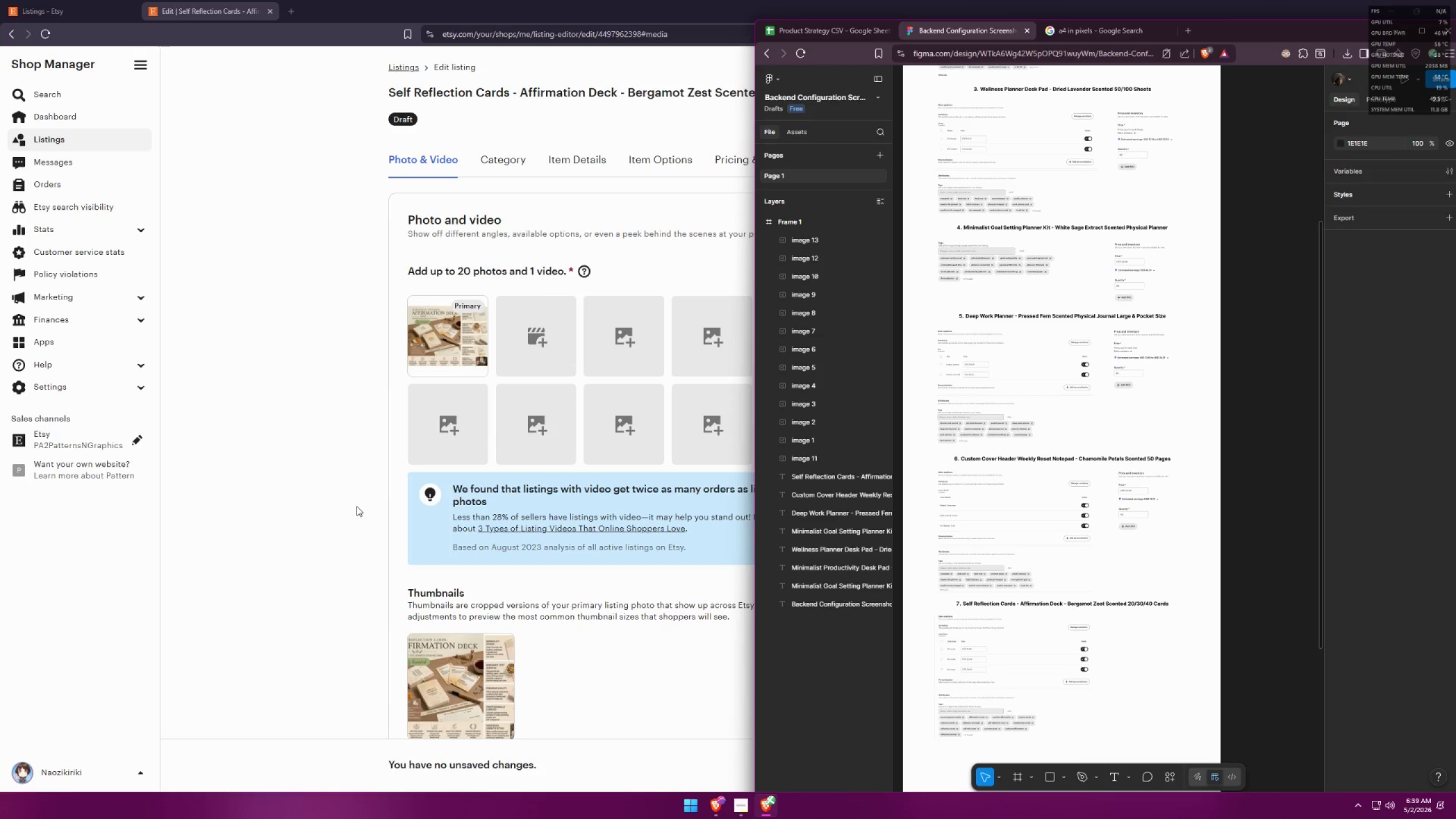 
scroll: coordinate [357, 506], scroll_direction: up, amount: 28.0
 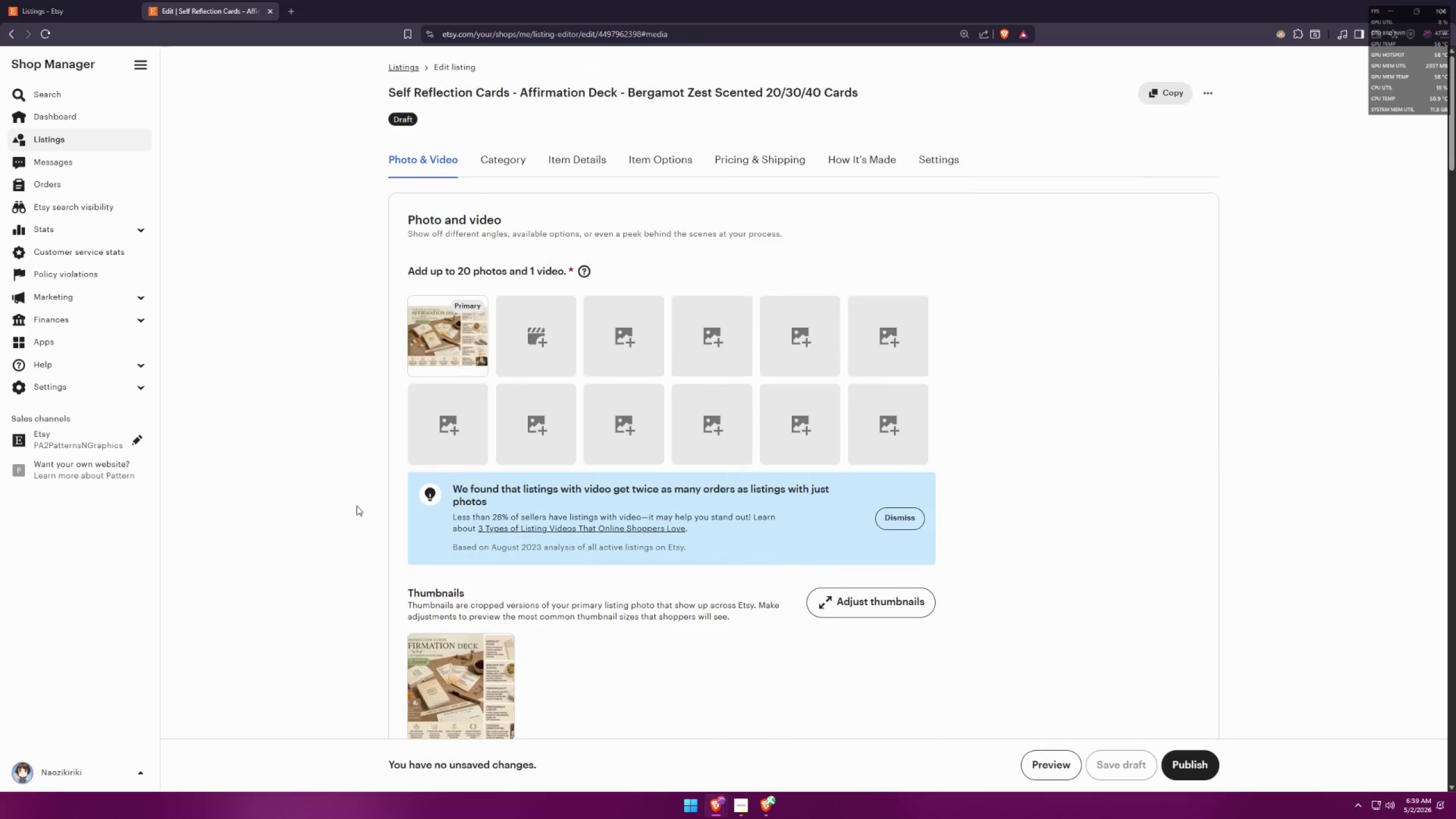 
key(Alt+AltLeft)
 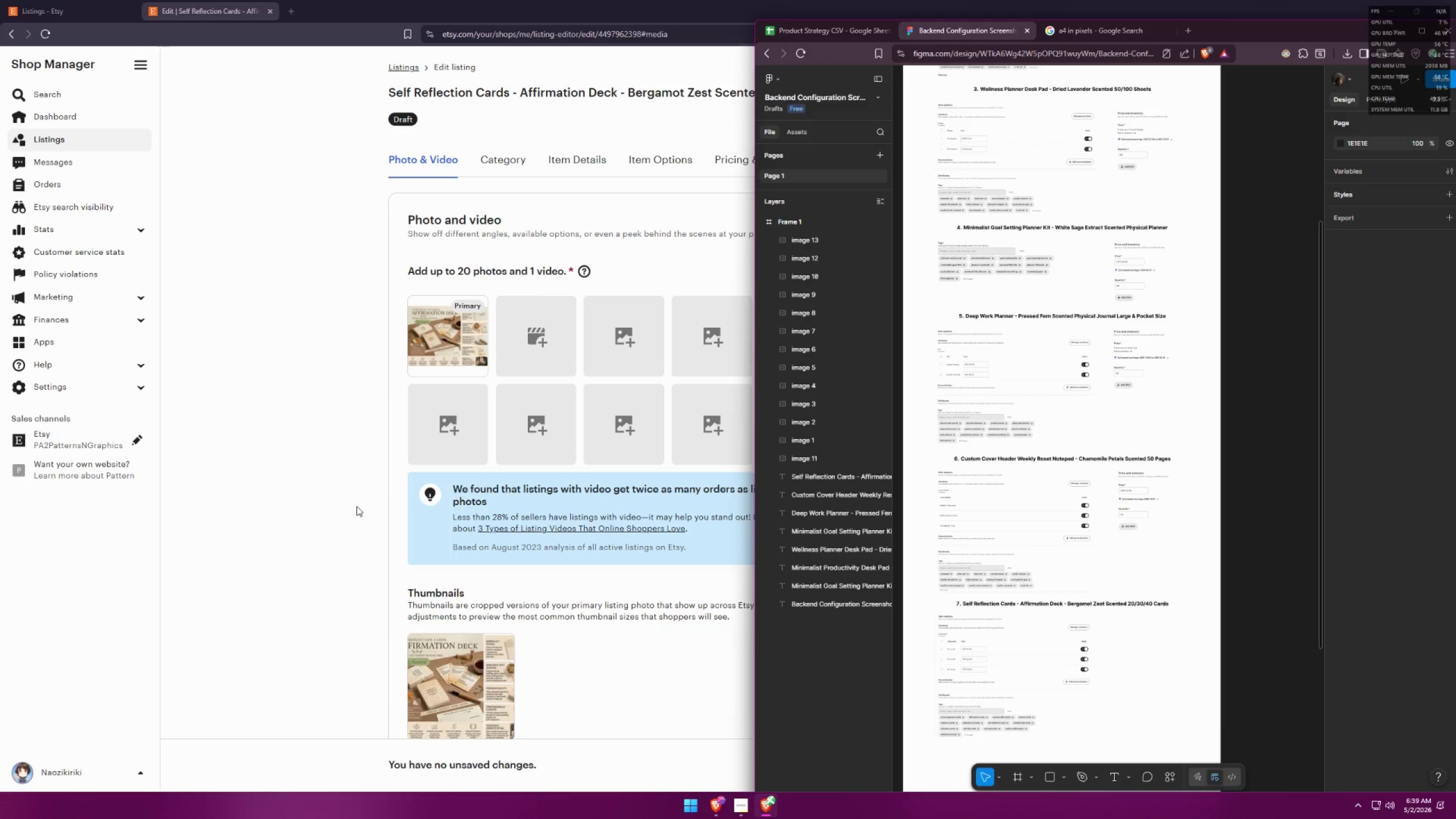 
key(Alt+Tab)
 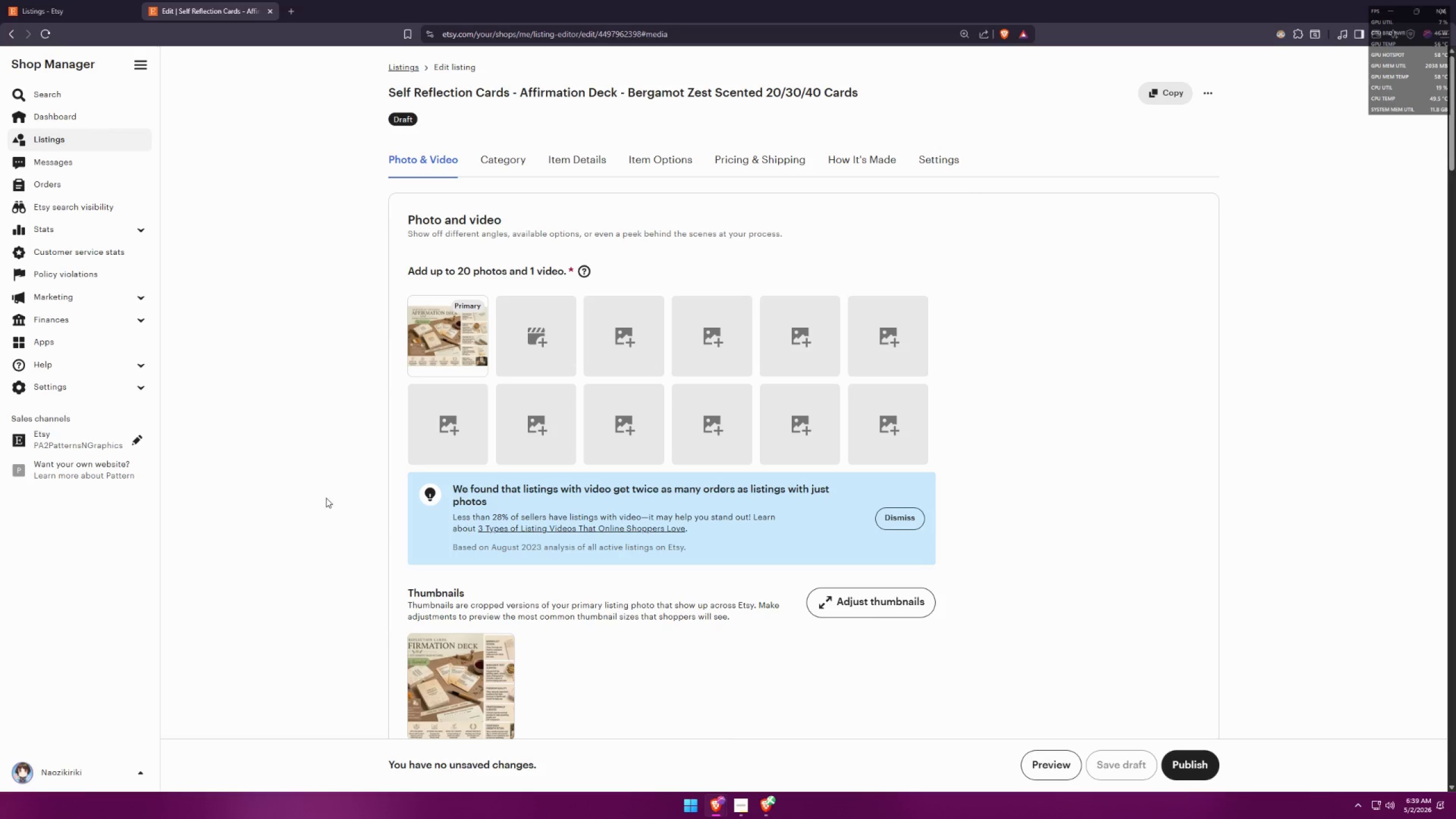 
key(Meta+MetaLeft)
 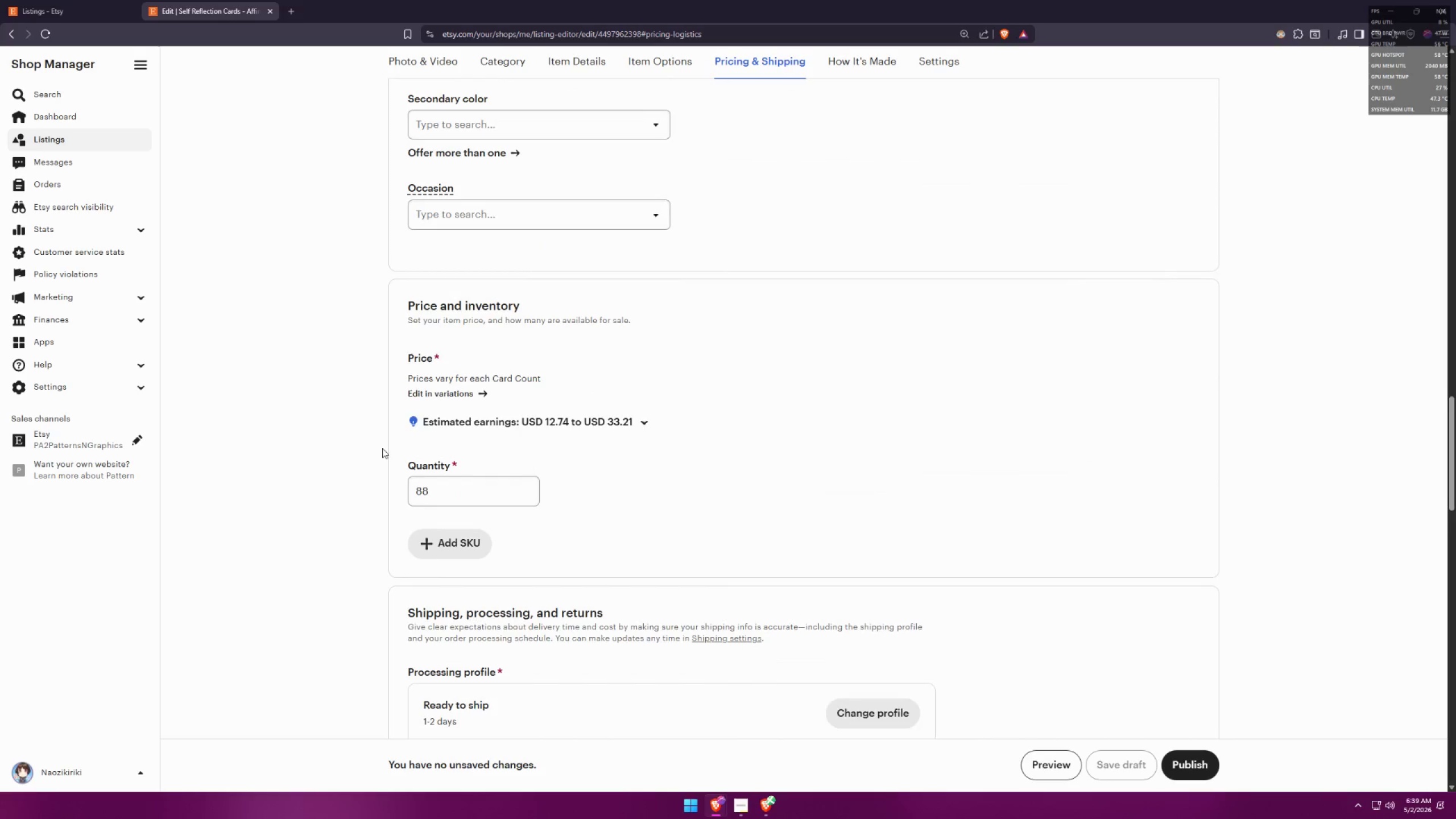 
key(Meta+Shift+ShiftLeft)
 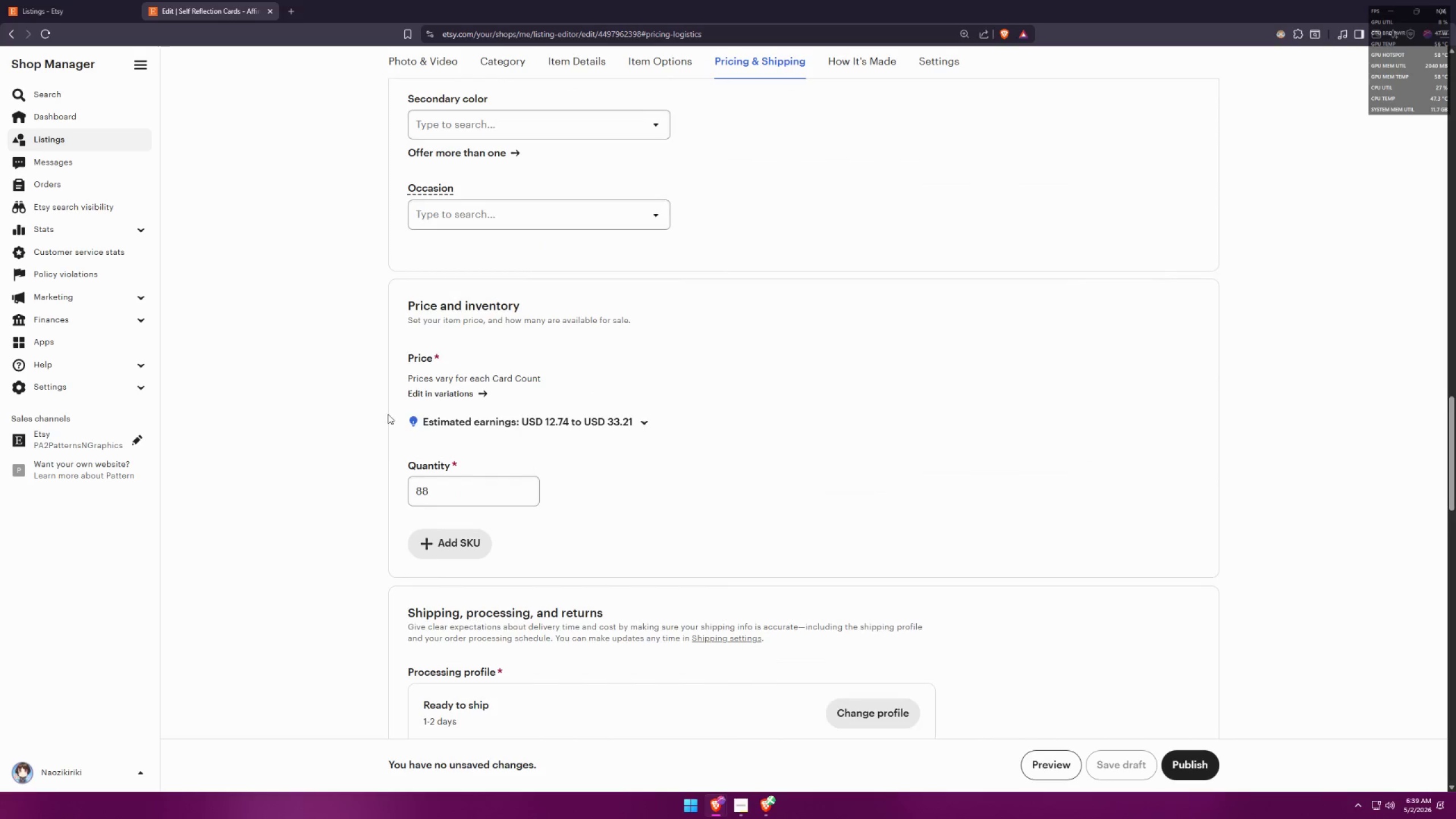 
key(Meta+Shift+S)
 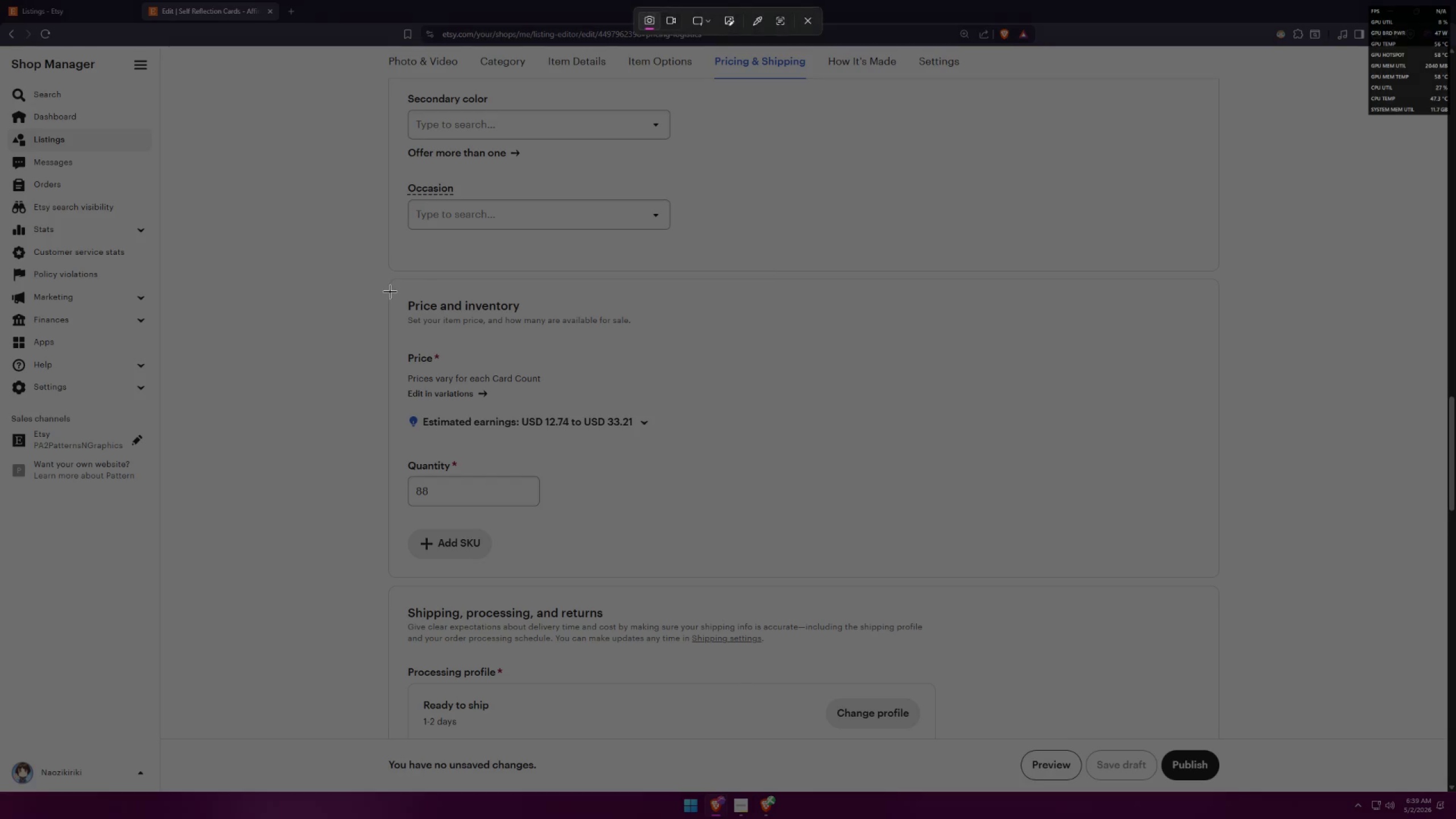 
scroll: coordinate [357, 475], scroll_direction: down, amount: 39.0
 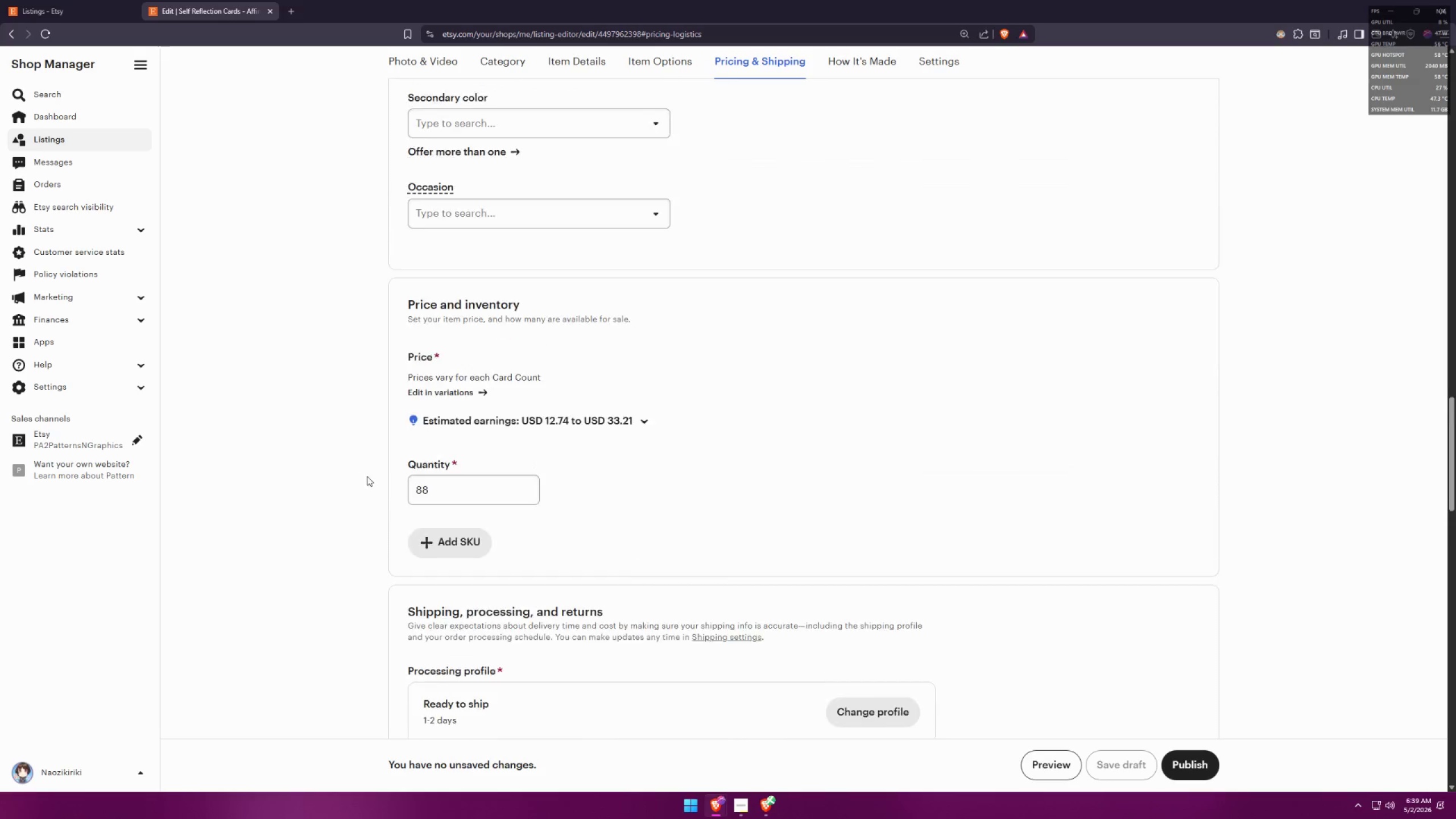 
left_click_drag(start_coordinate=[390, 292], to_coordinate=[679, 576])
 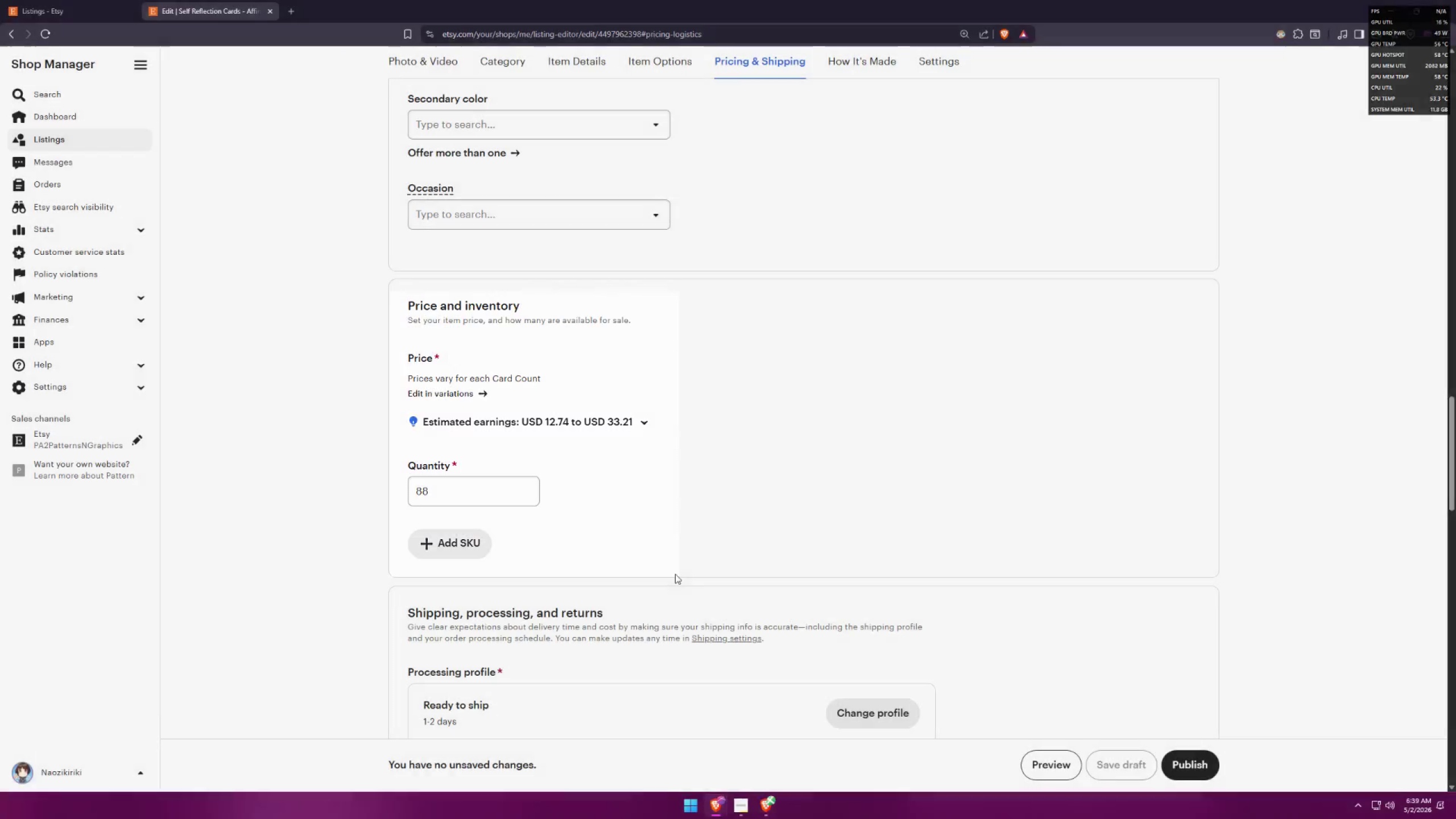 
key(Alt+AltLeft)
 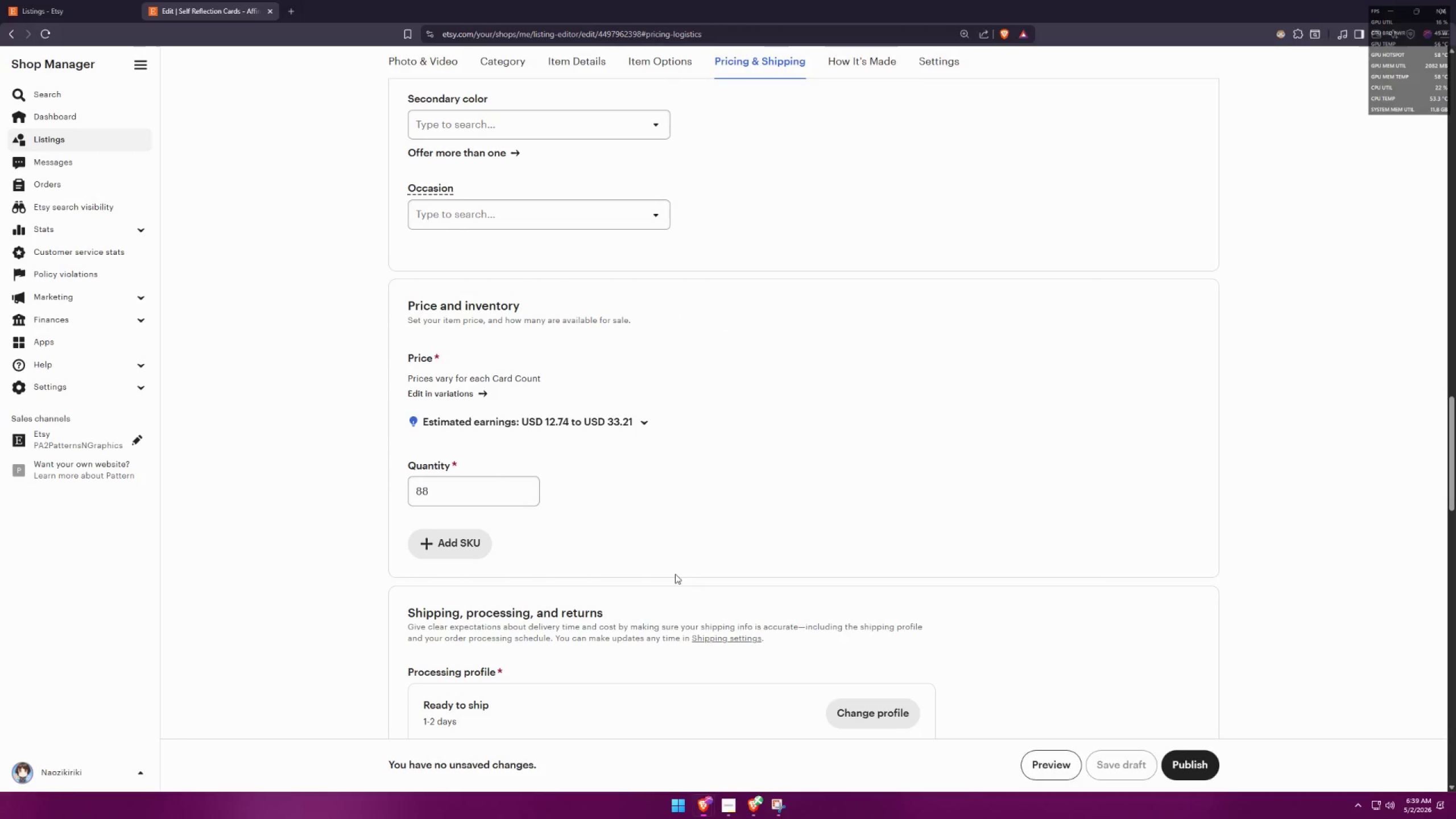 
key(Alt+Tab)
 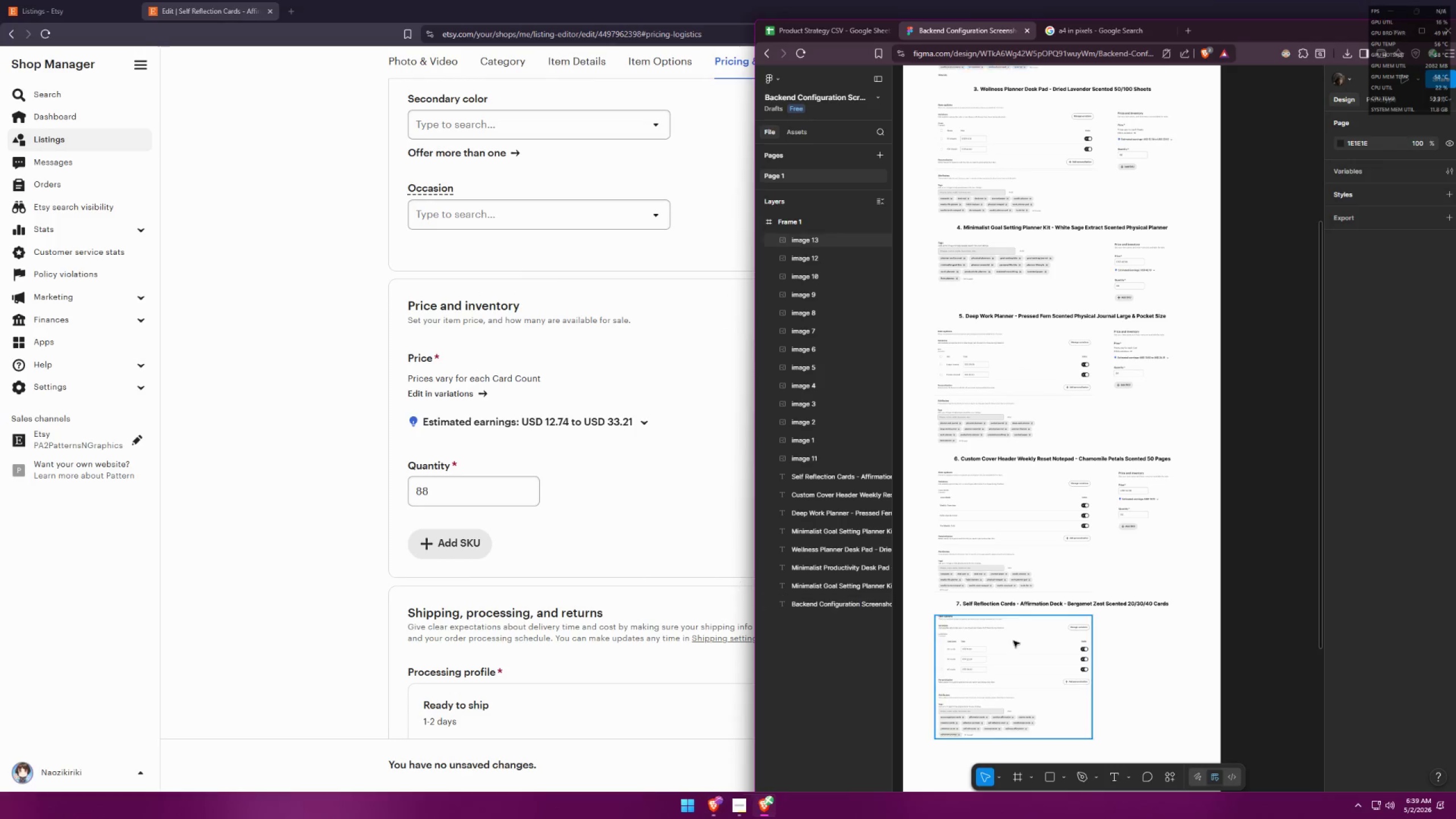 
key(Control+ControlLeft)
 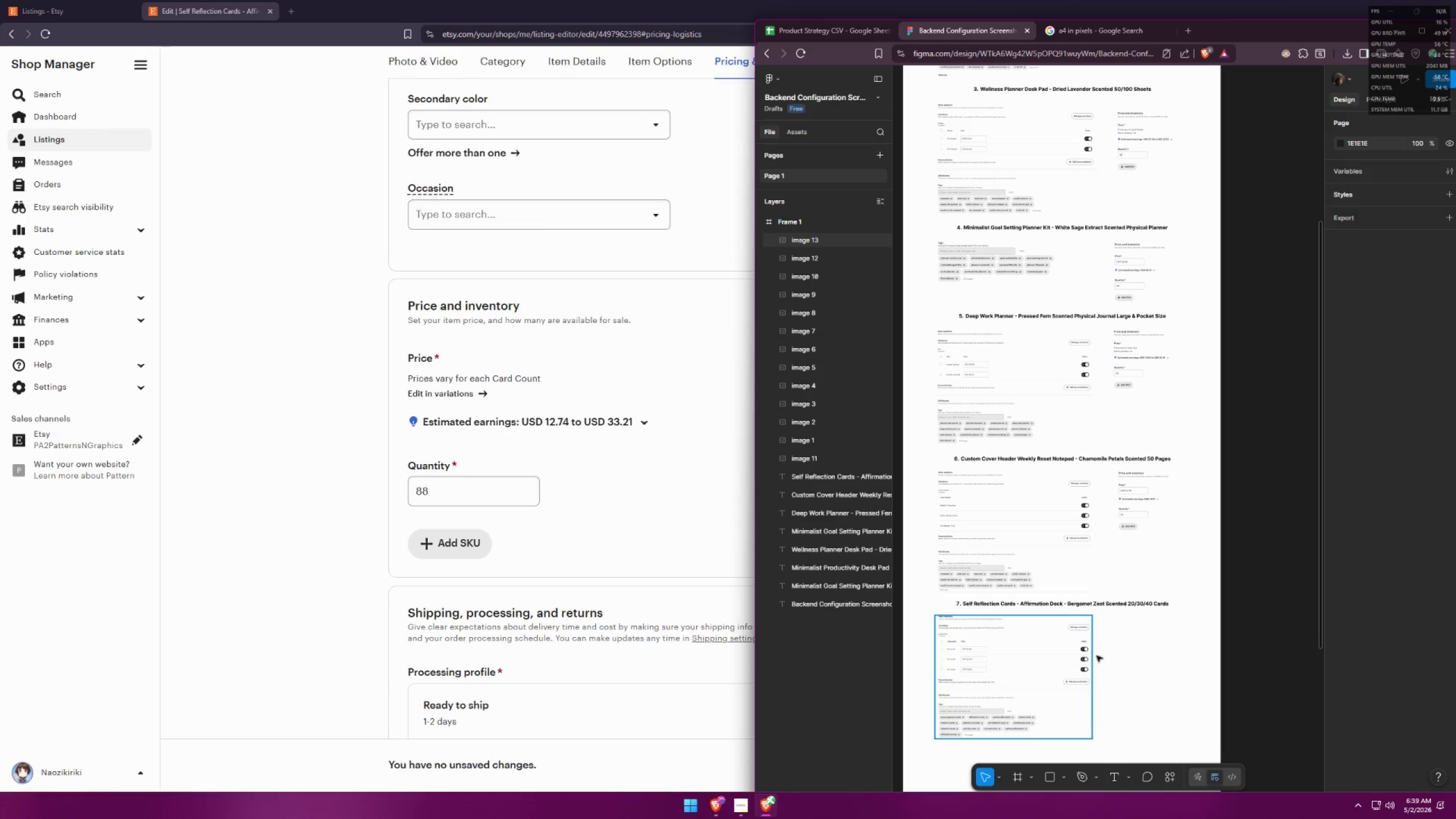 
key(Control+V)
 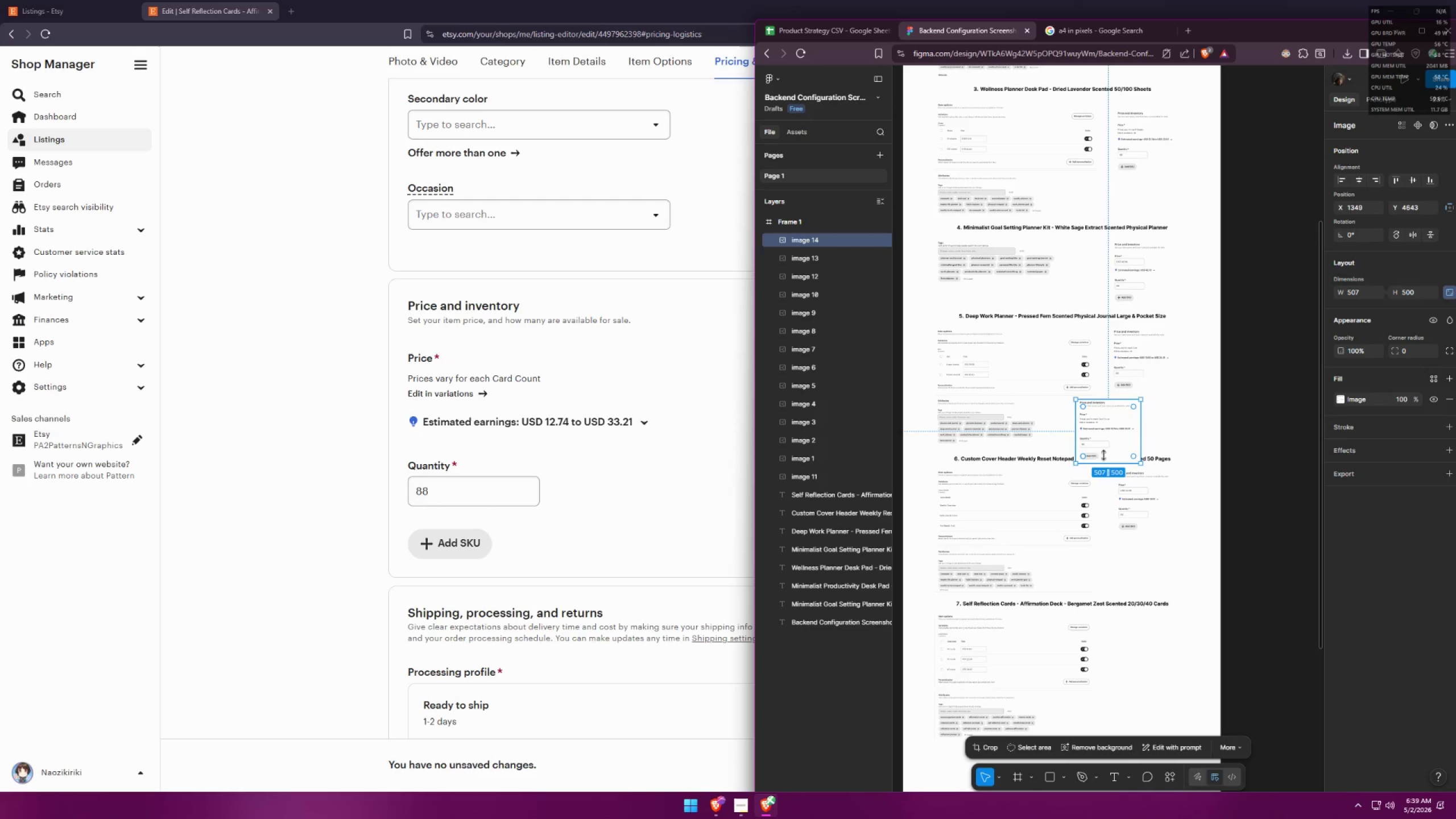 
left_click_drag(start_coordinate=[1109, 441], to_coordinate=[1150, 659])
 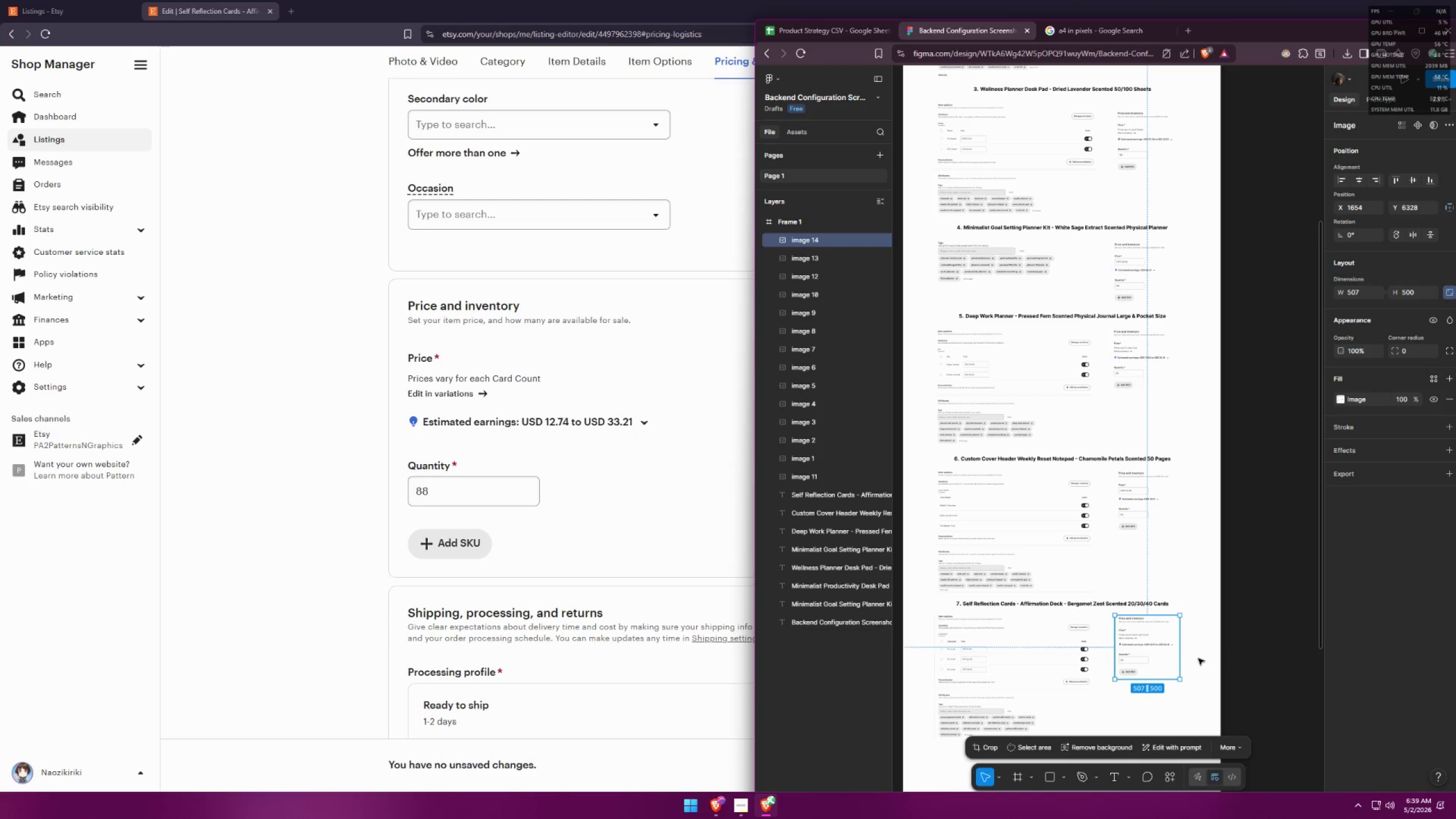 
left_click([1198, 658])
 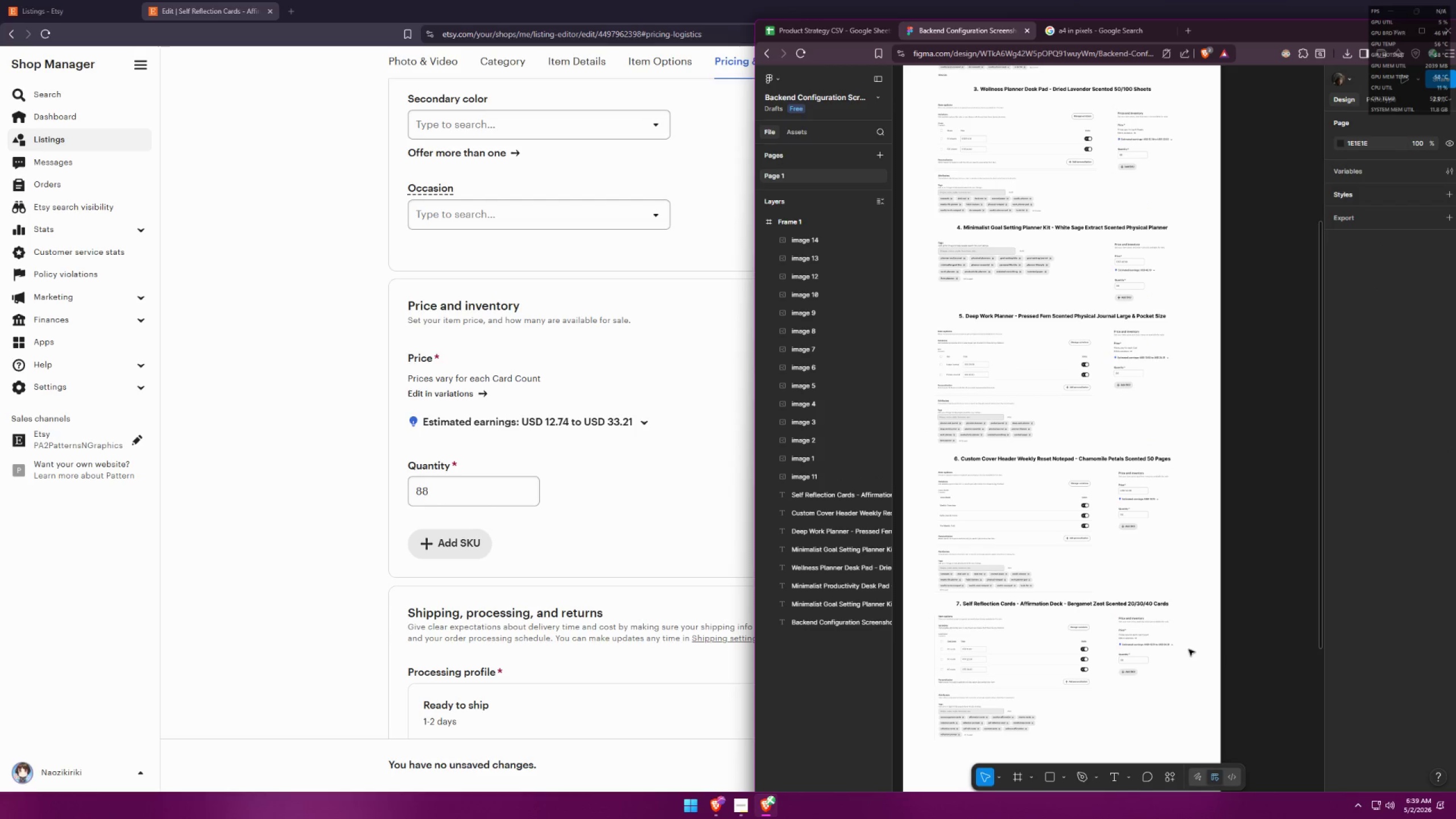 
scroll: coordinate [1173, 612], scroll_direction: down, amount: 5.0
 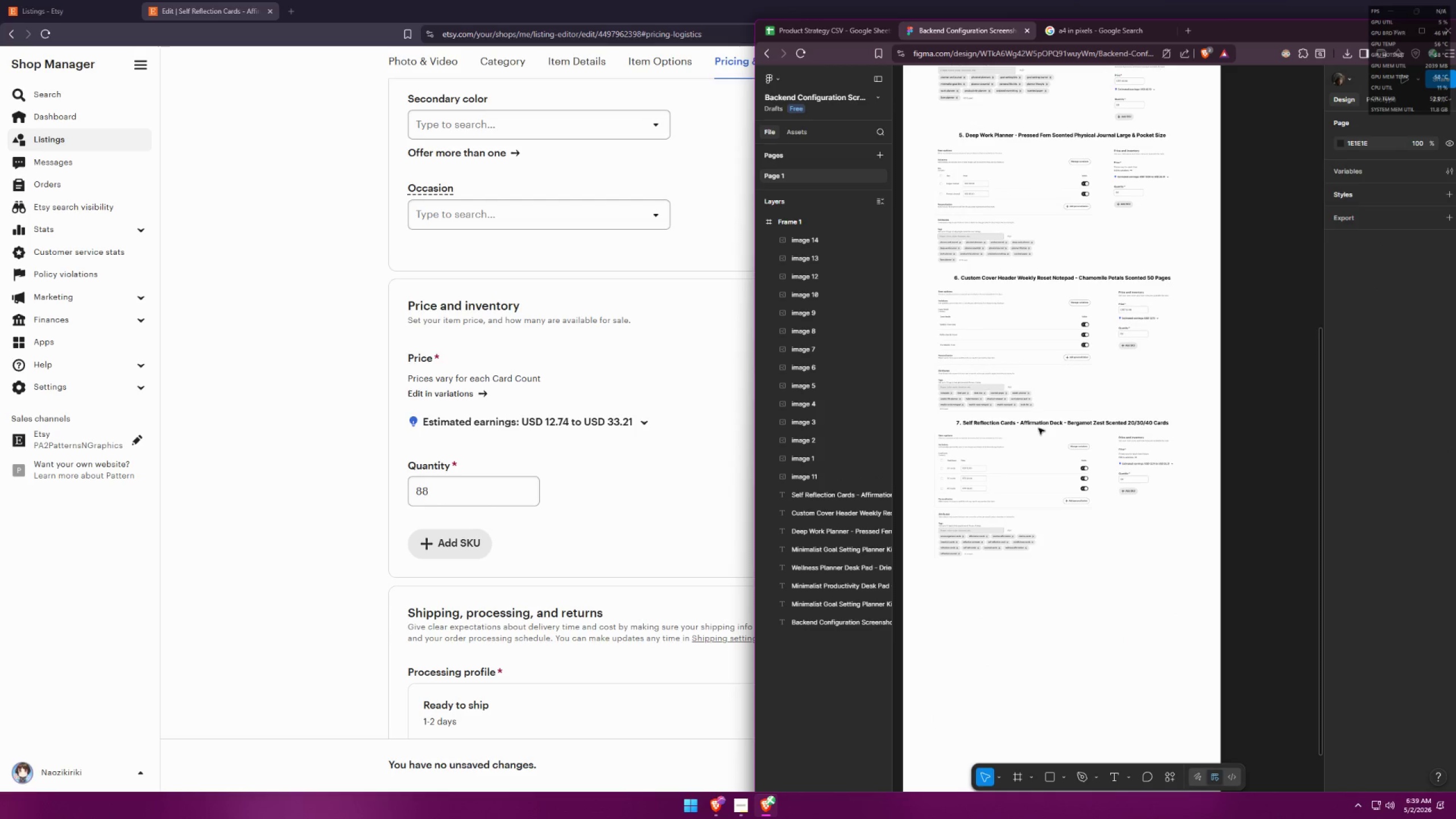 
hold_key(key=AltLeft, duration=1.19)
hold_key(key=ShiftLeft, duration=1.2)
left_click_drag(start_coordinate=[1041, 427], to_coordinate=[1037, 576])
 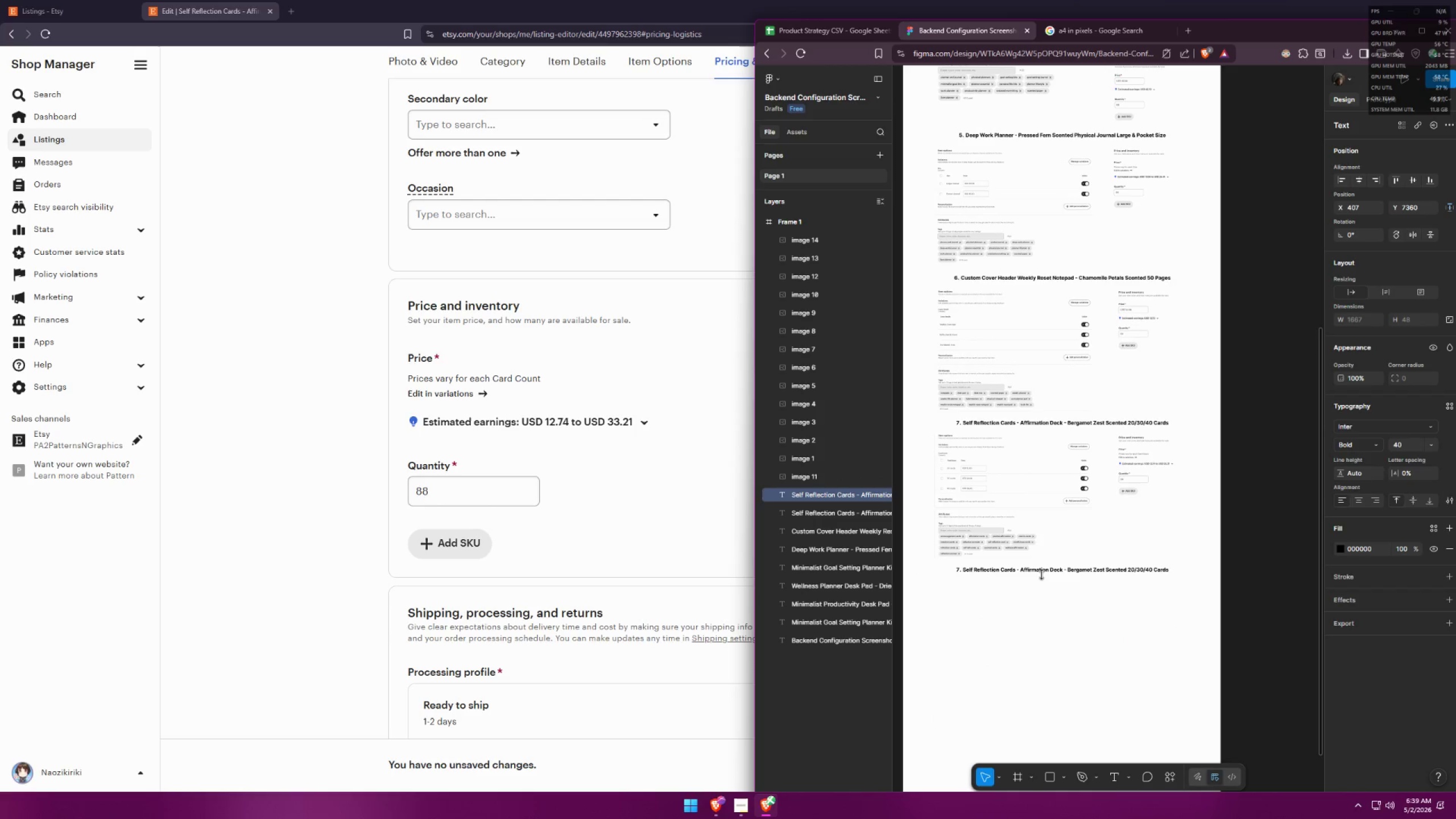 
left_click([1041, 574])
 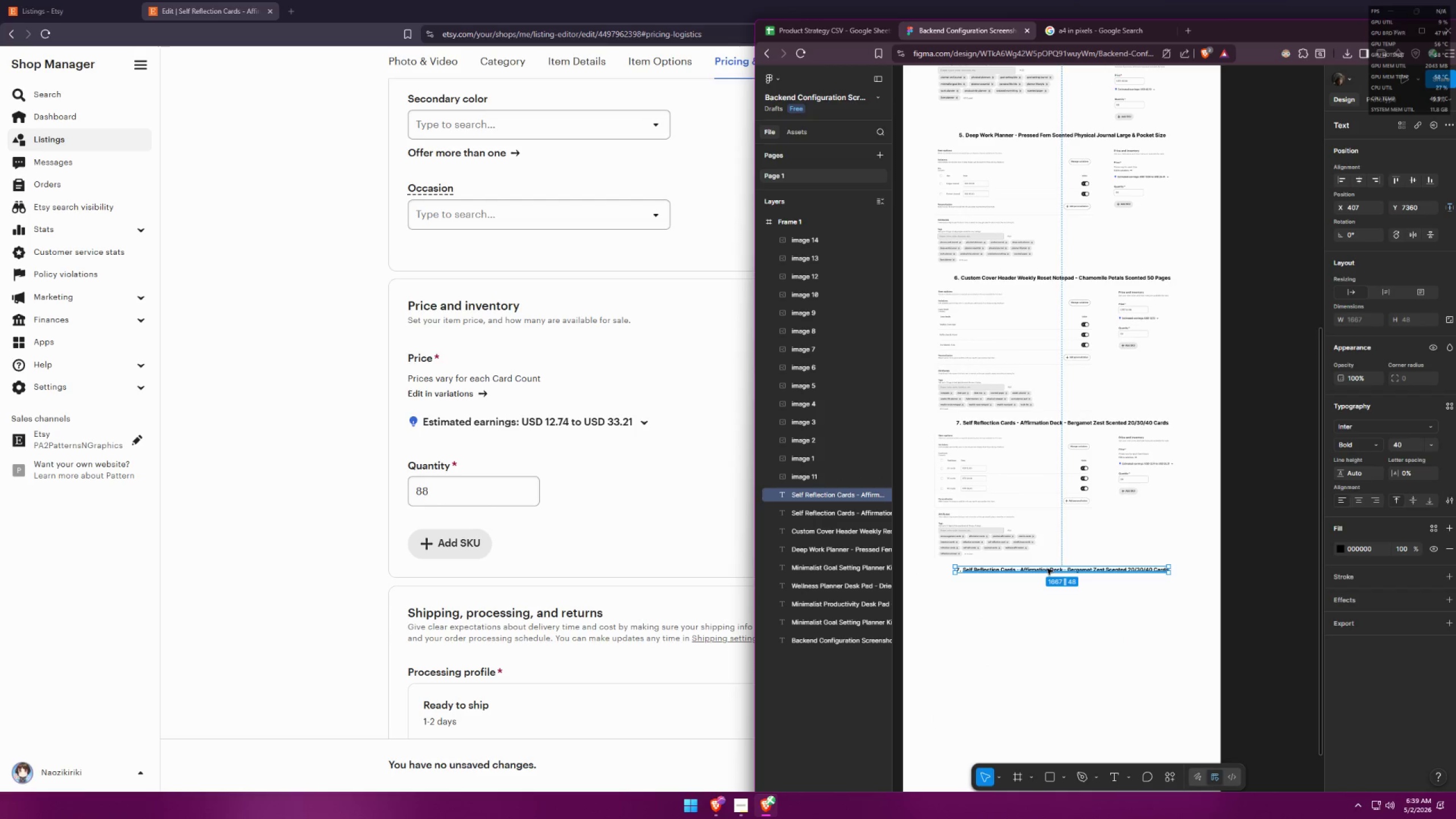 
triple_click([1047, 569])
 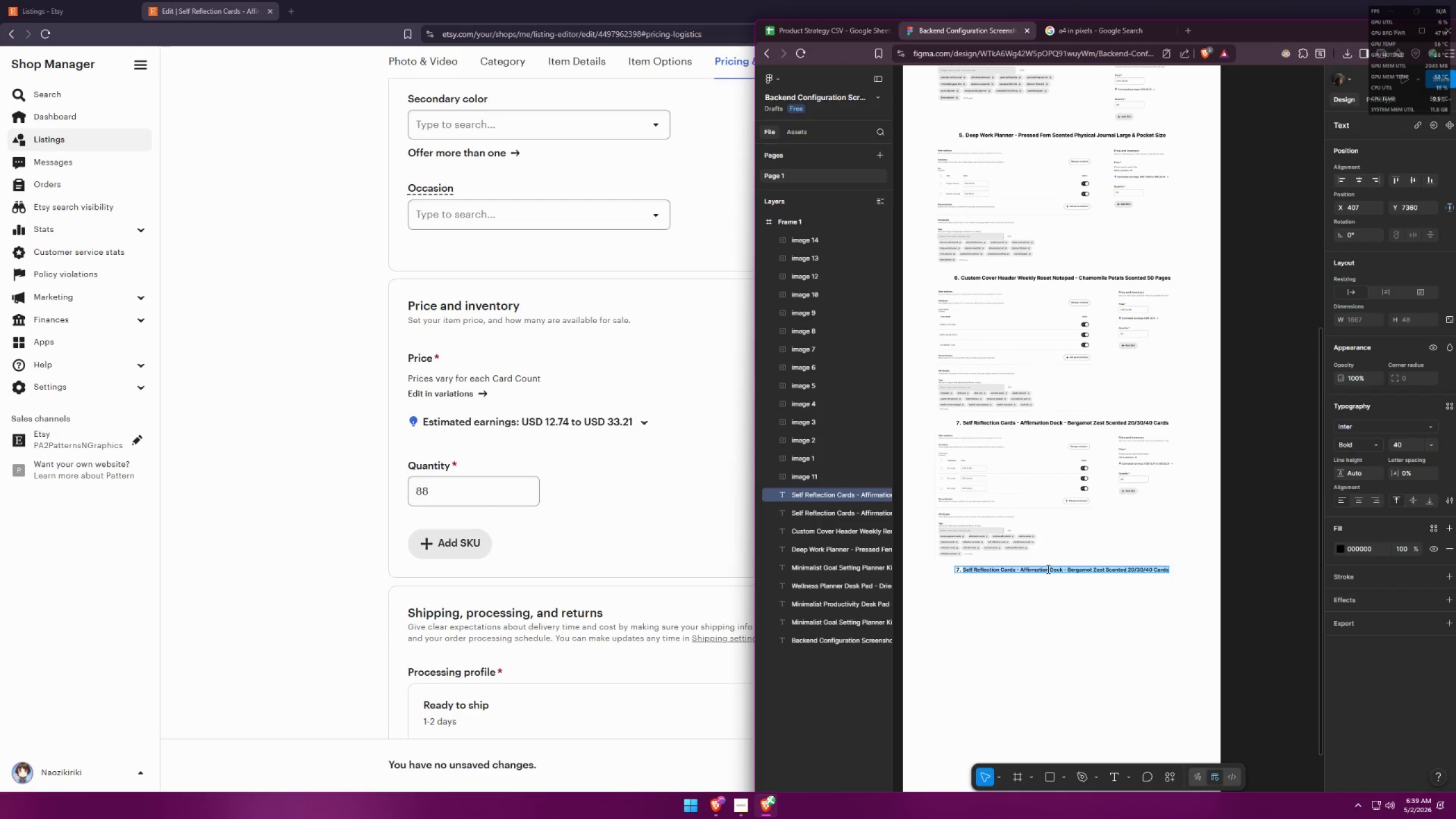 
key(Control+ControlLeft)
 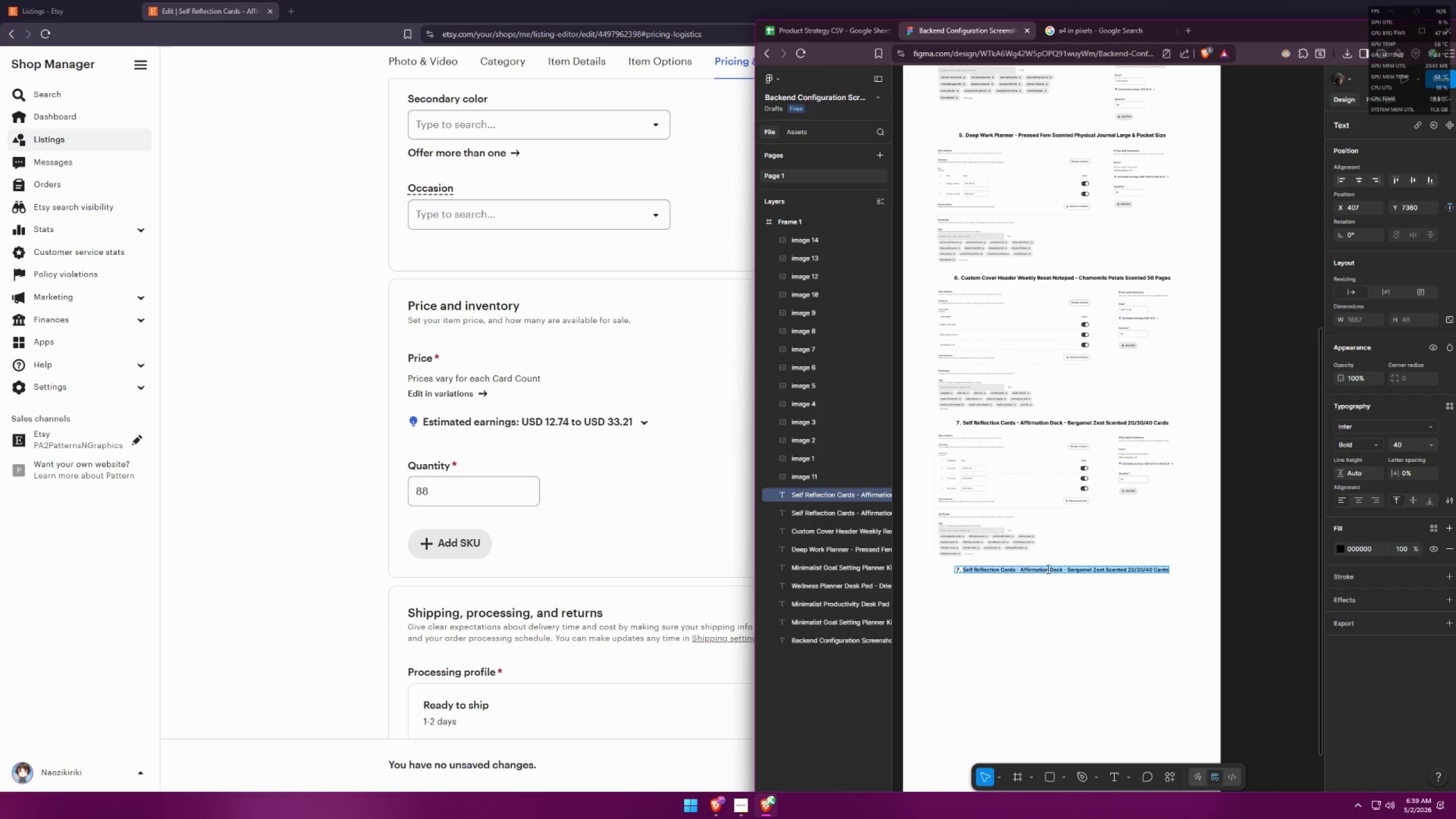 
key(Control+A)
 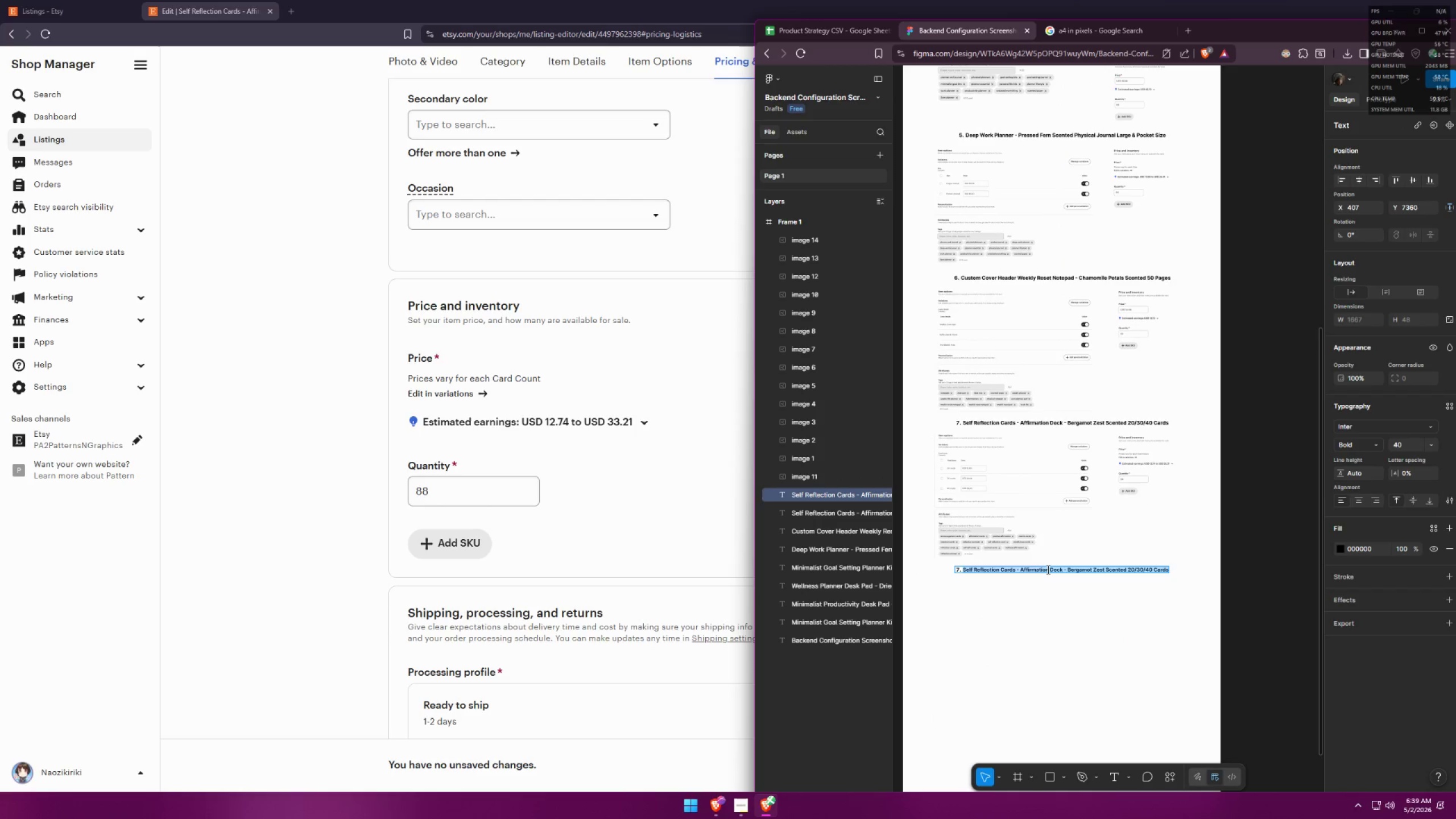 
key(Backspace)
 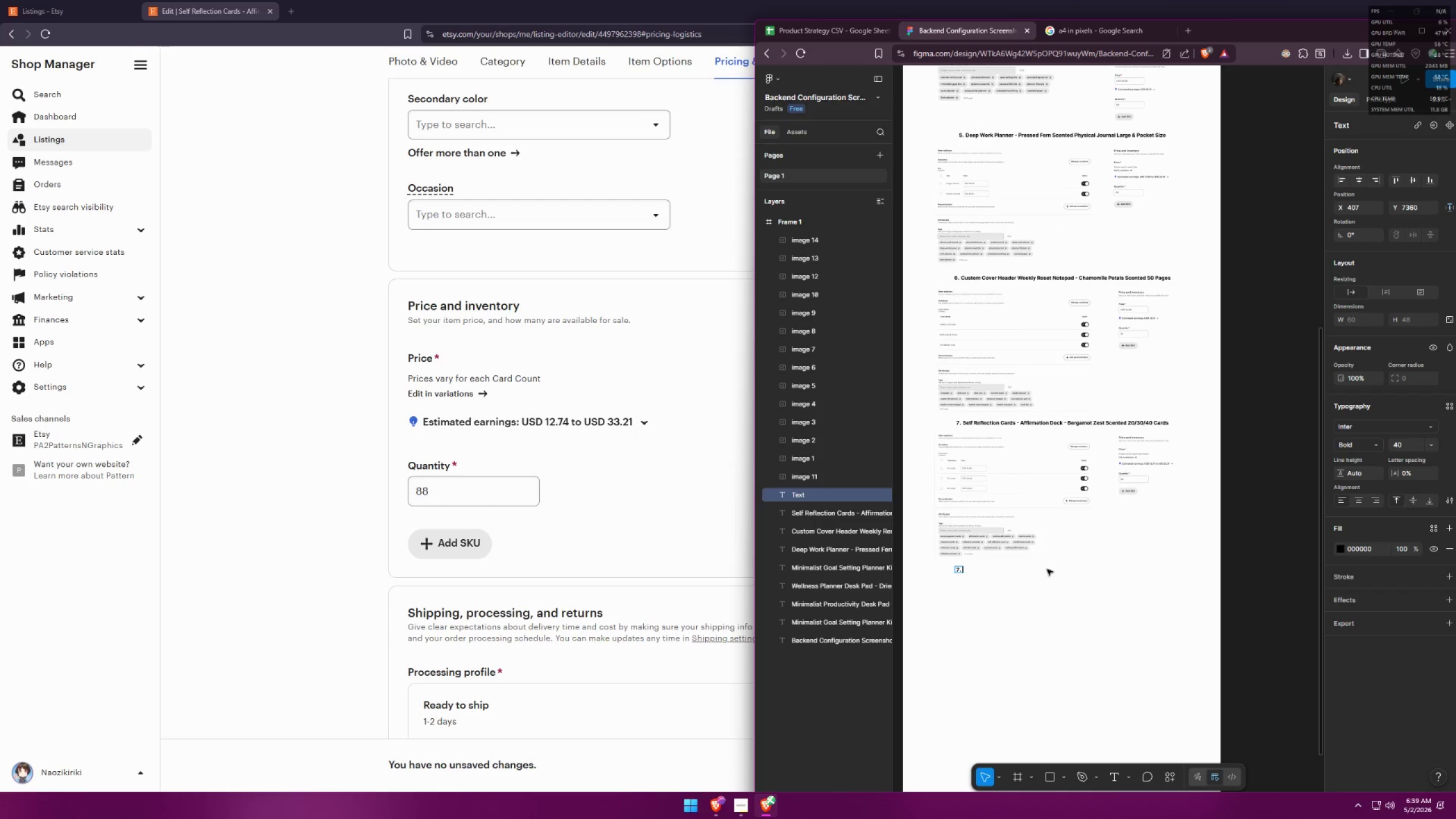 
key(Backspace)
 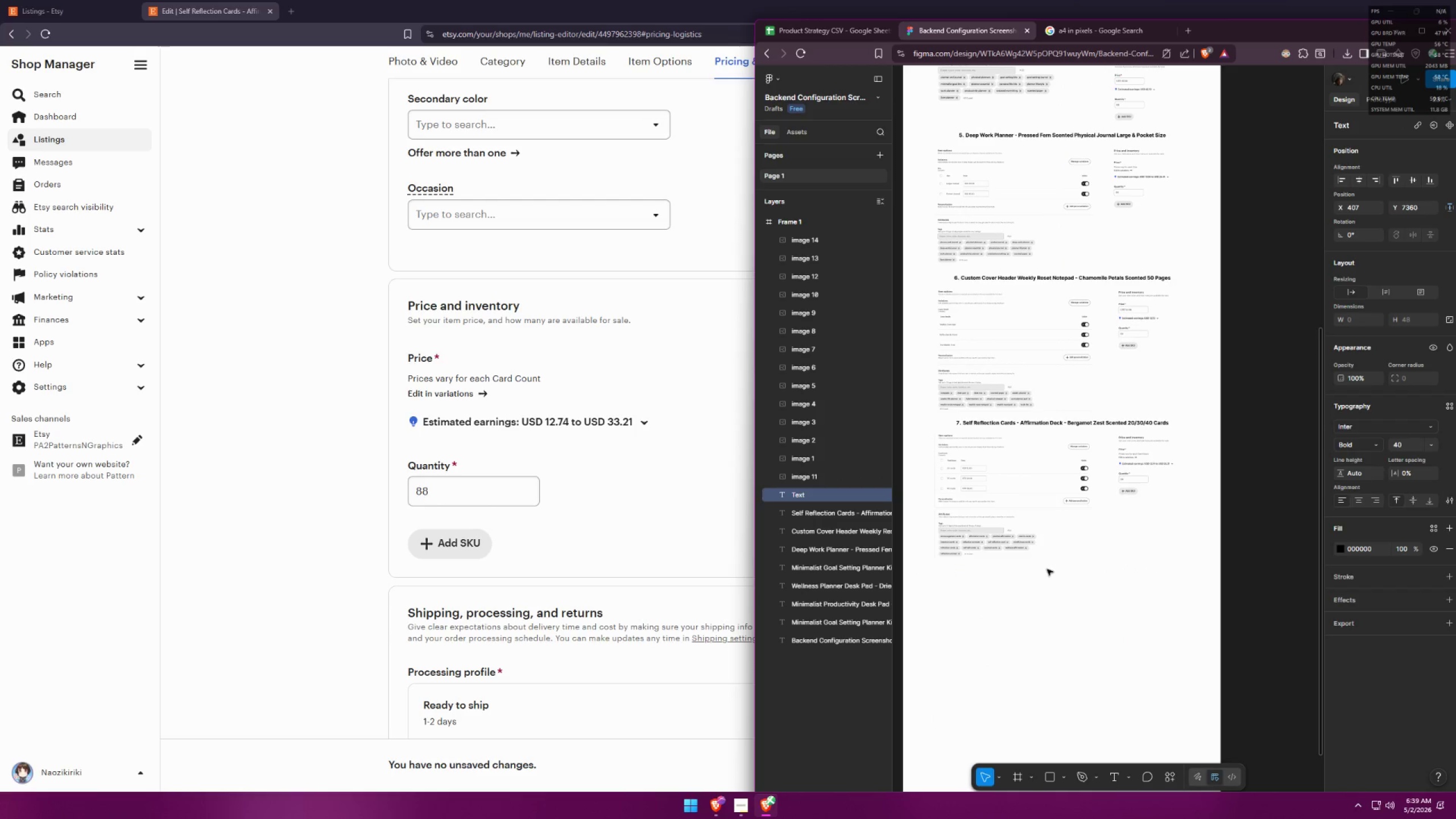 
key(8)
 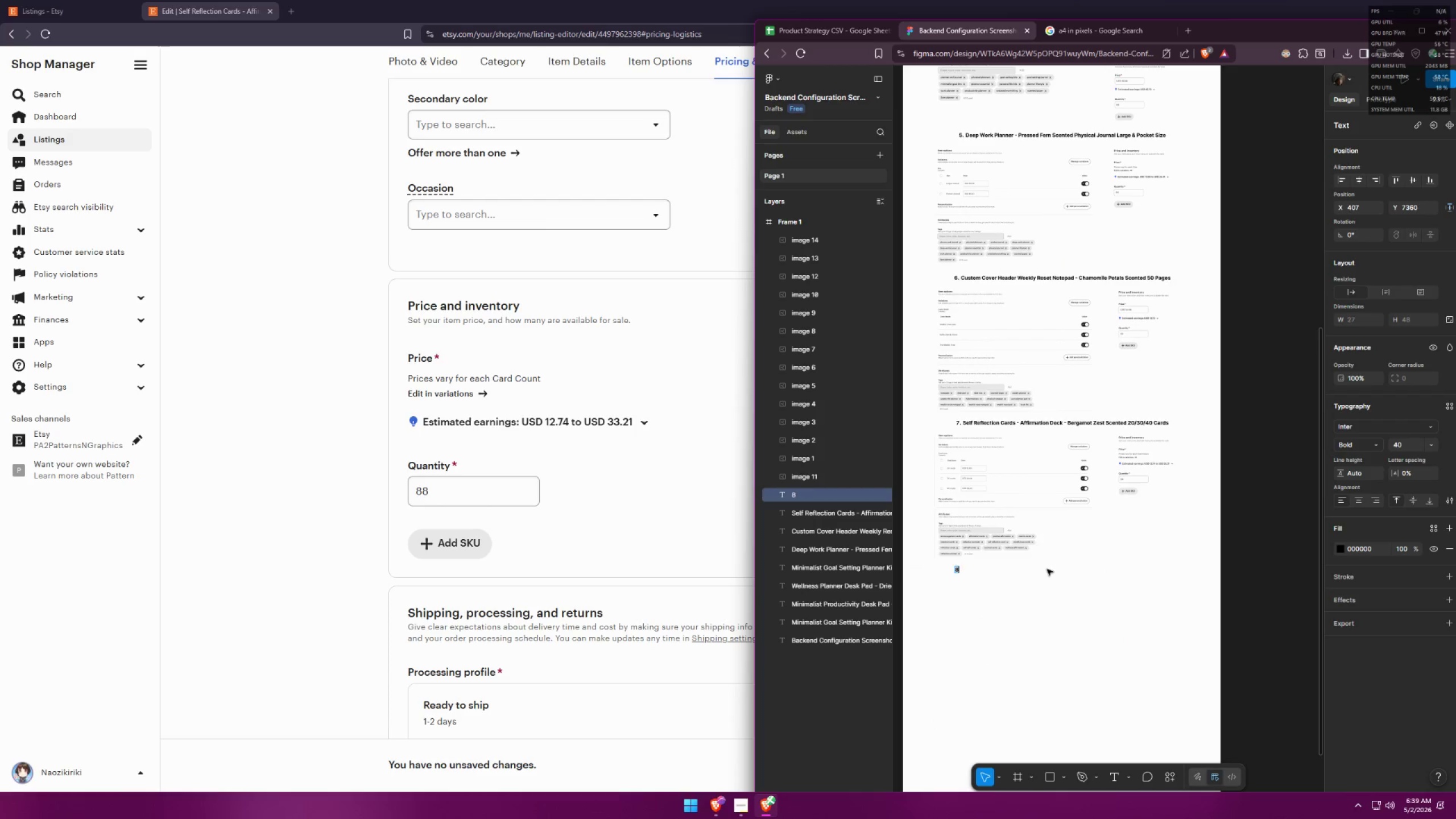 
key(Period)
 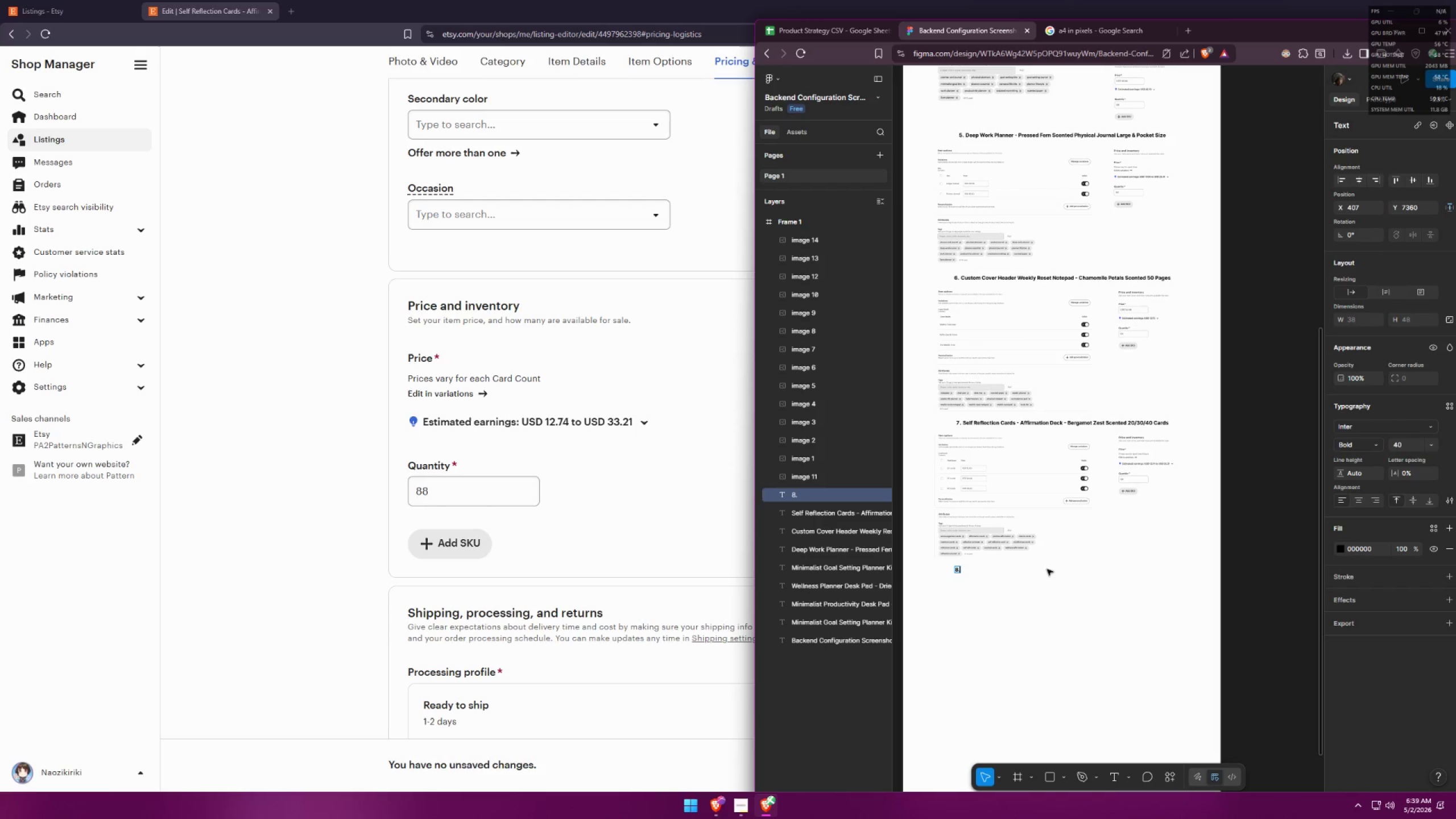 
key(Space)
 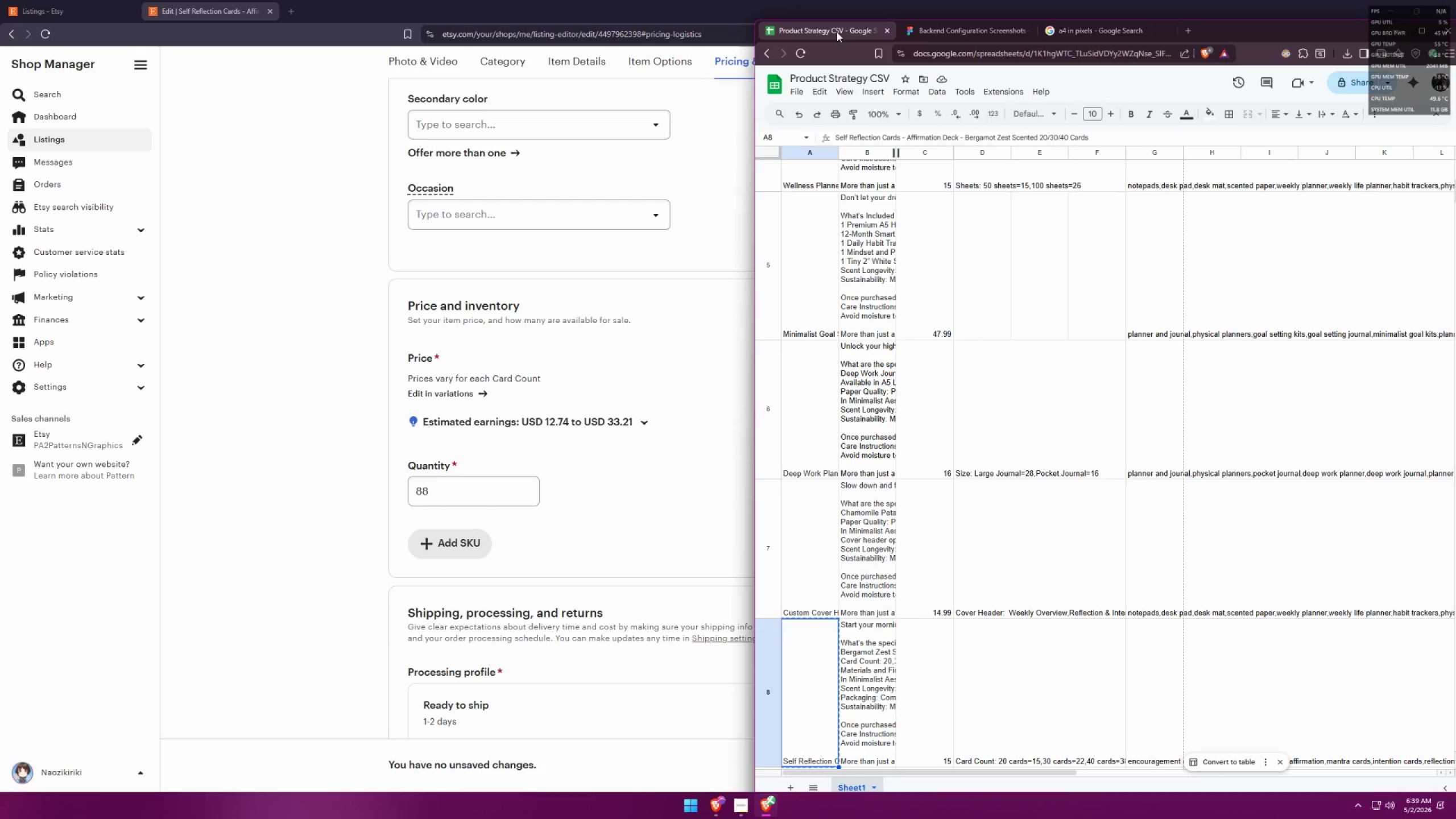 
scroll: coordinate [872, 533], scroll_direction: down, amount: 5.0
 